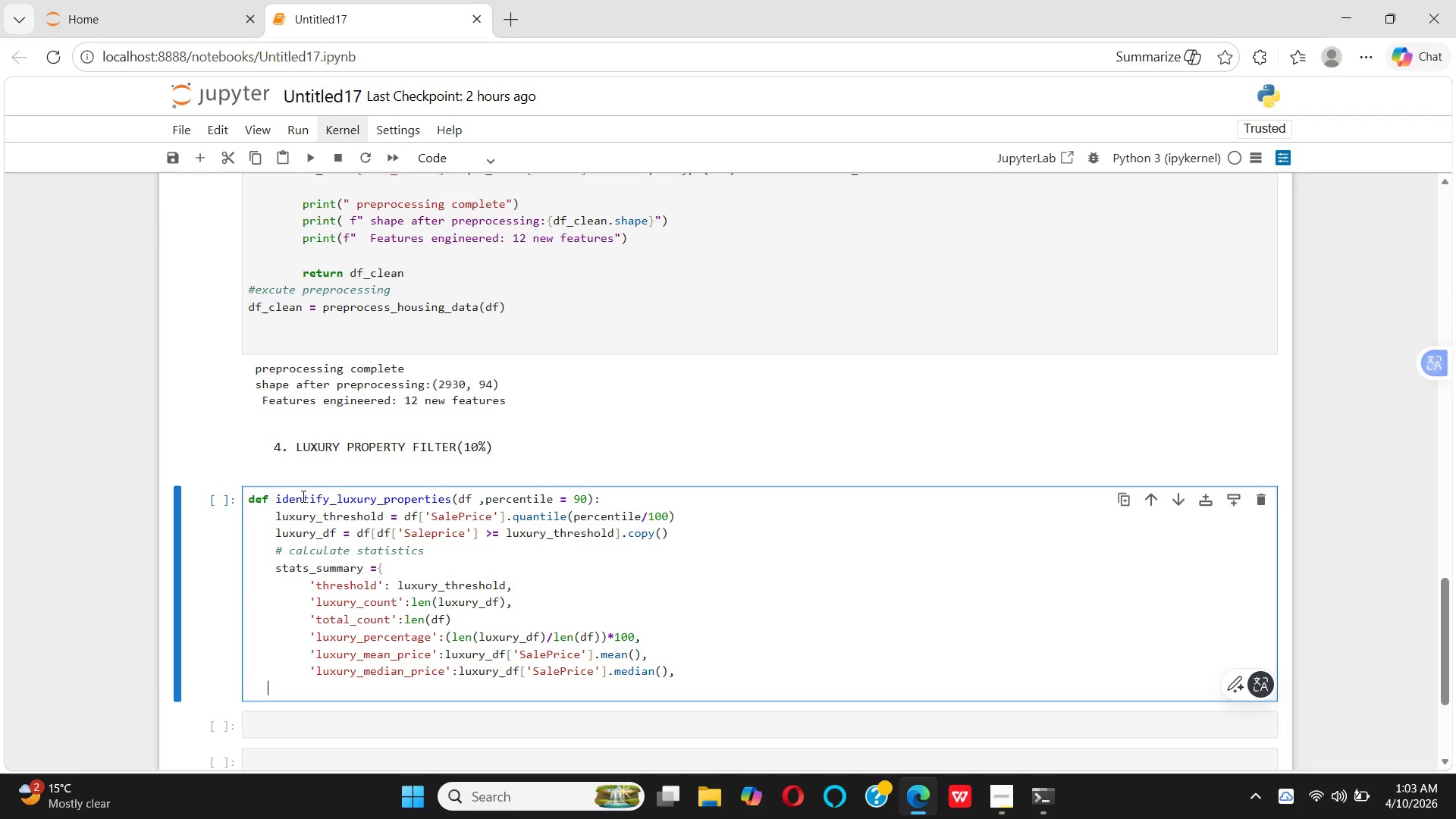 
key(Space)
 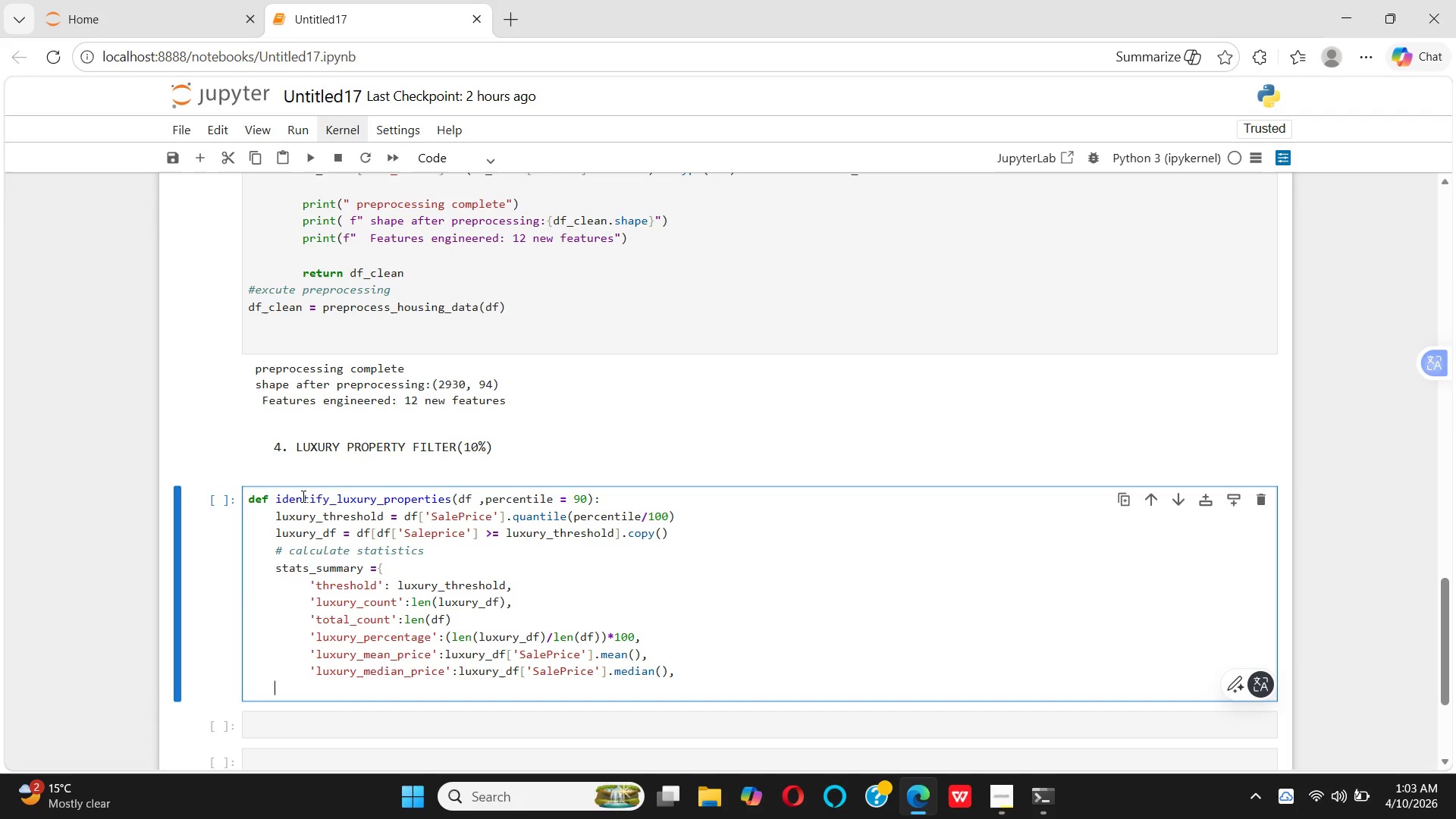 
key(Space)
 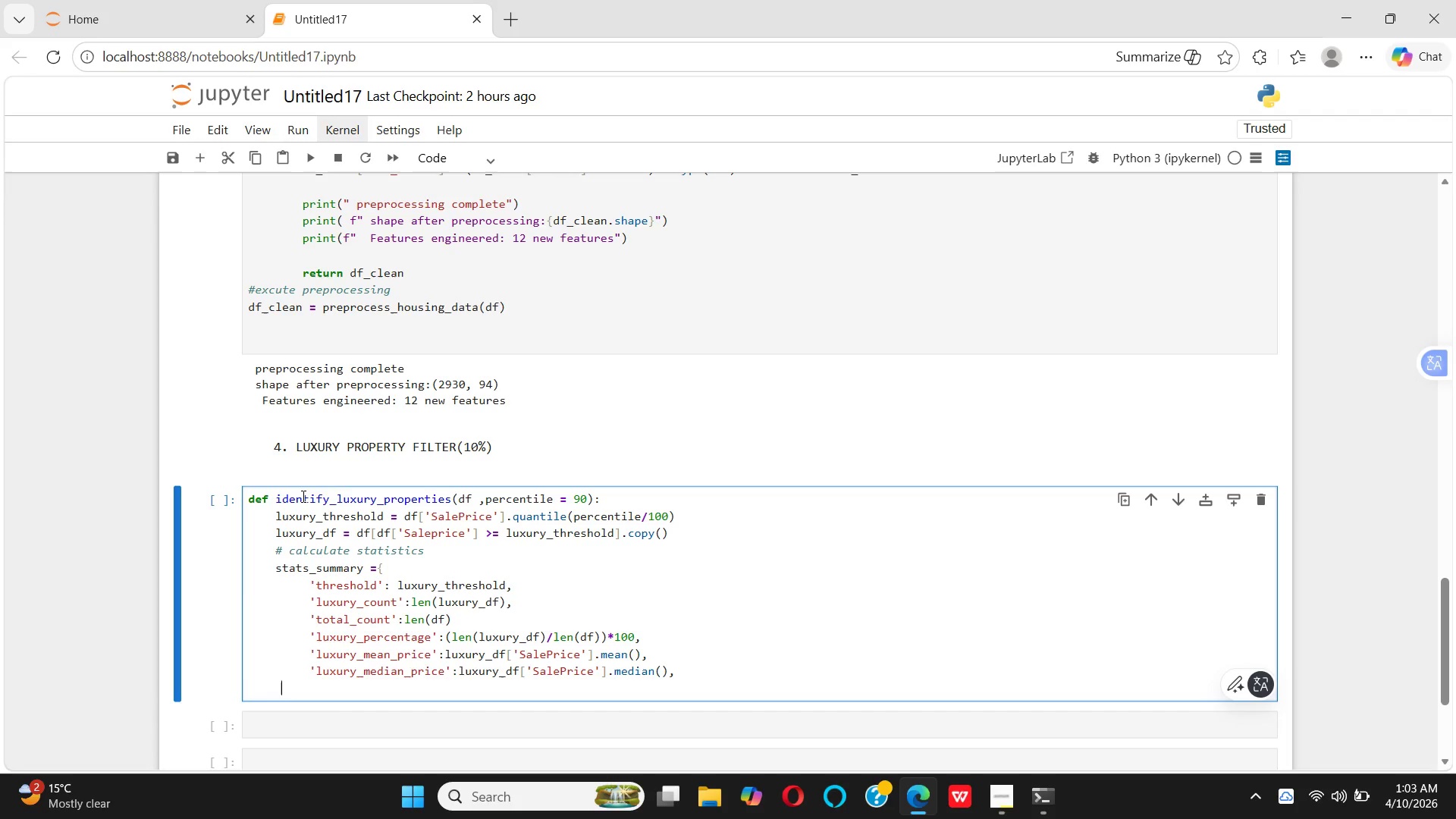 
key(Space)
 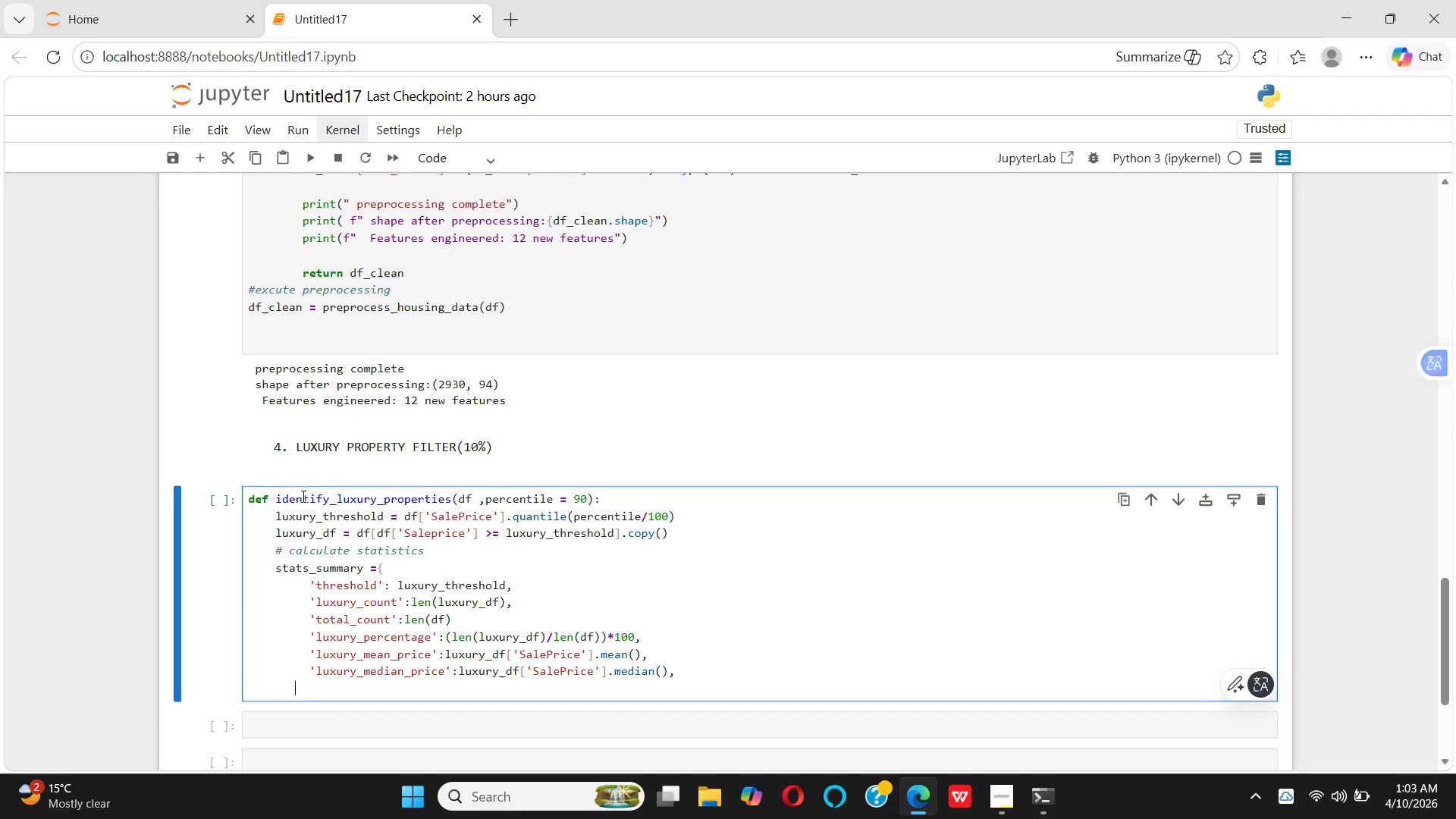 
key(Space)
 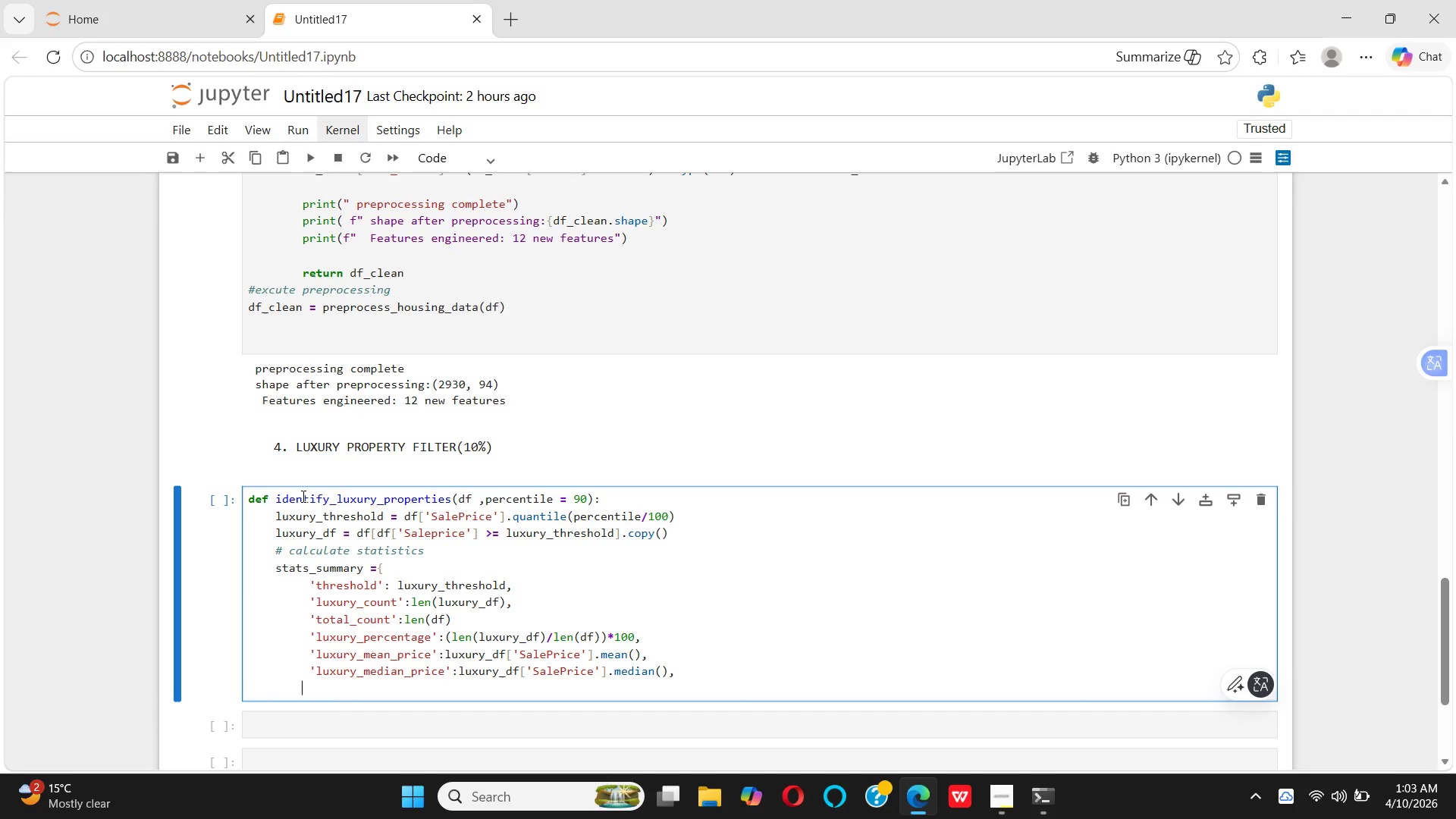 
key(Space)
 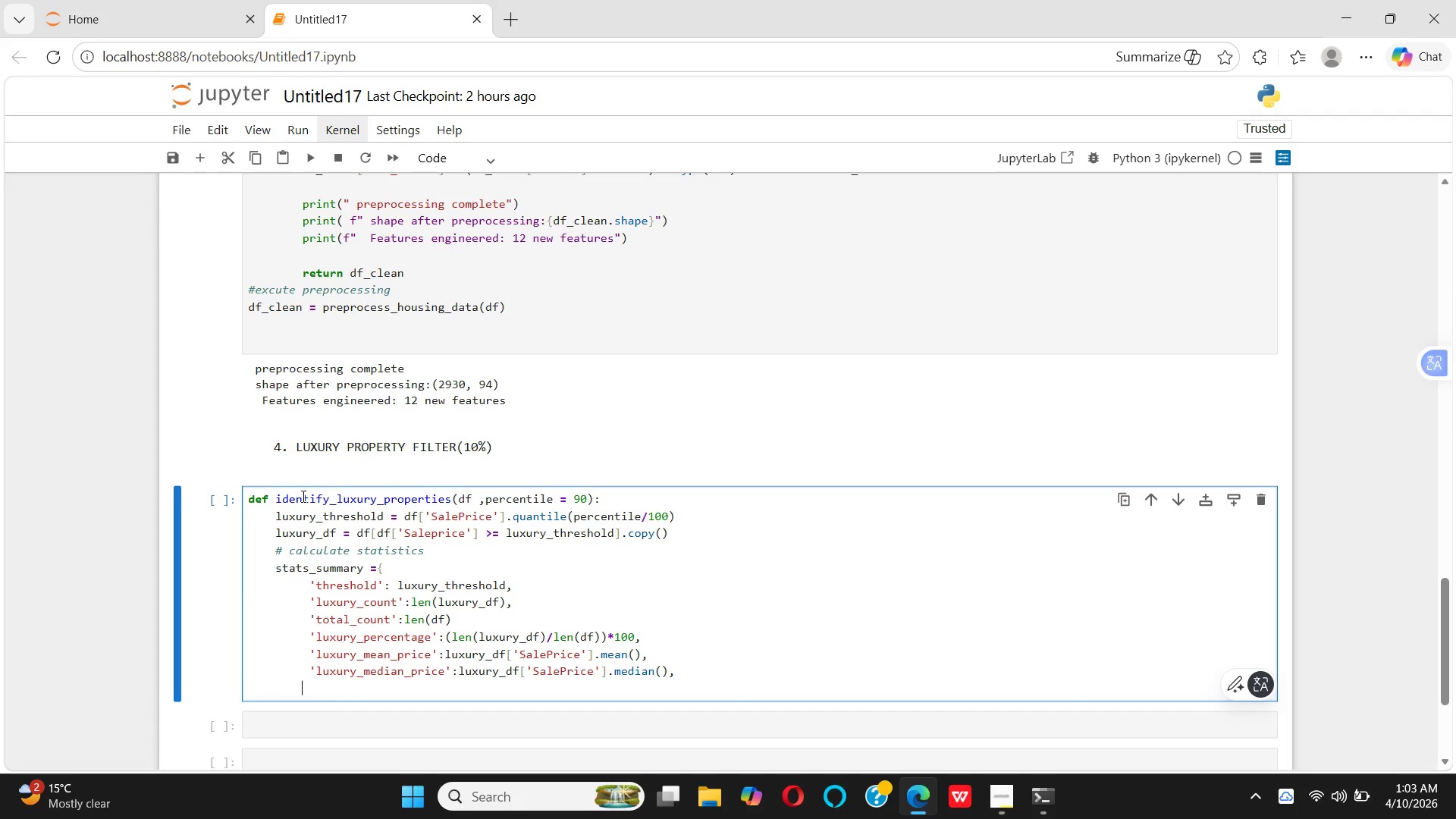 
key(Space)
 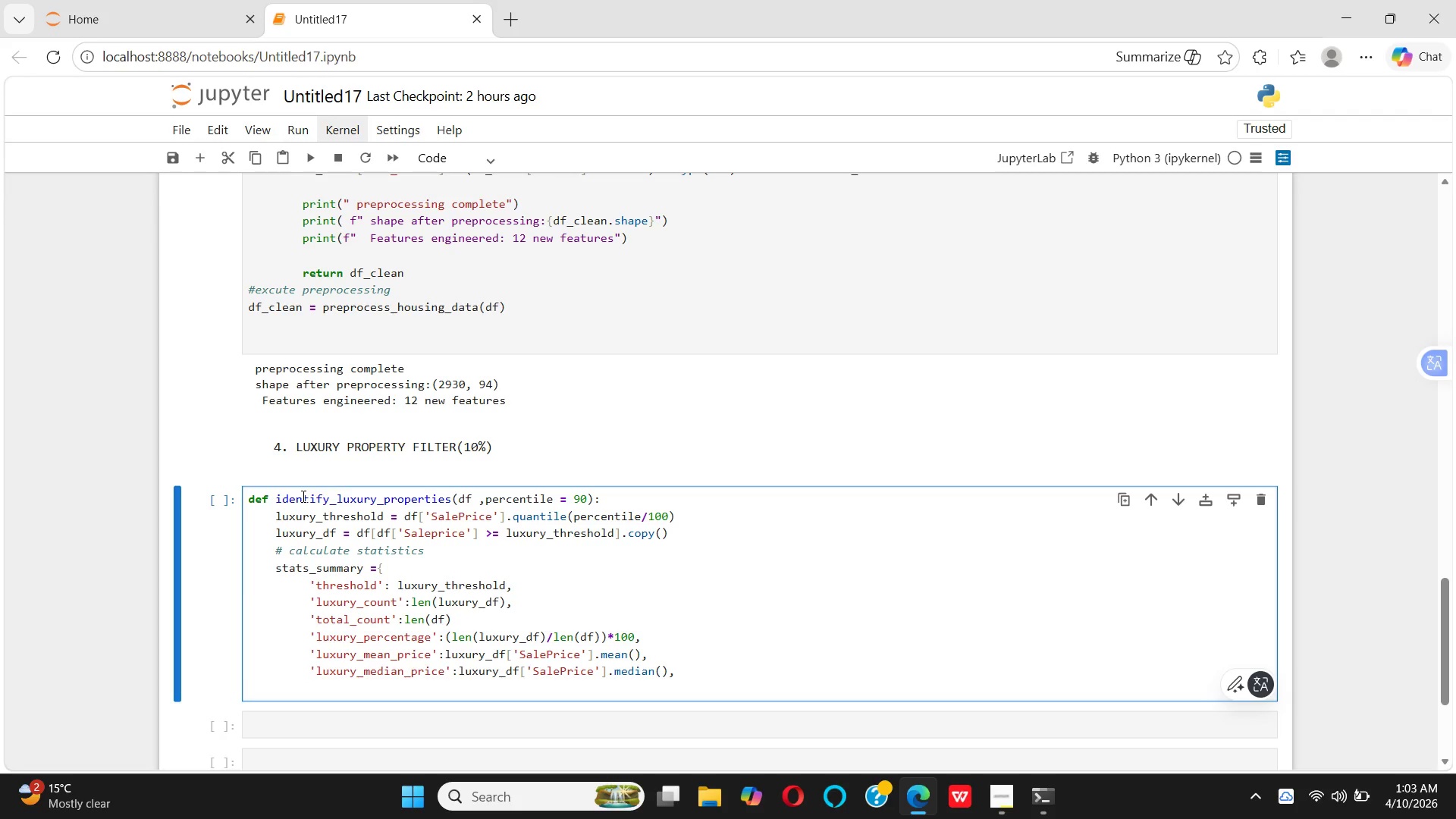 
wait(7.88)
 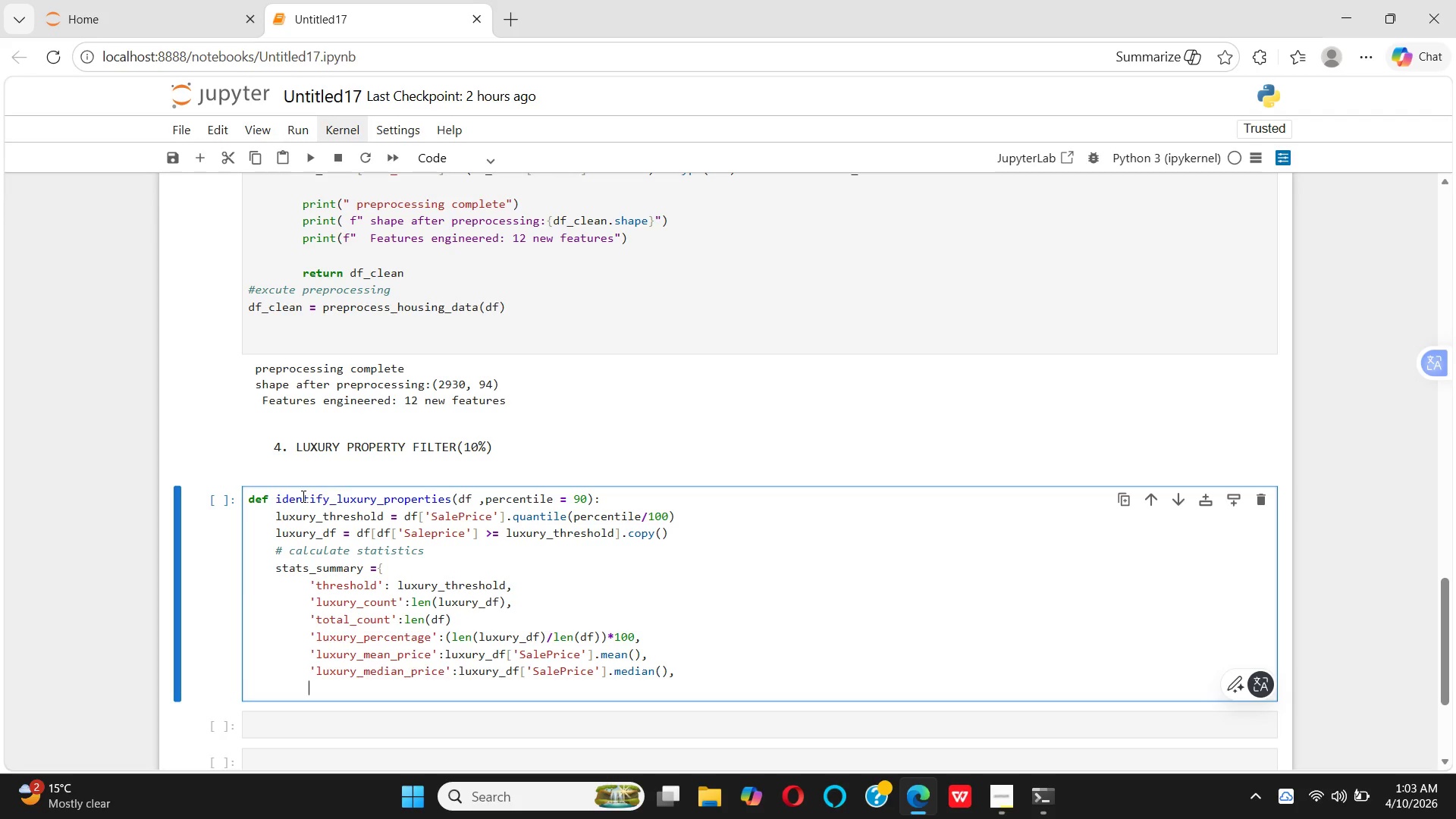 
type(non_lu)
 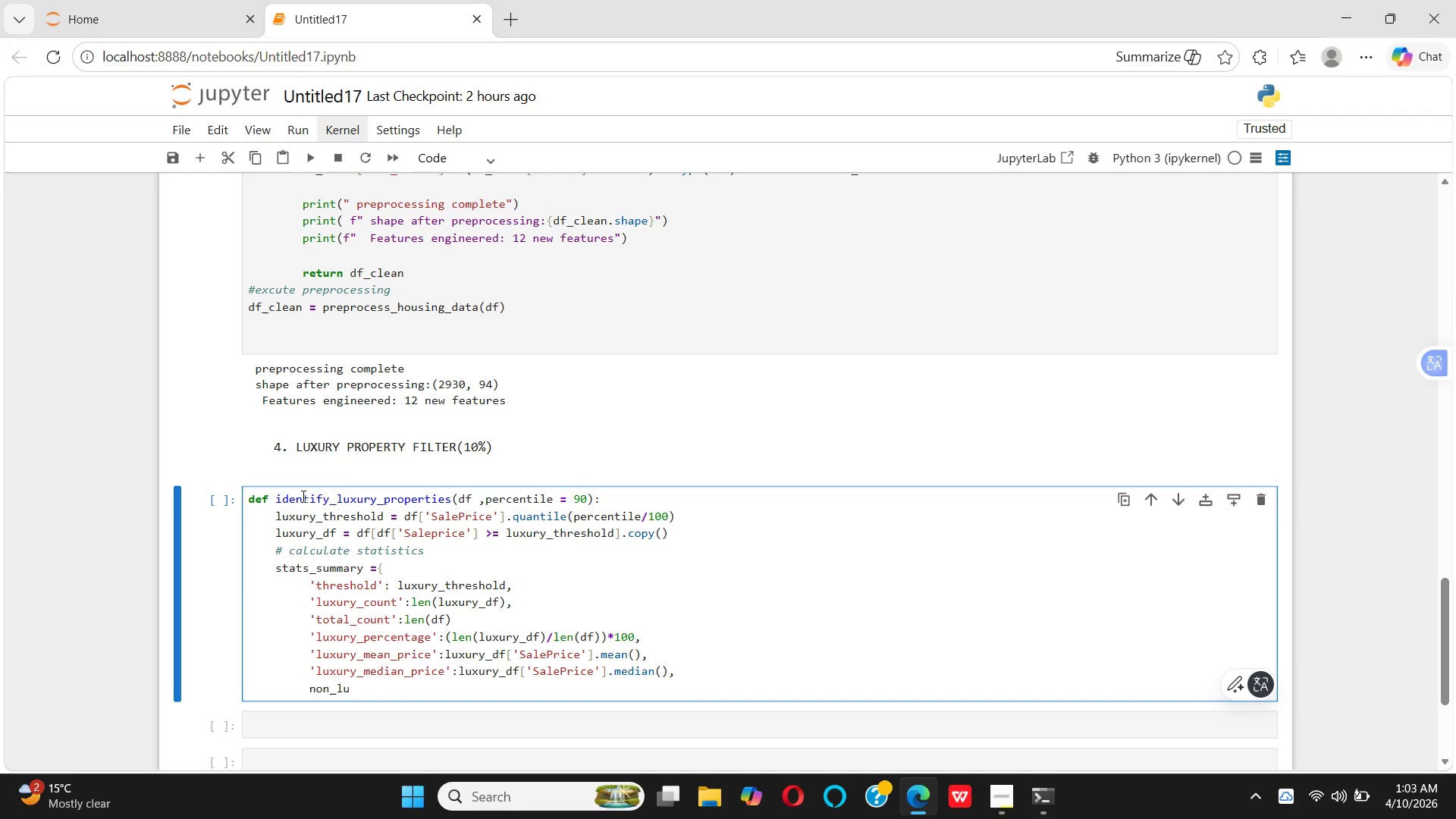 
key(ArrowLeft)
 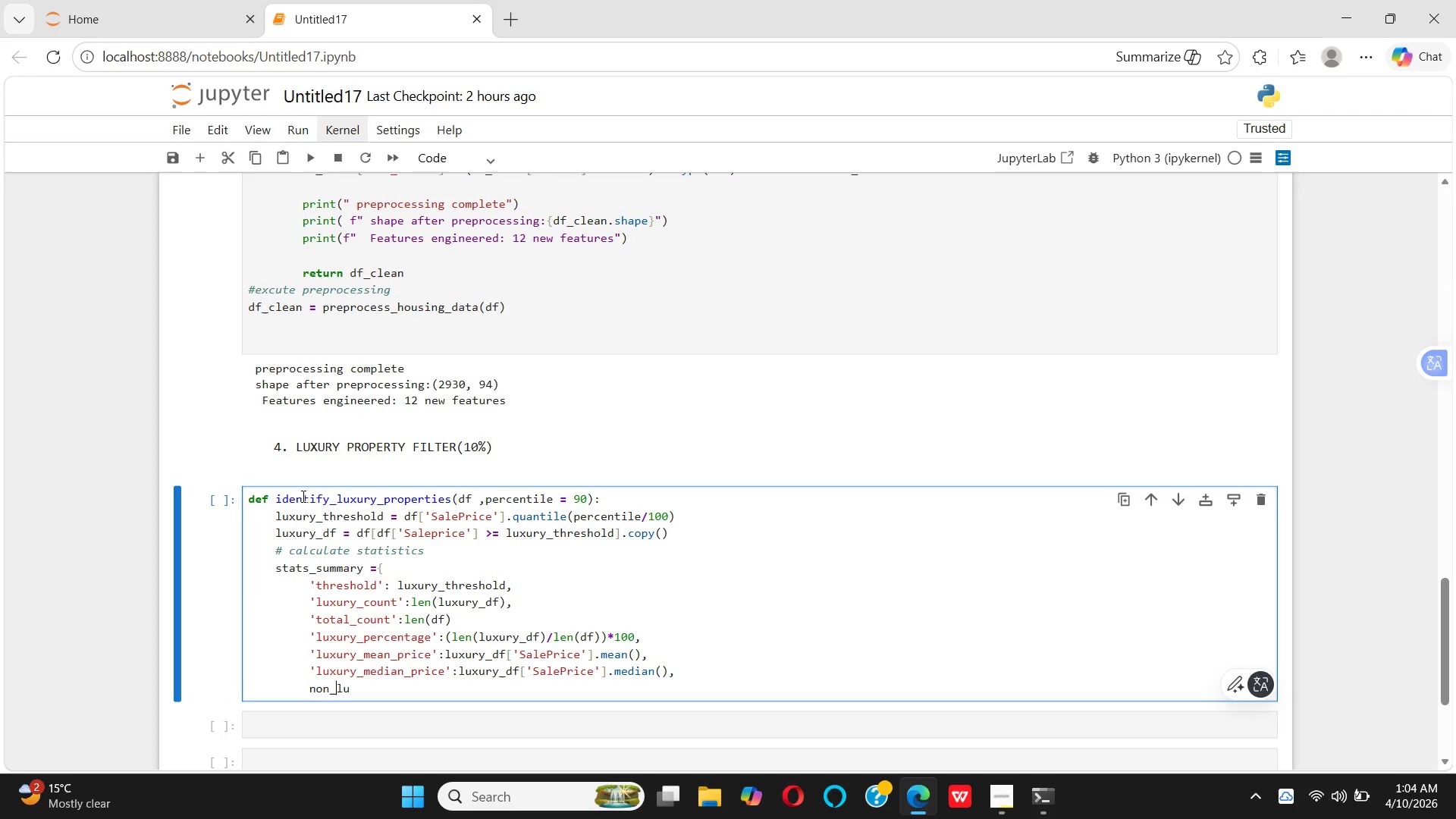 
key(ArrowLeft)
 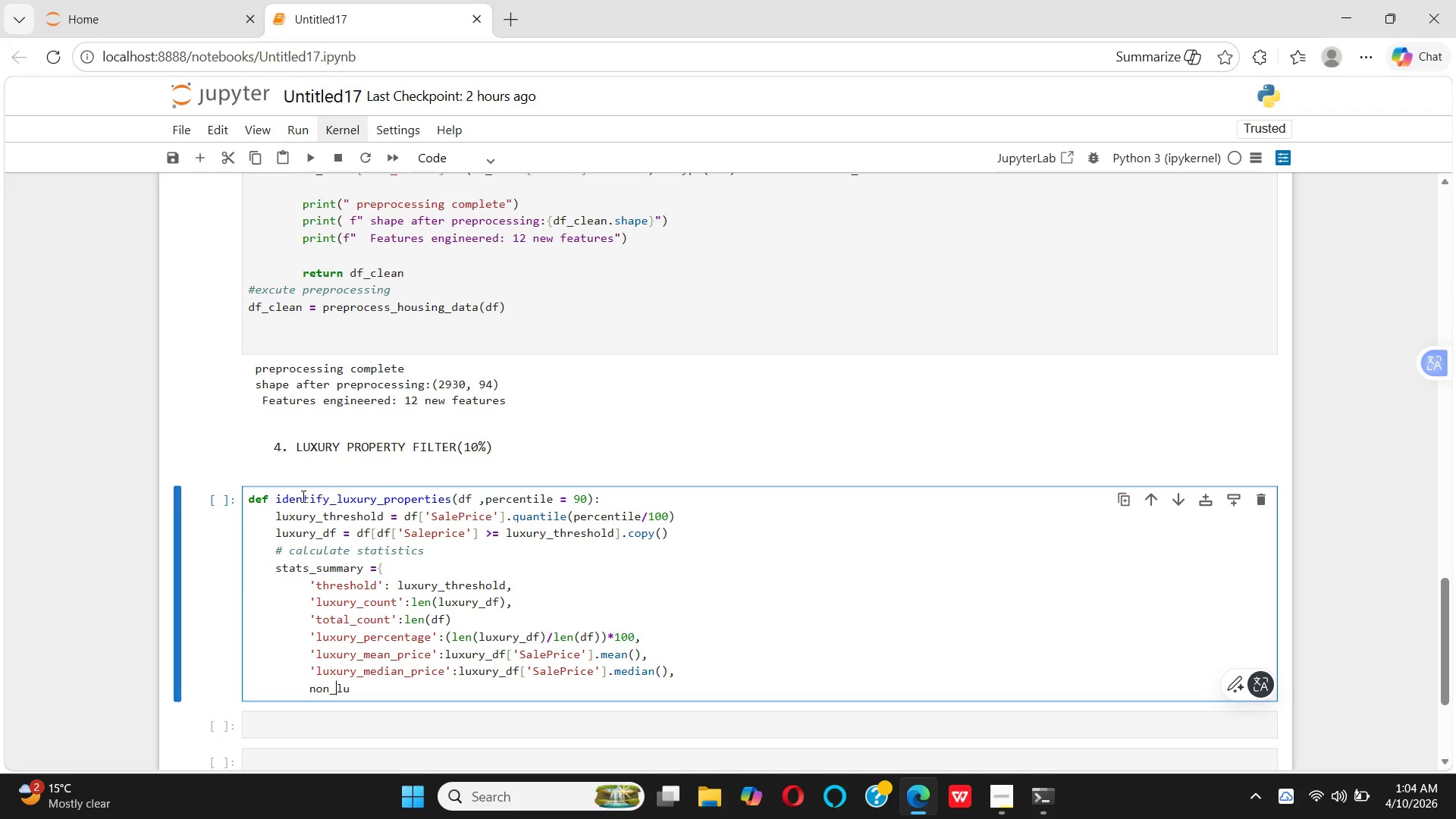 
key(ArrowLeft)
 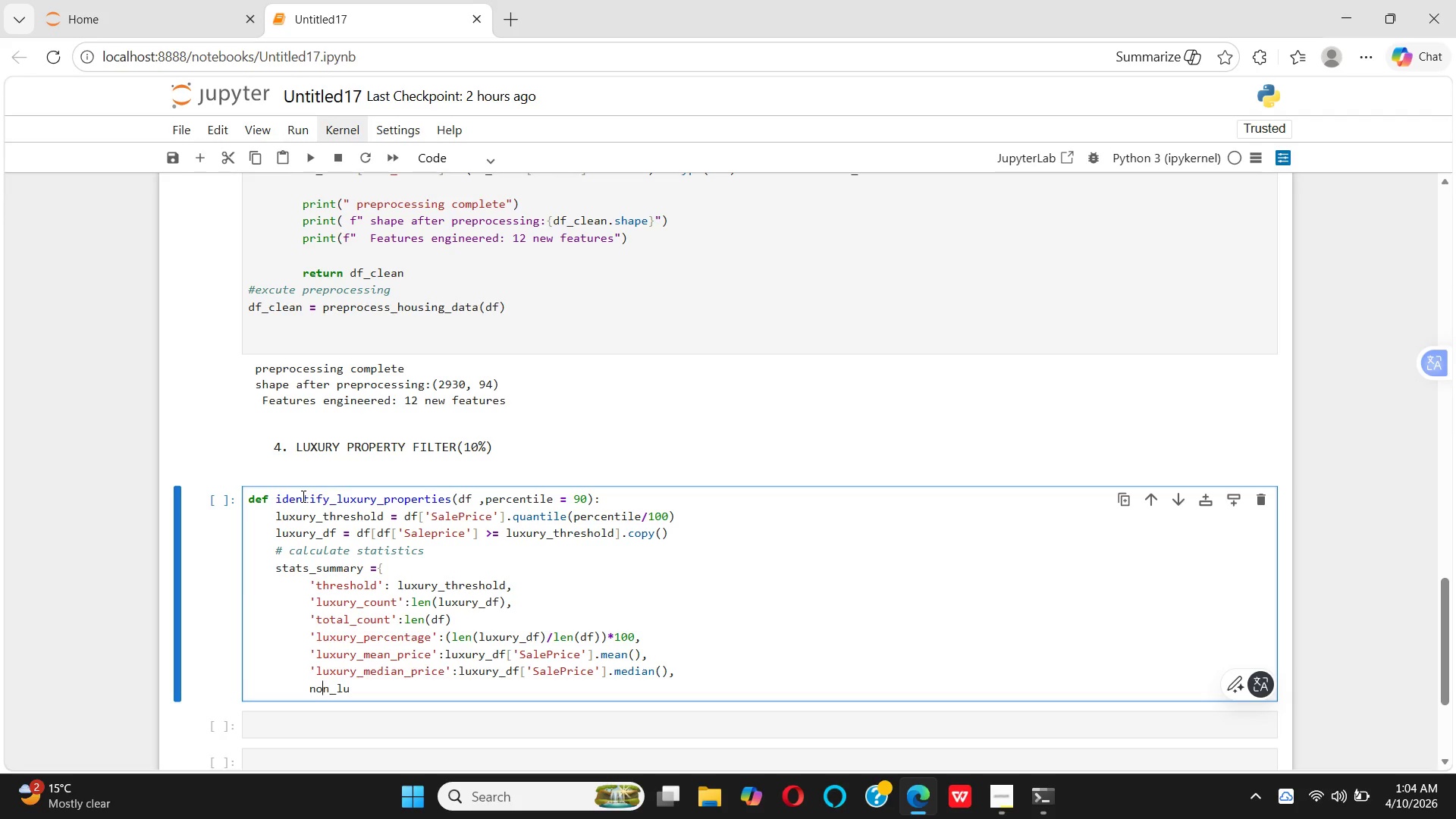 
key(ArrowLeft)
 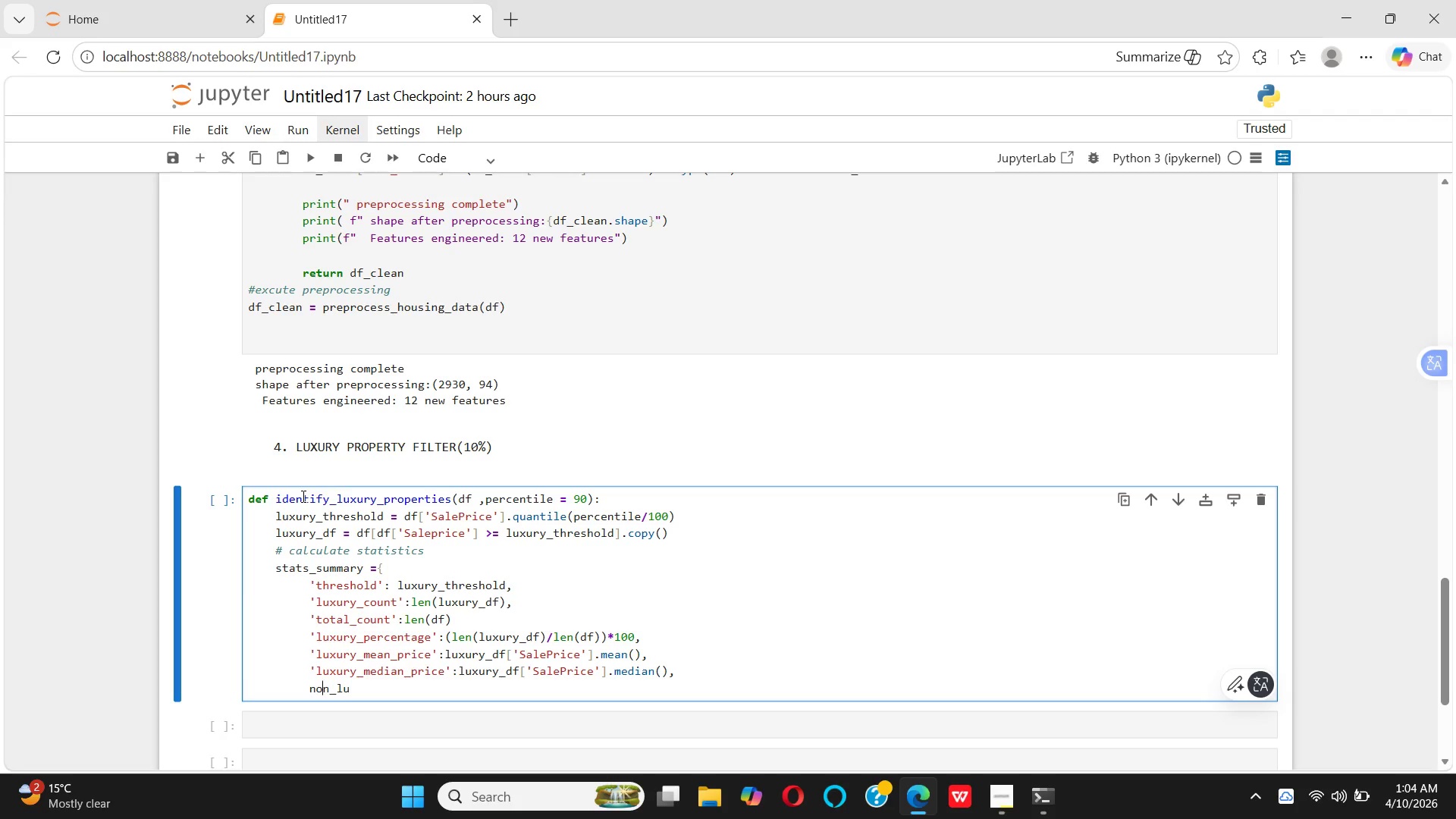 
key(ArrowLeft)
 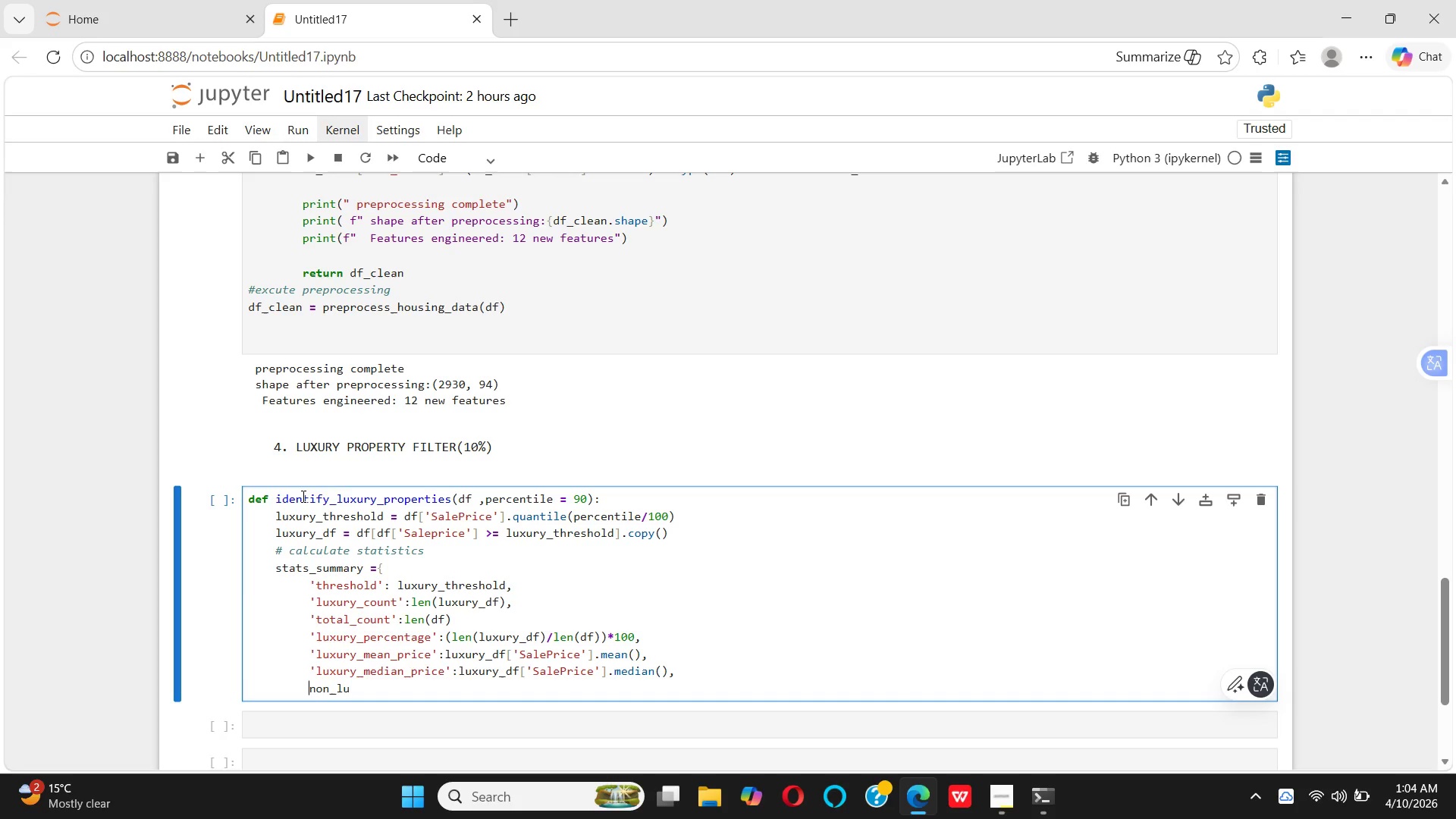 
key(ArrowLeft)
 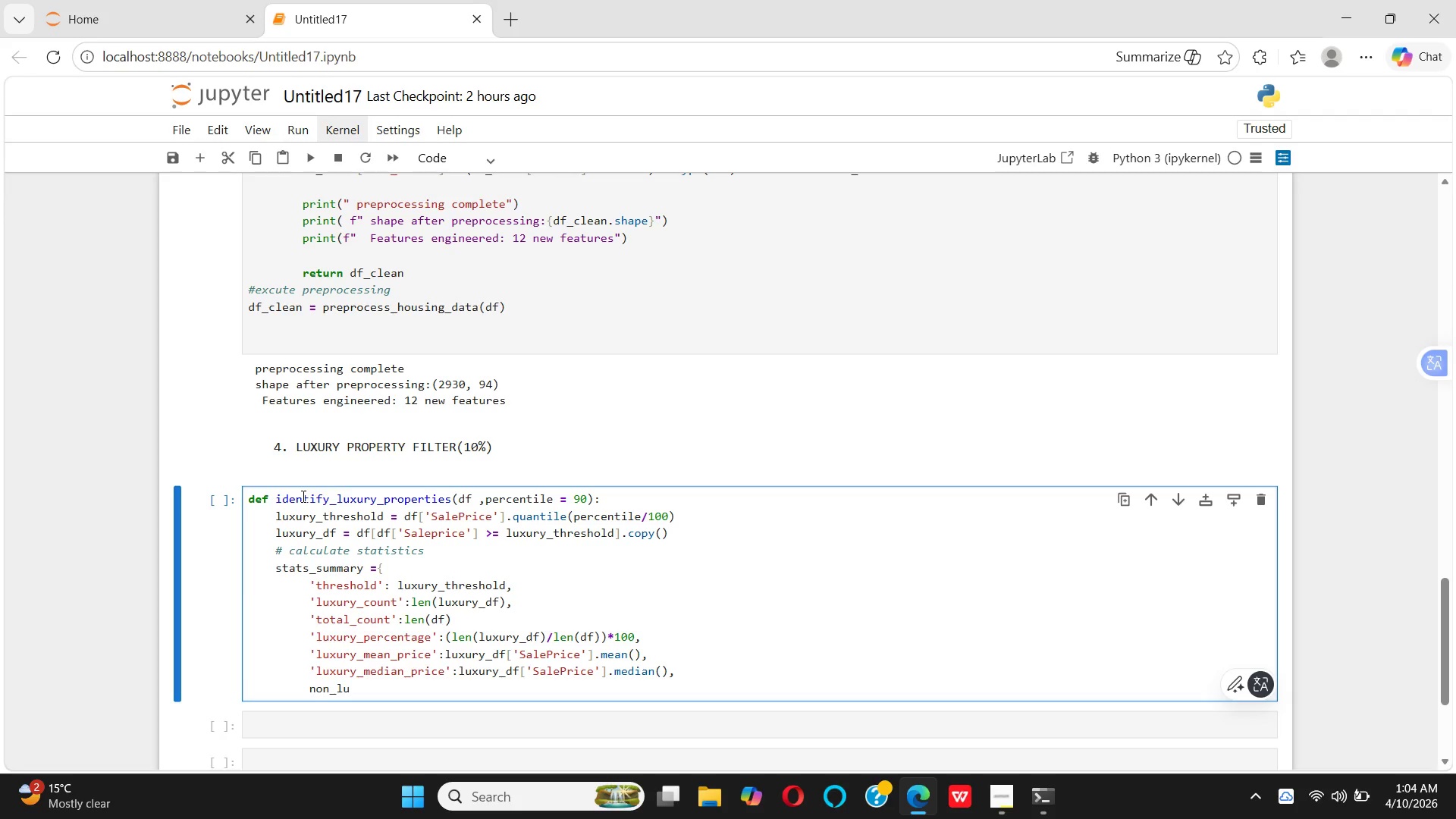 
key(Quote)
 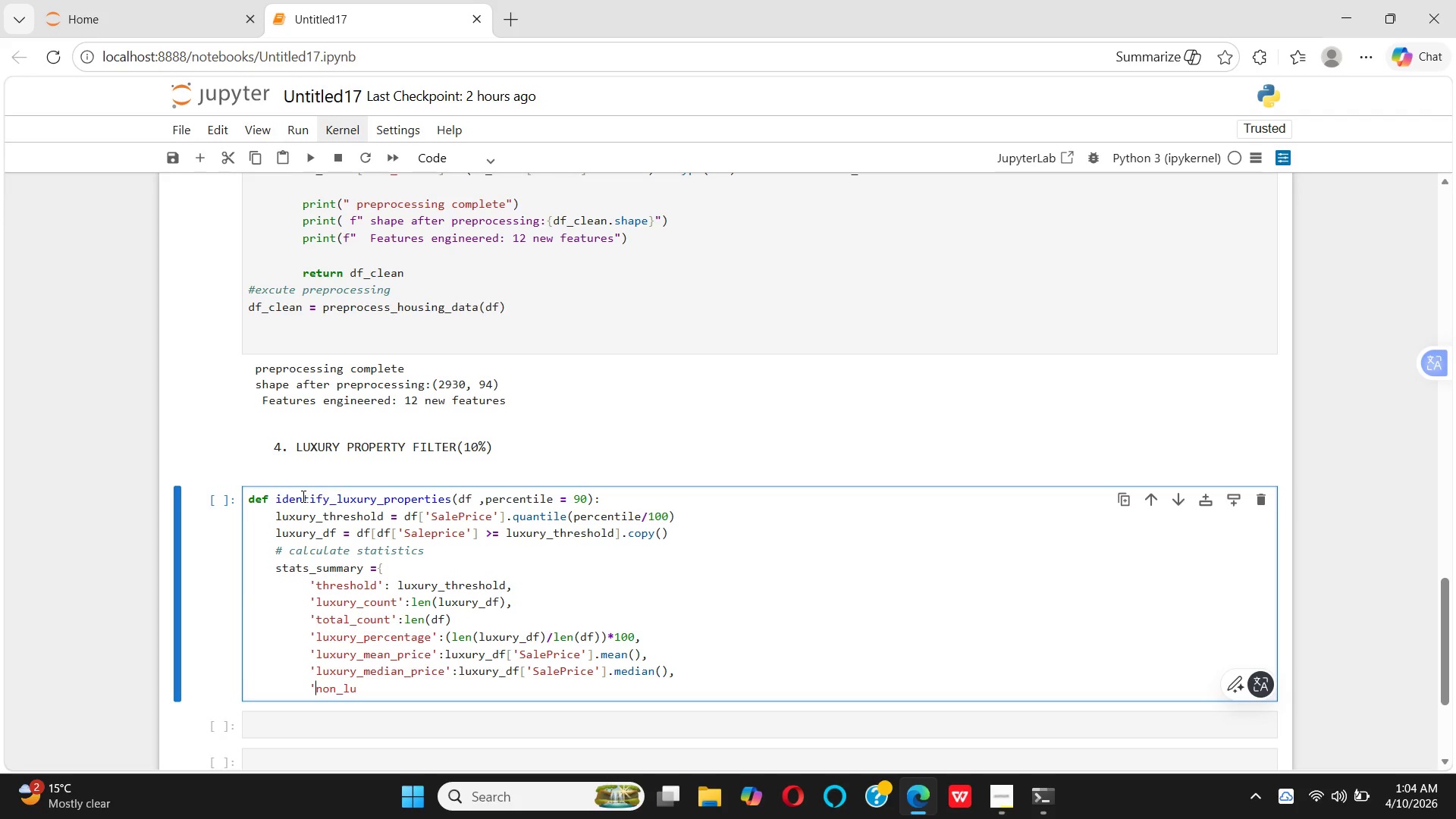 
key(ArrowRight)
 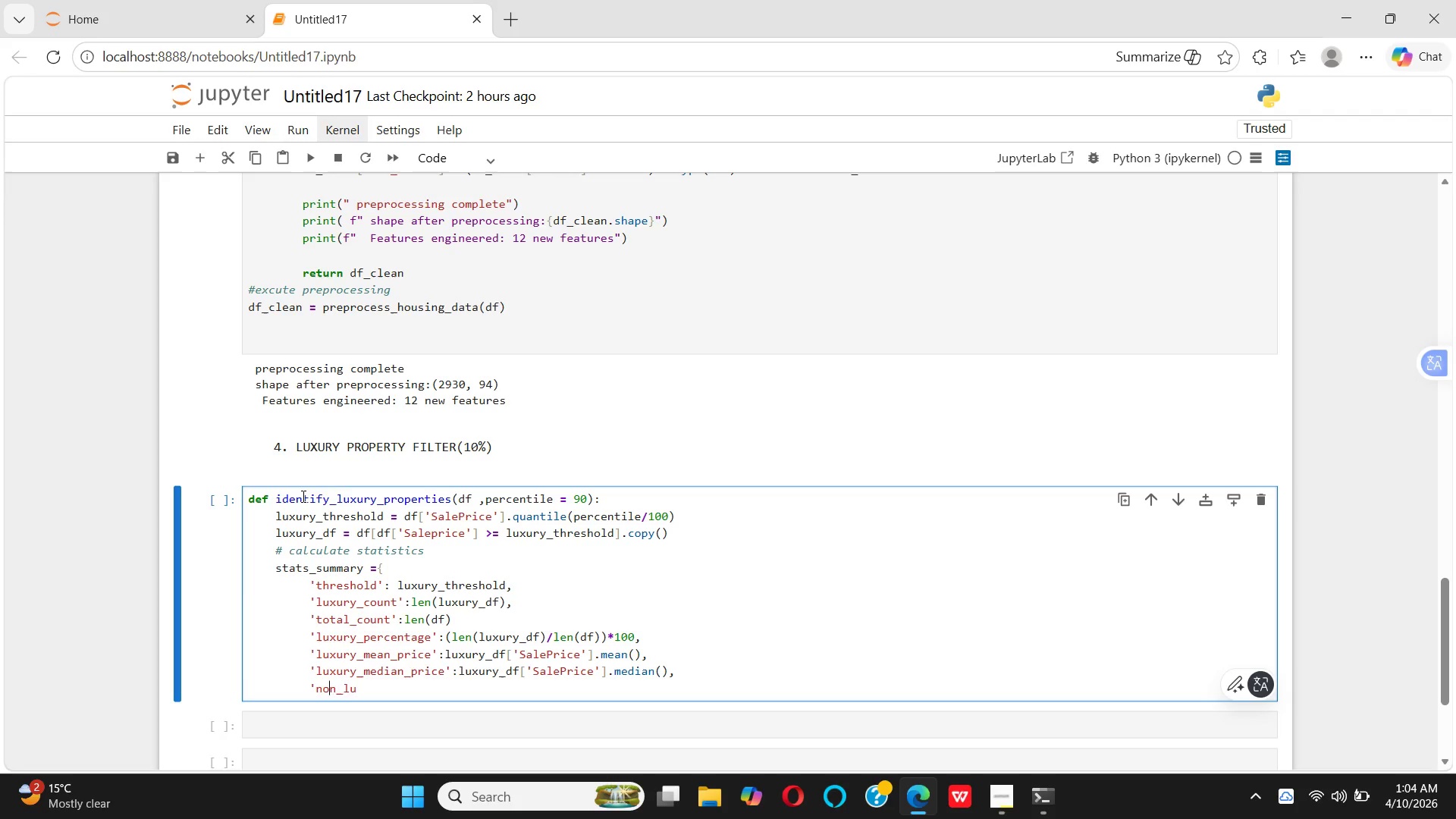 
key(ArrowRight)
 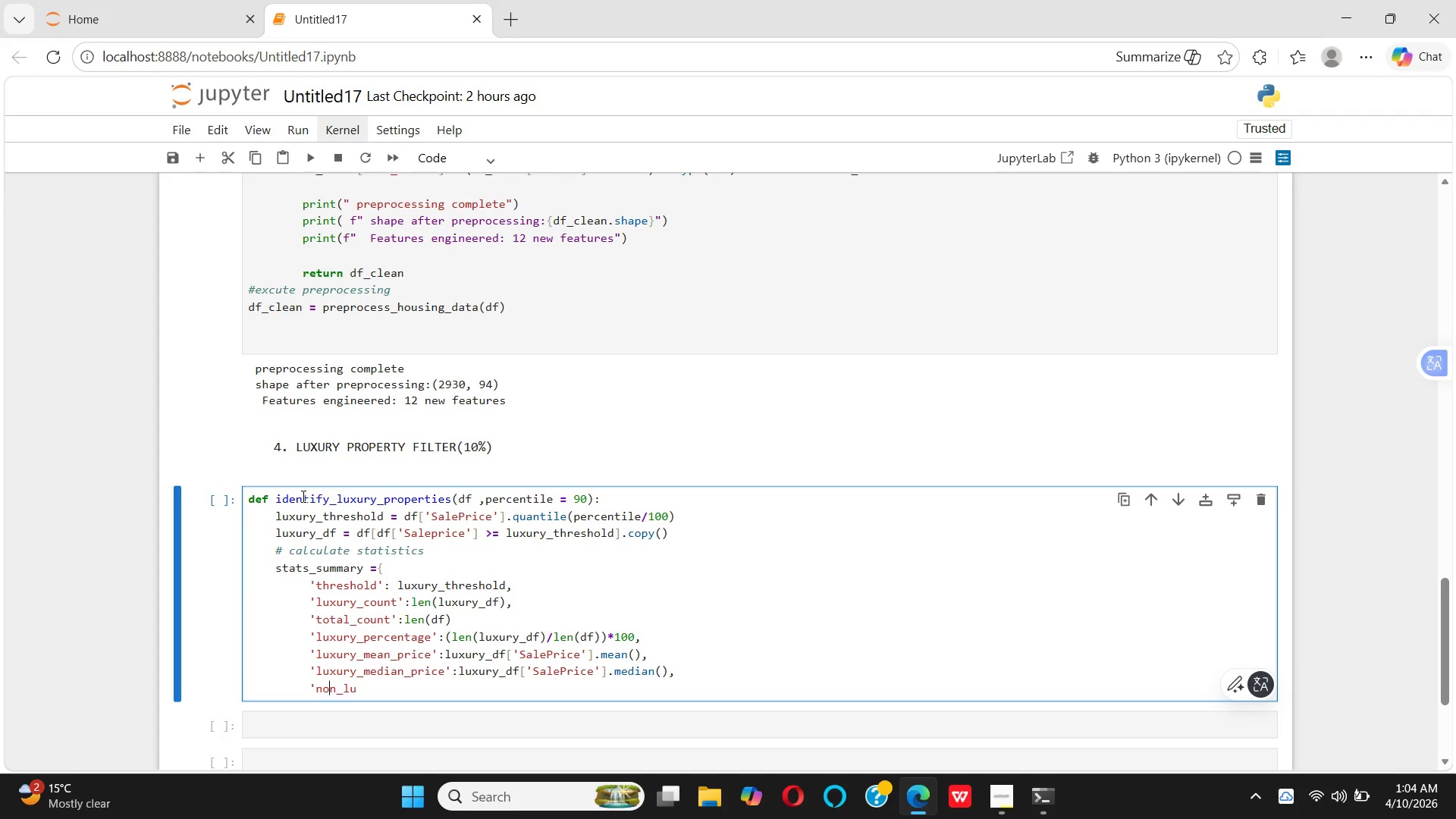 
key(ArrowRight)
 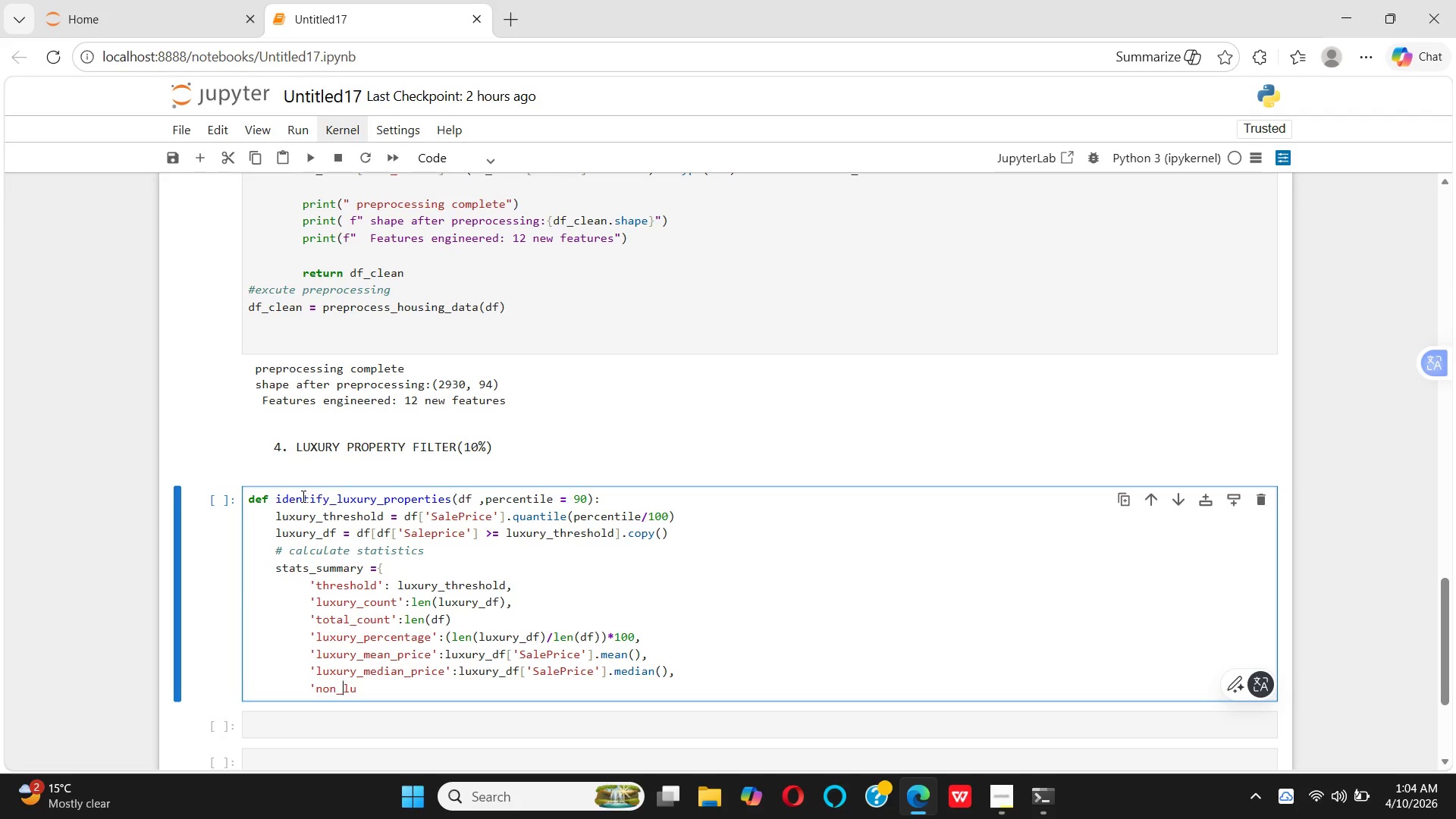 
key(ArrowRight)
 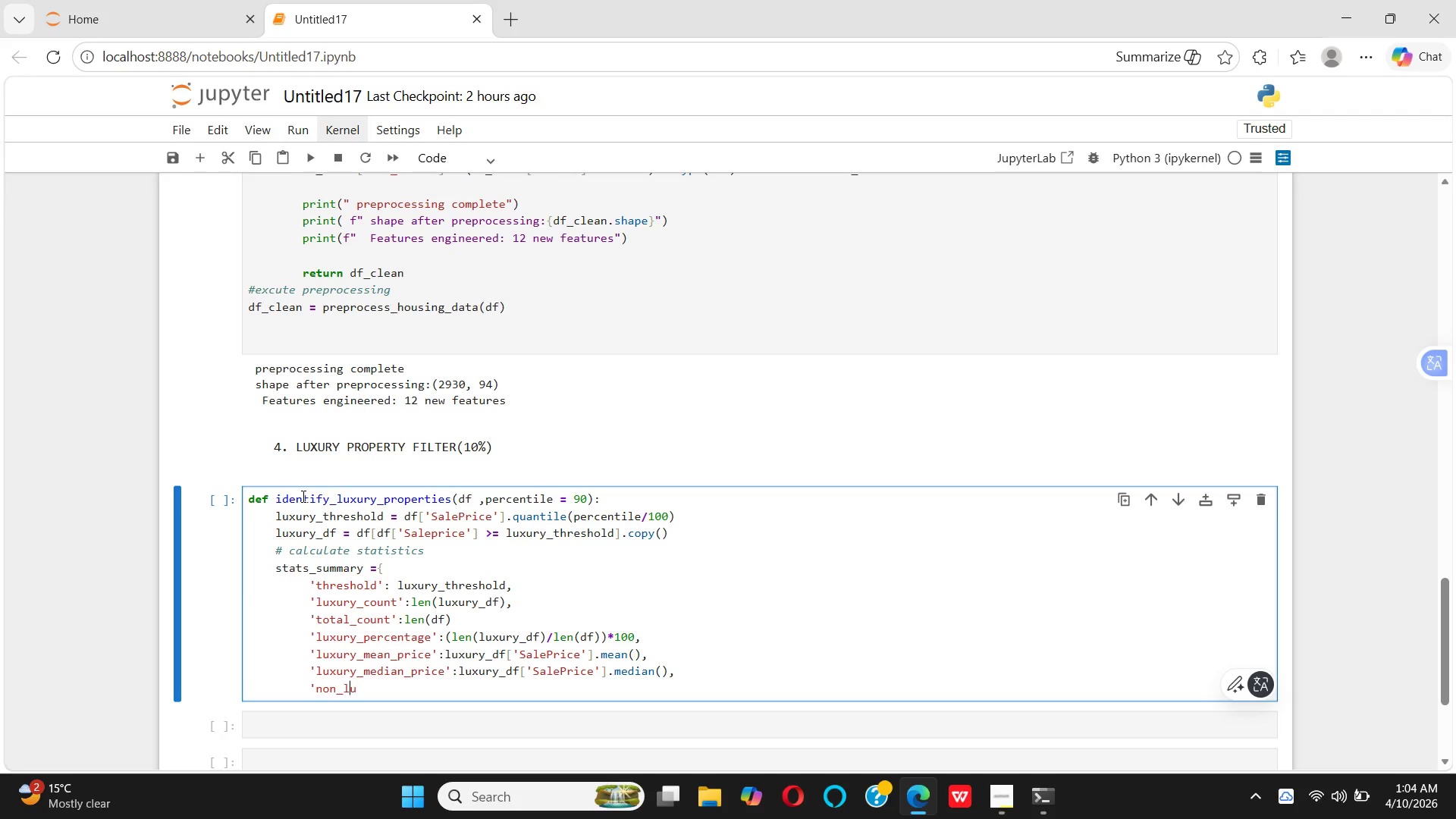 
key(ArrowRight)
 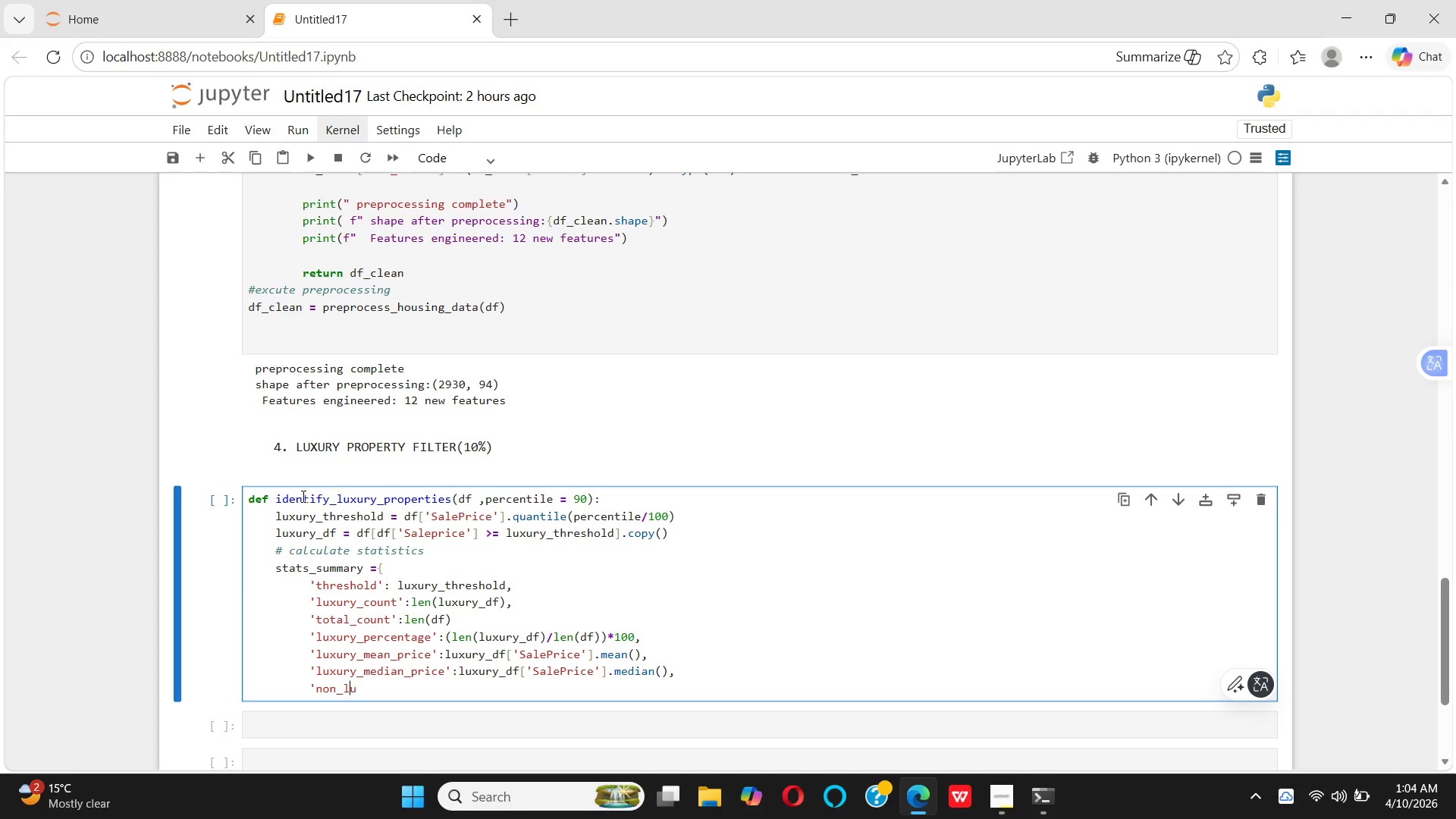 
key(ArrowRight)
 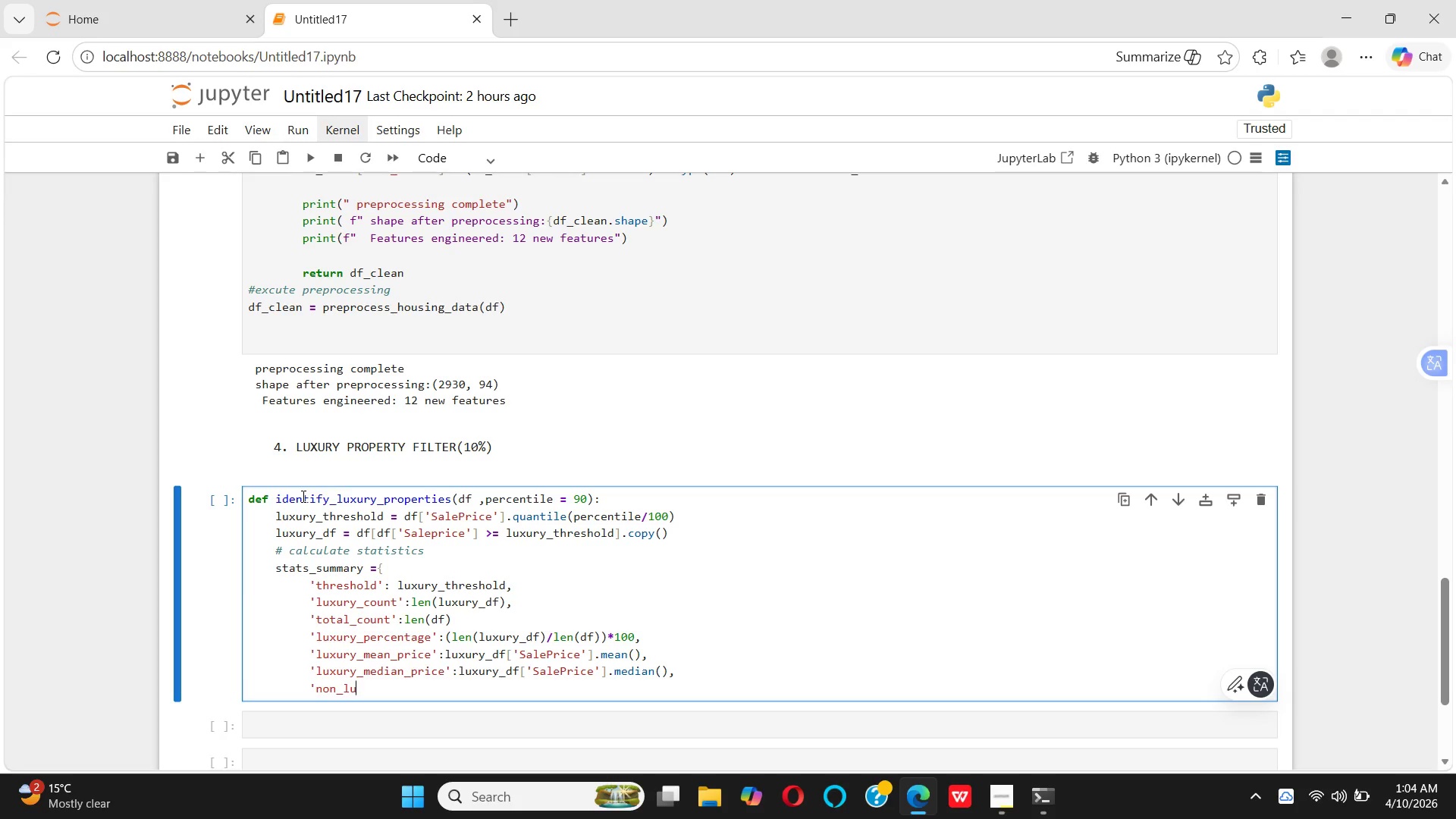 
key(ArrowRight)
 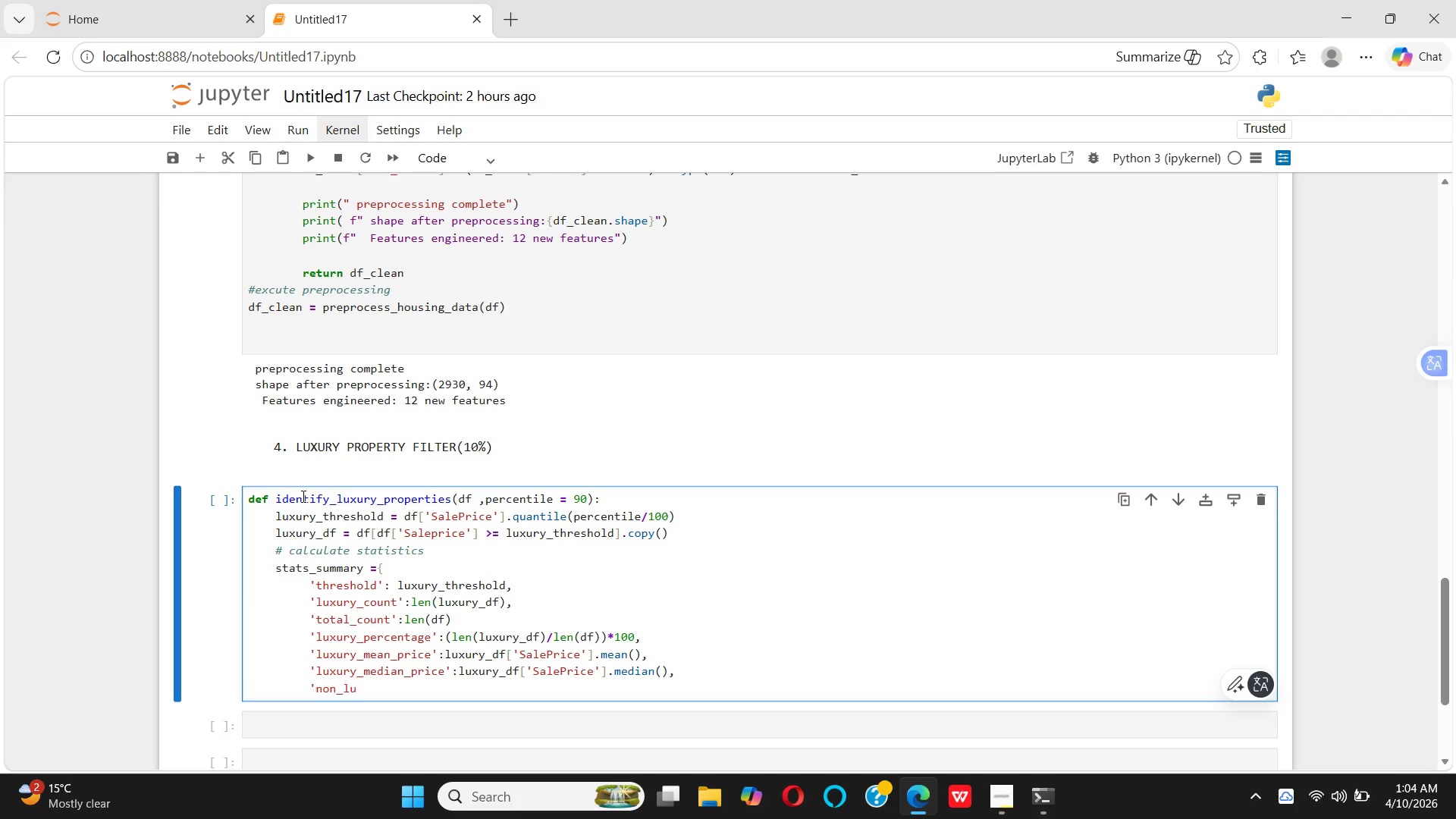 
type(xury)
 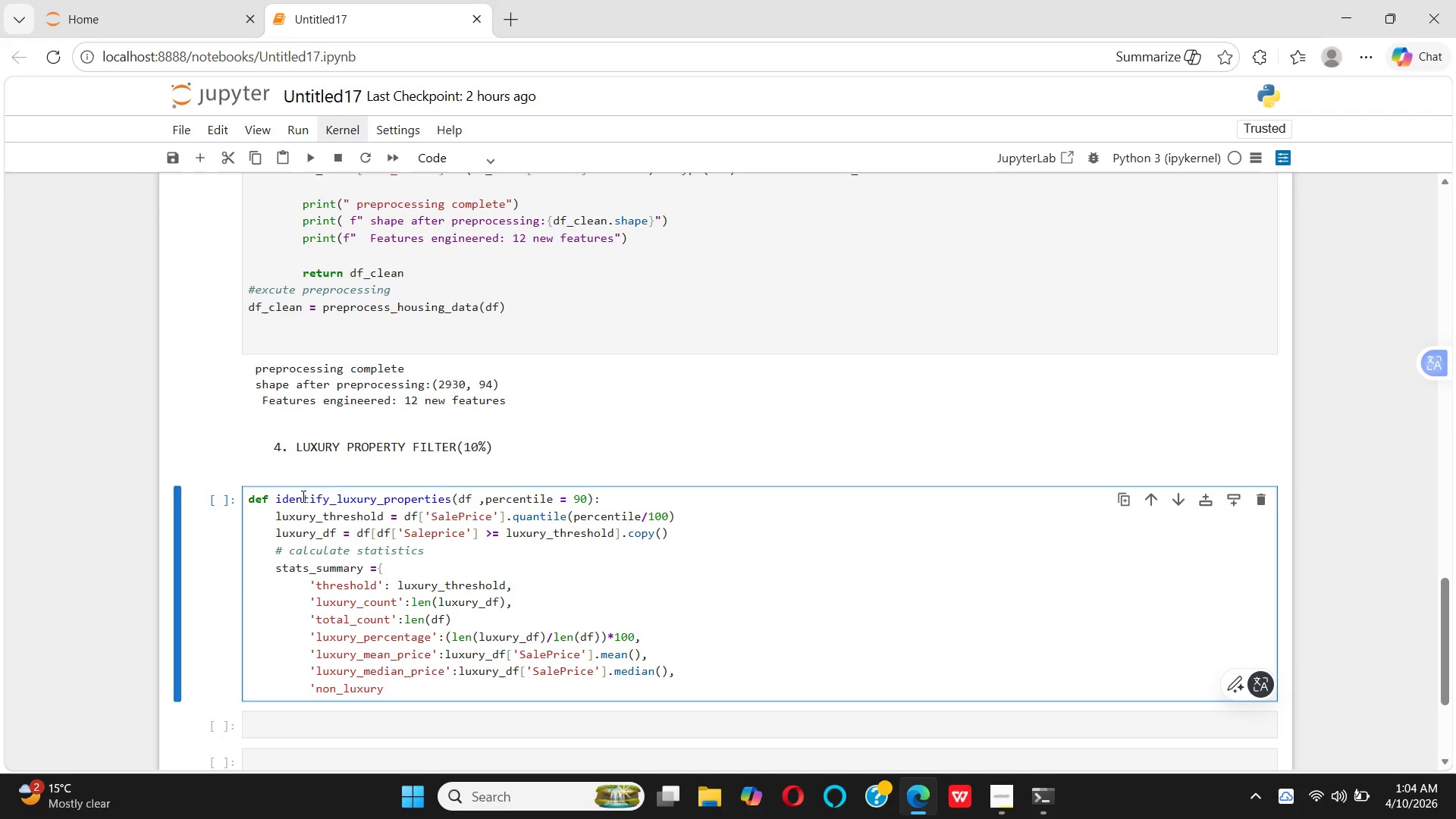 
hold_key(key=ShiftRight, duration=1.52)
 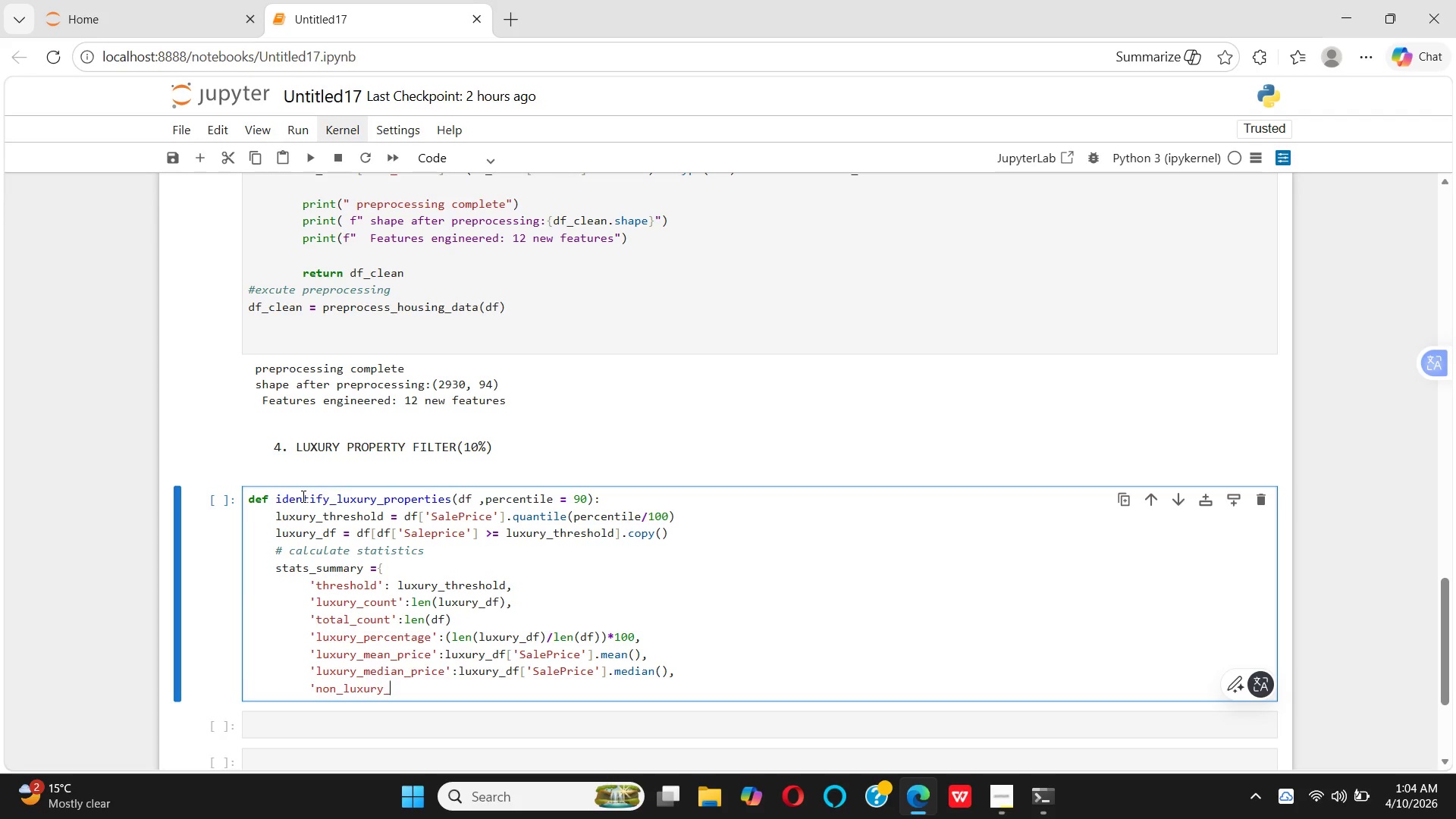 
type(_mean)
 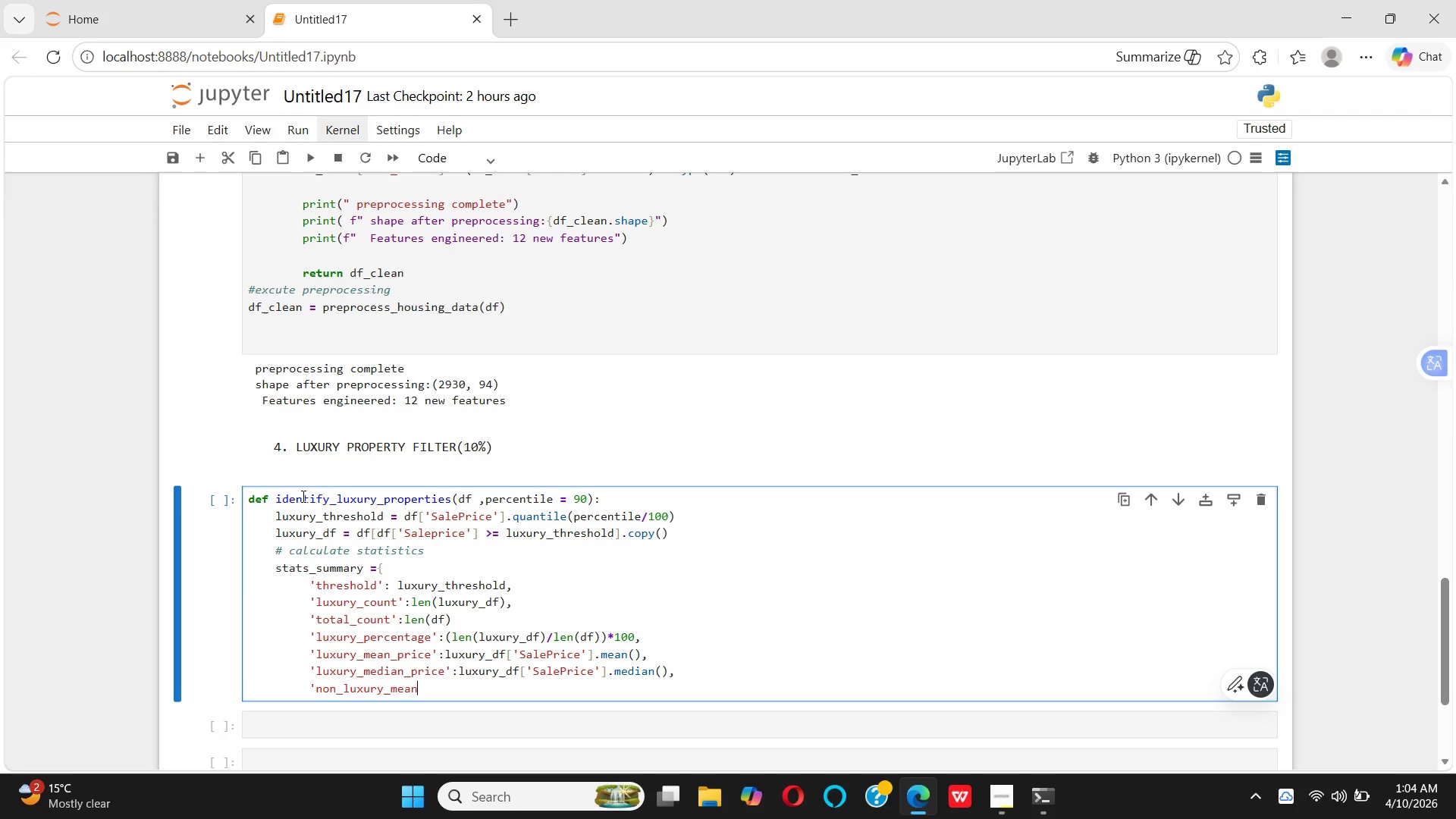 
key(Quote)
 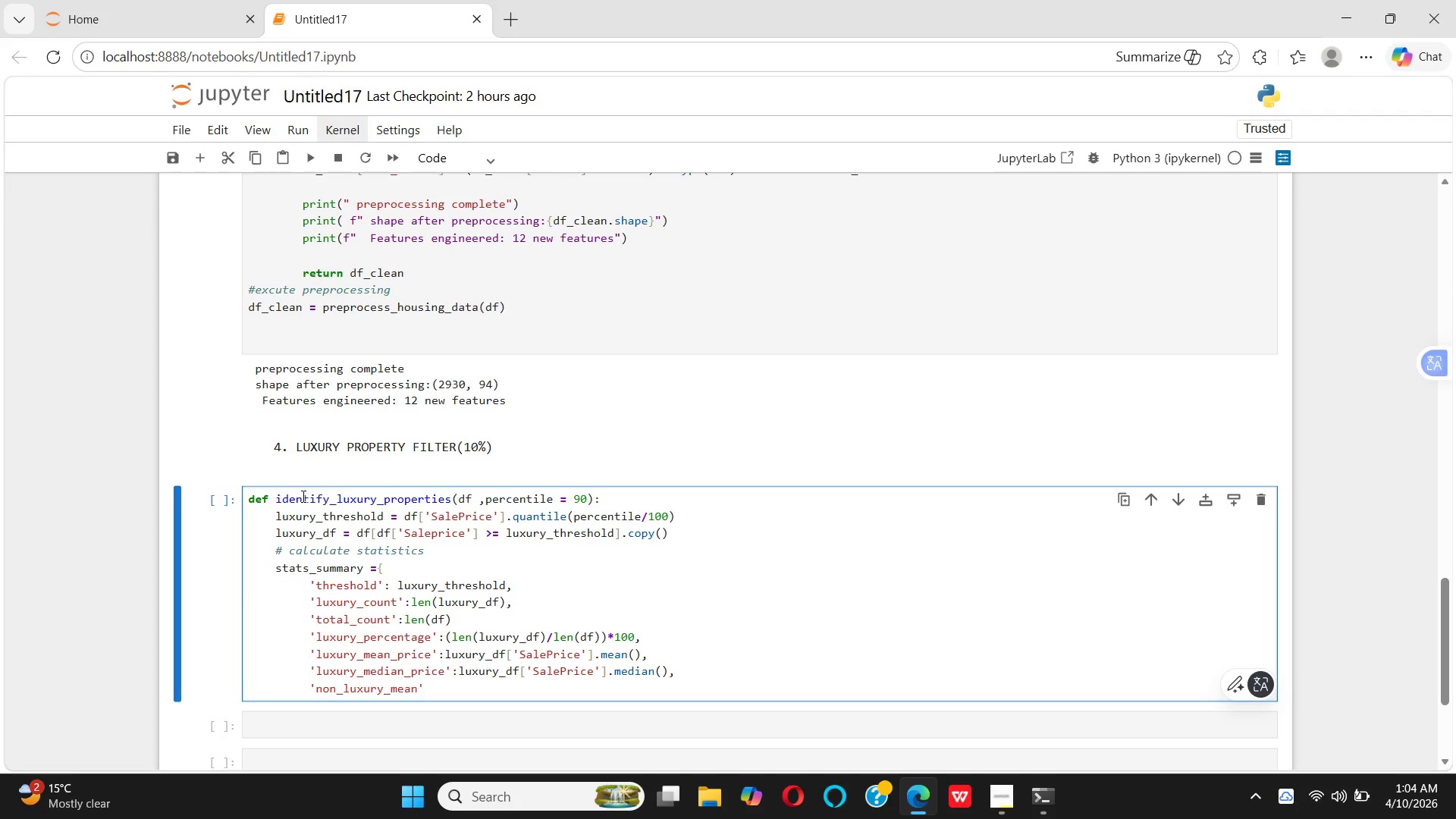 
key(Shift+Semicolon)
 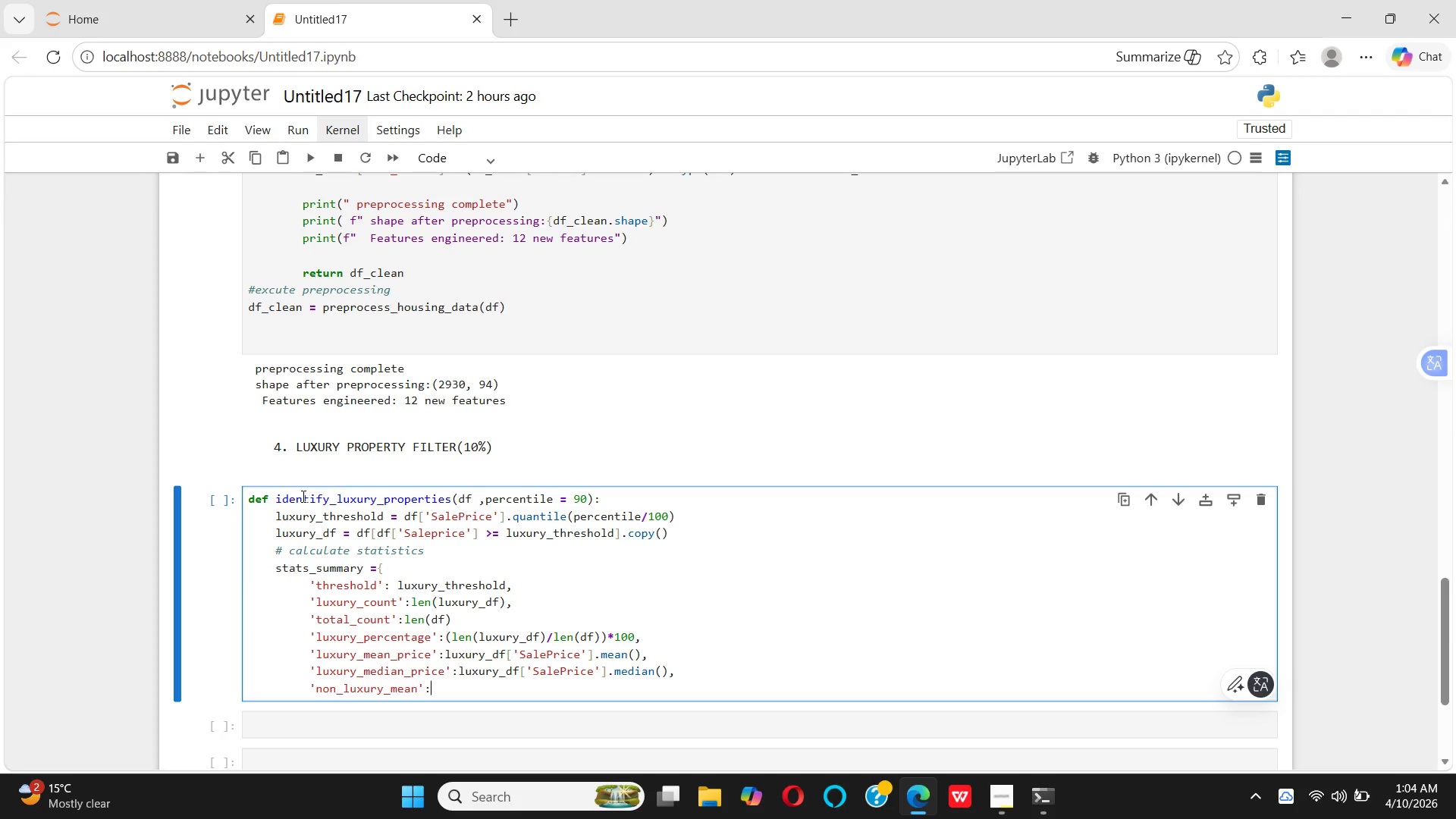 
type(df[df[)
 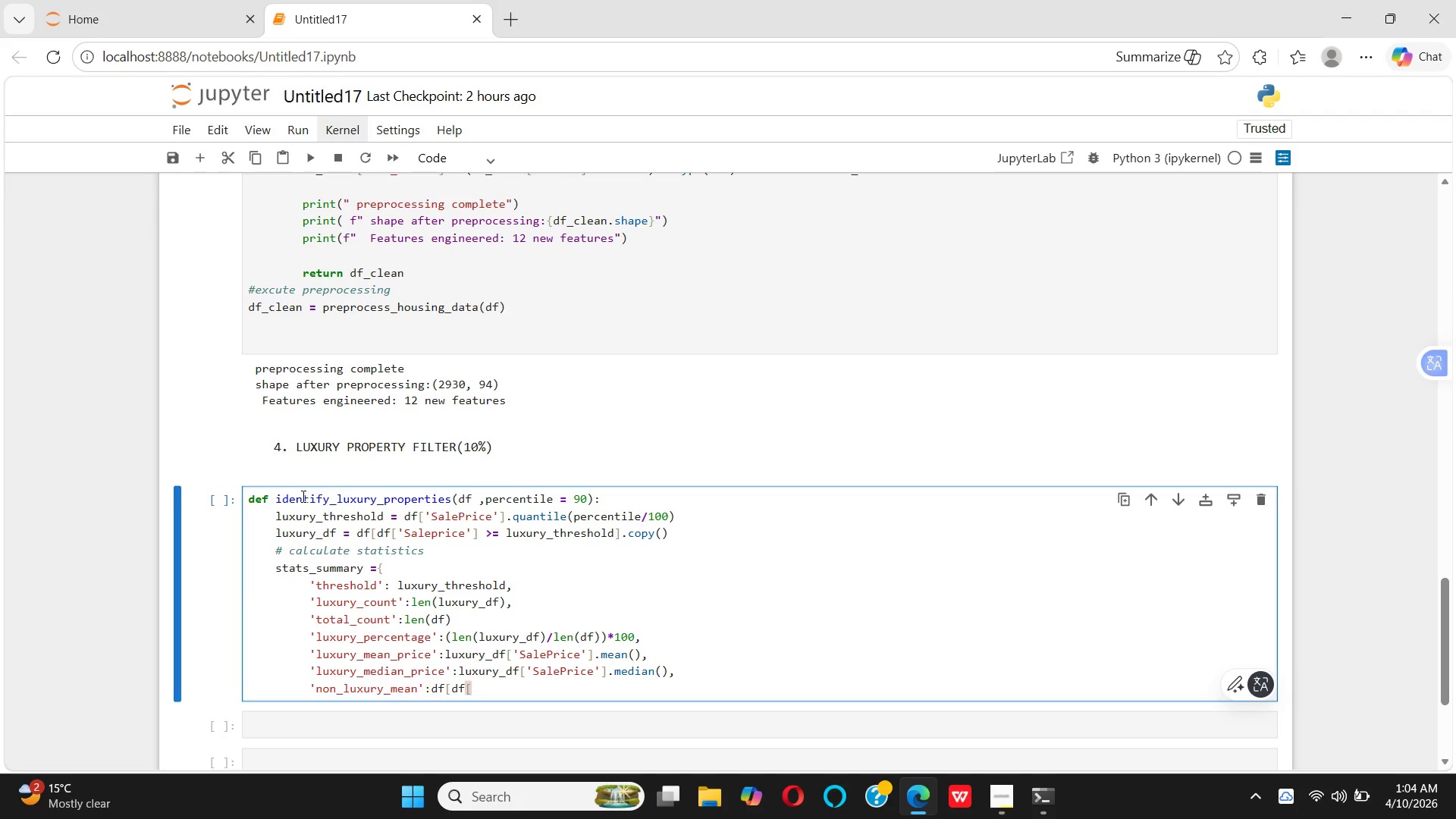 
type('SalePrice'] < luxury_threshold][')
 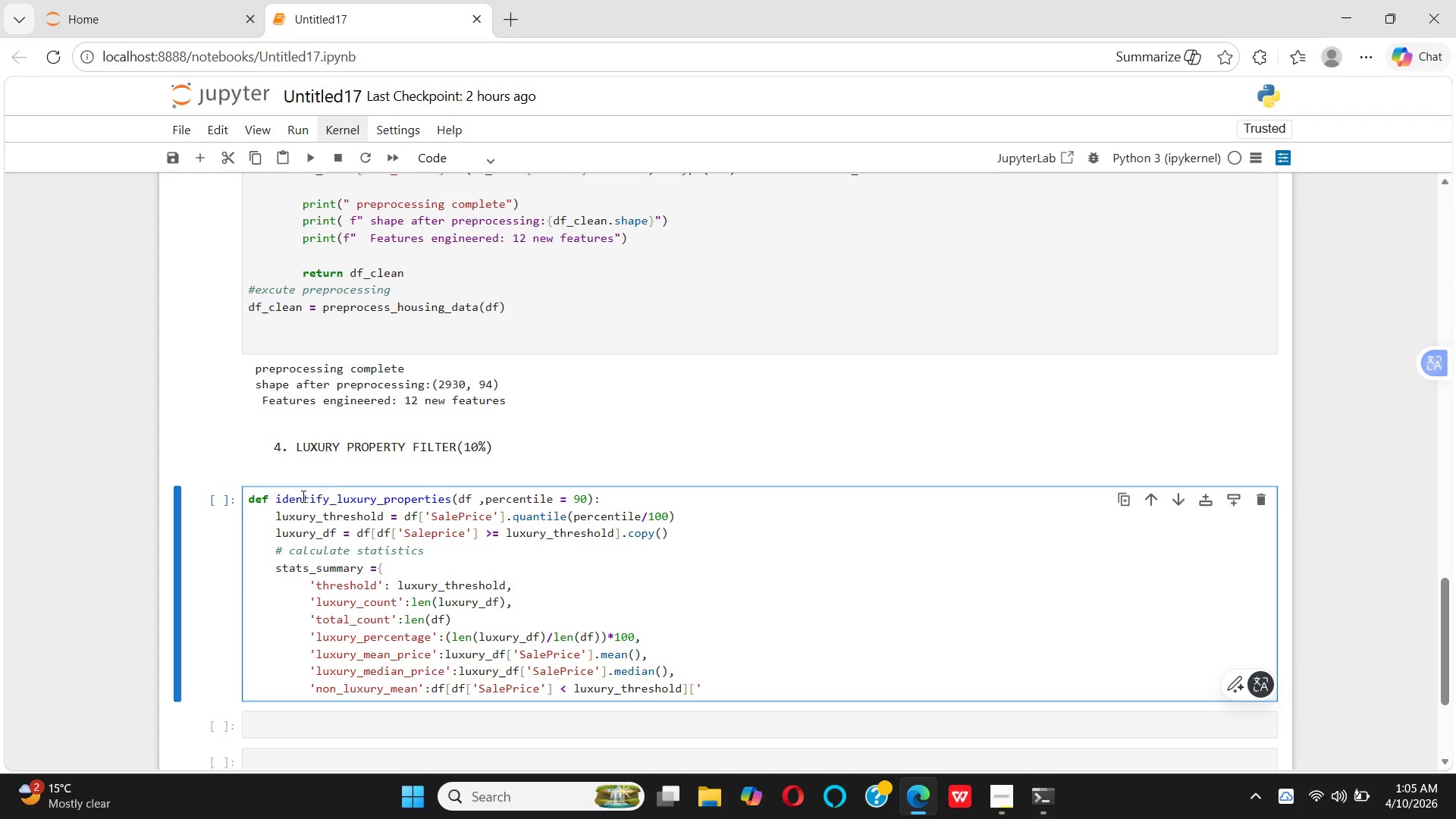 
left_click([302, 496])
 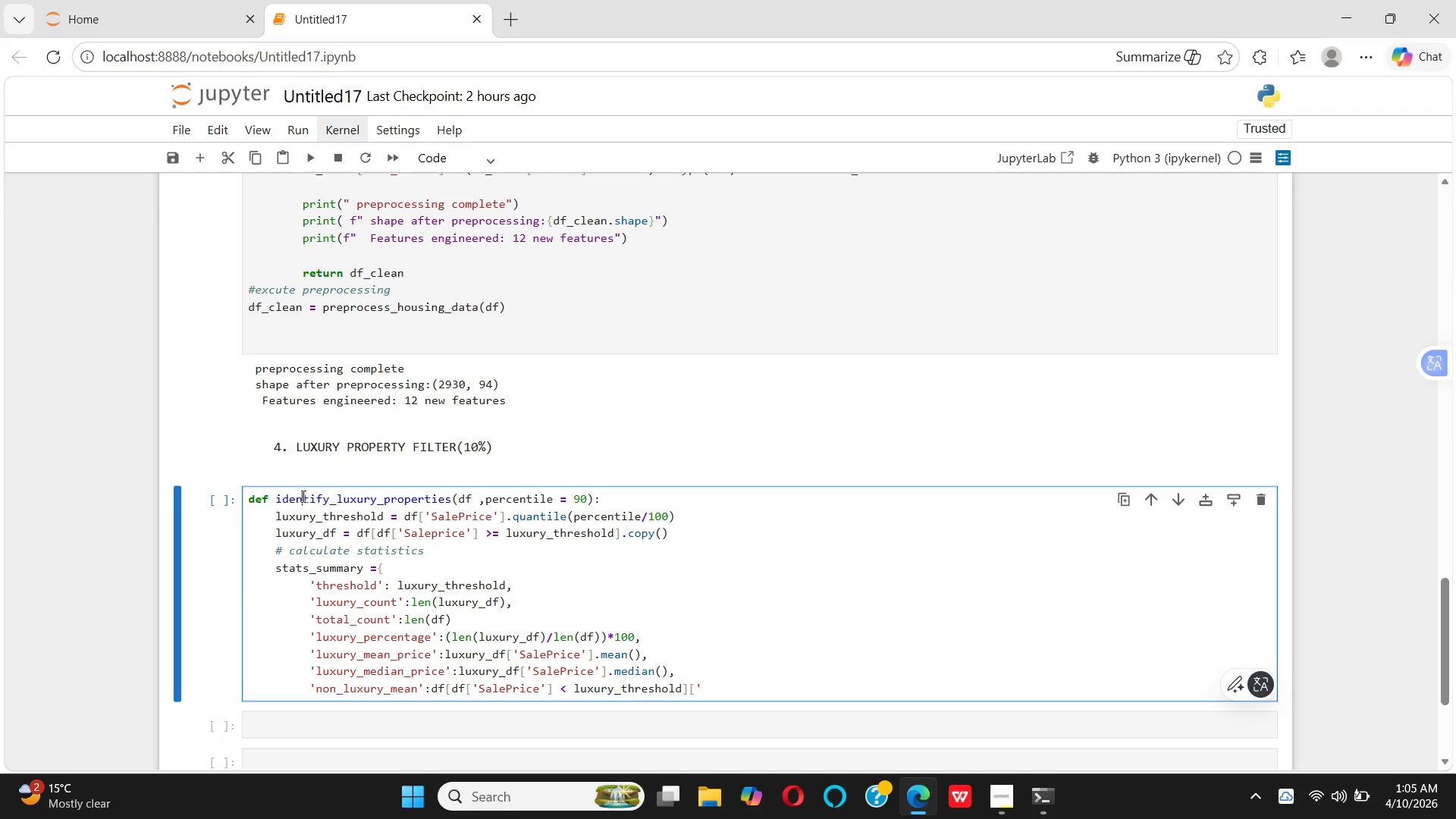 
key(Shift+S)
 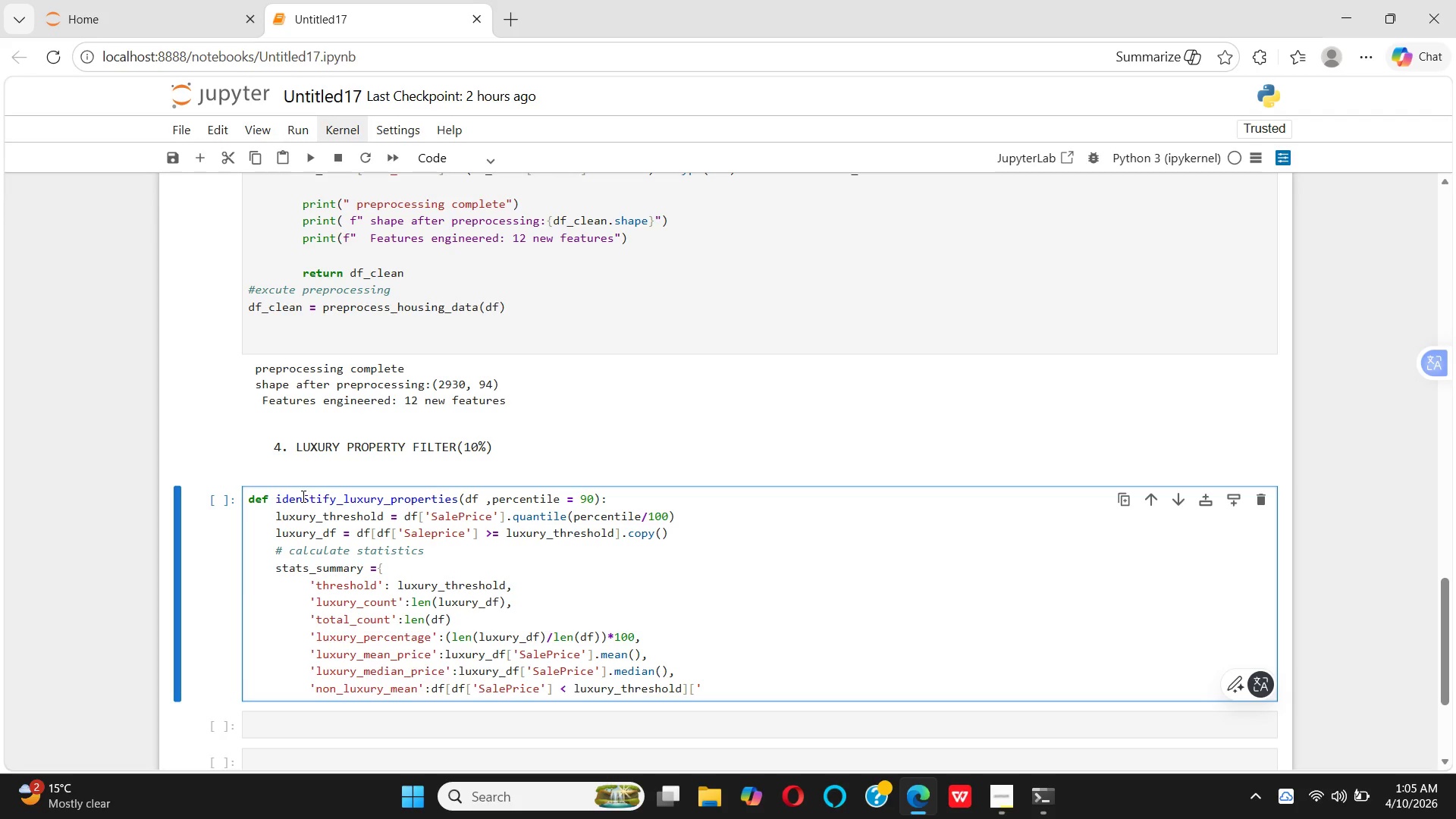 
key(Control+Z)
 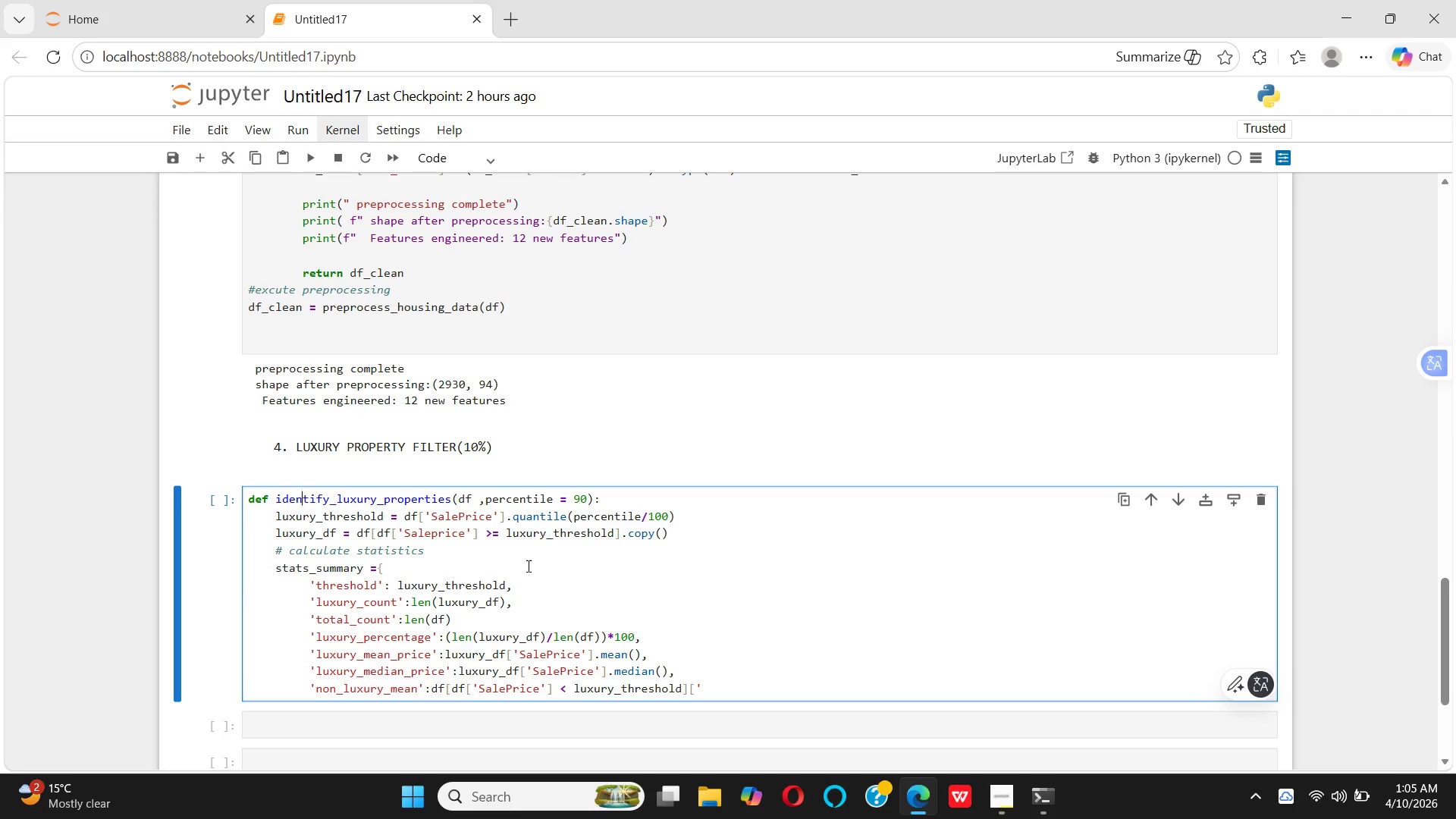 
wait(5.39)
 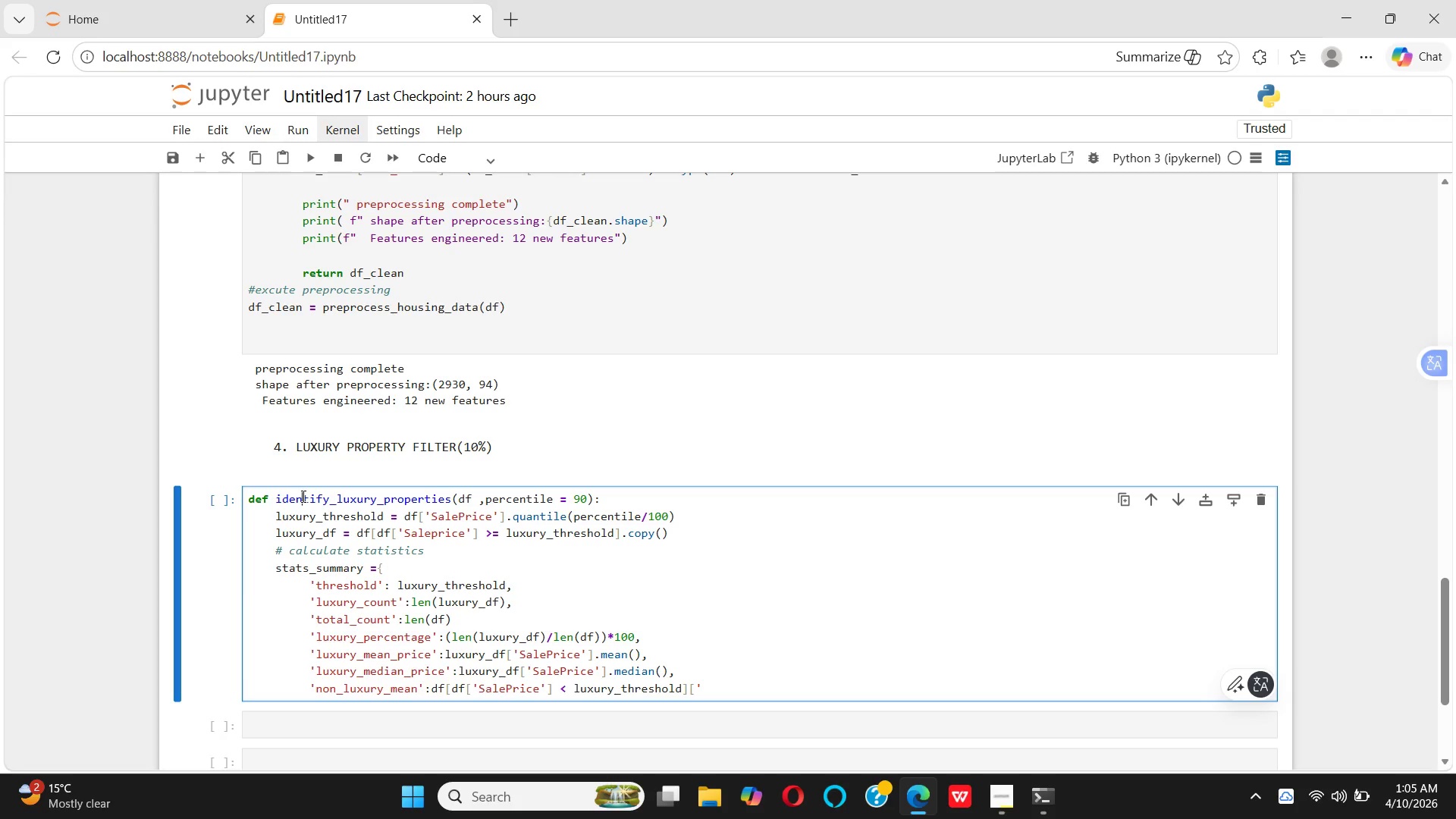 
left_click([710, 692])
 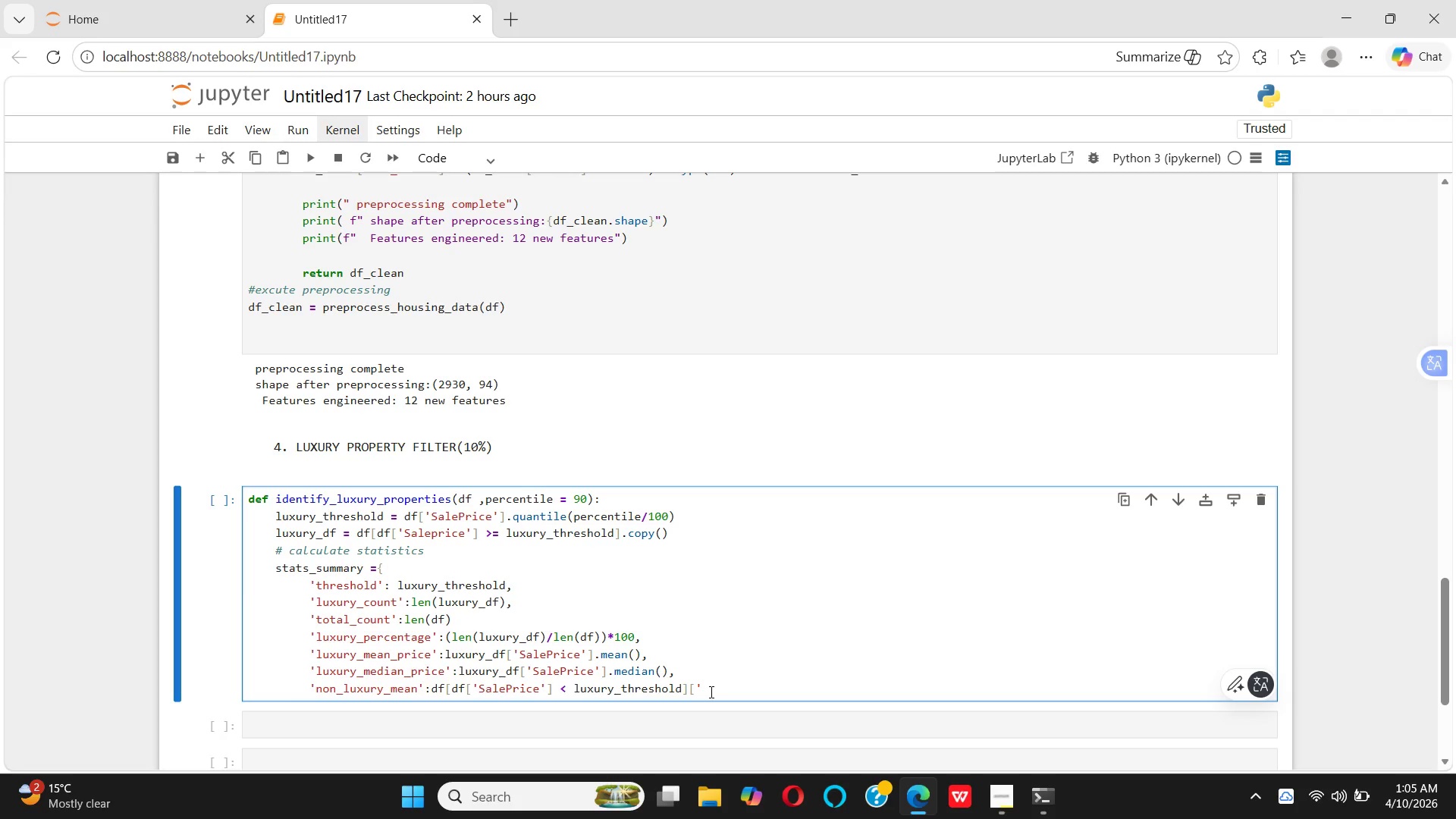 
type(SalePrice'])
 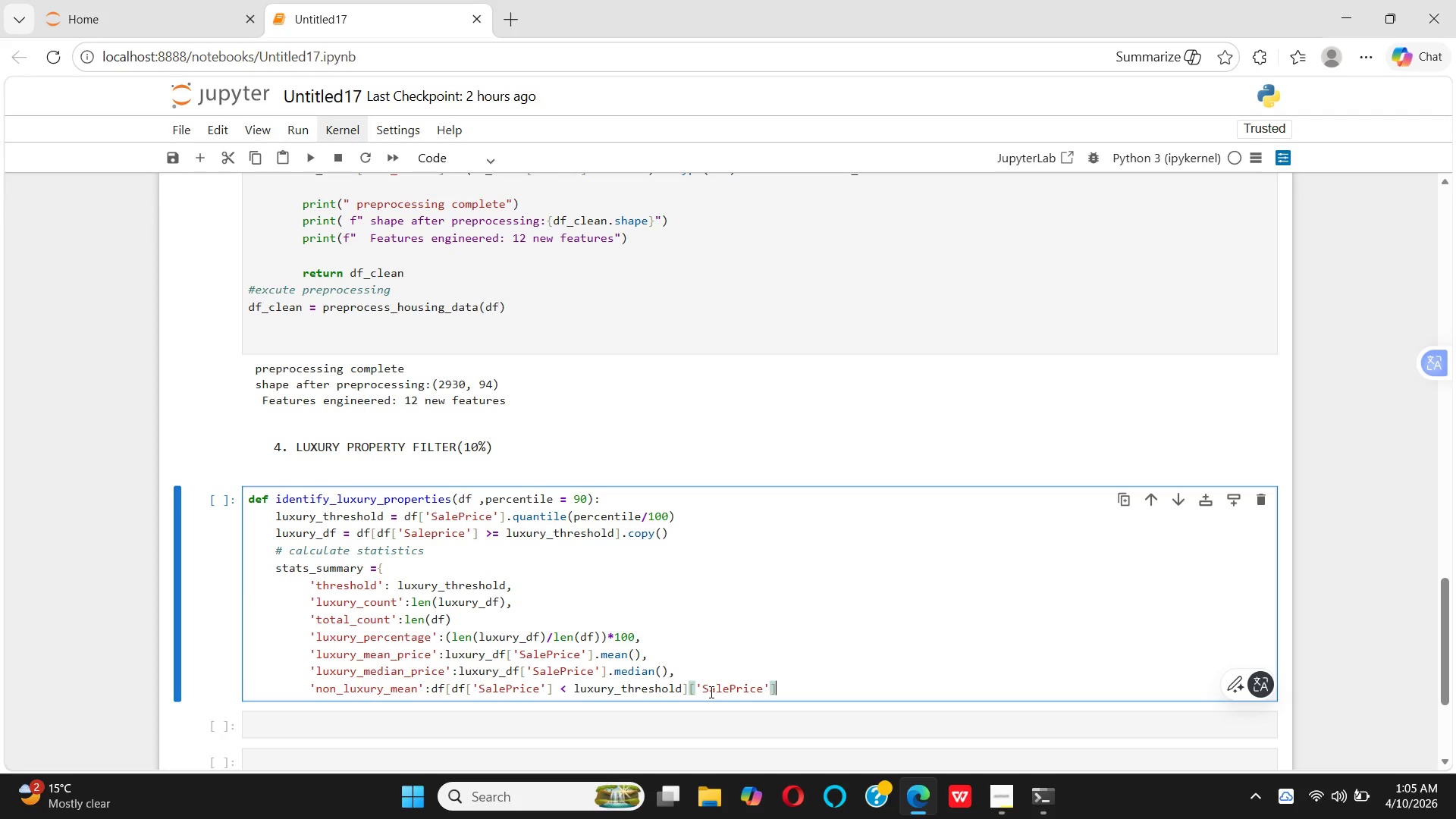 
type(.mean())
 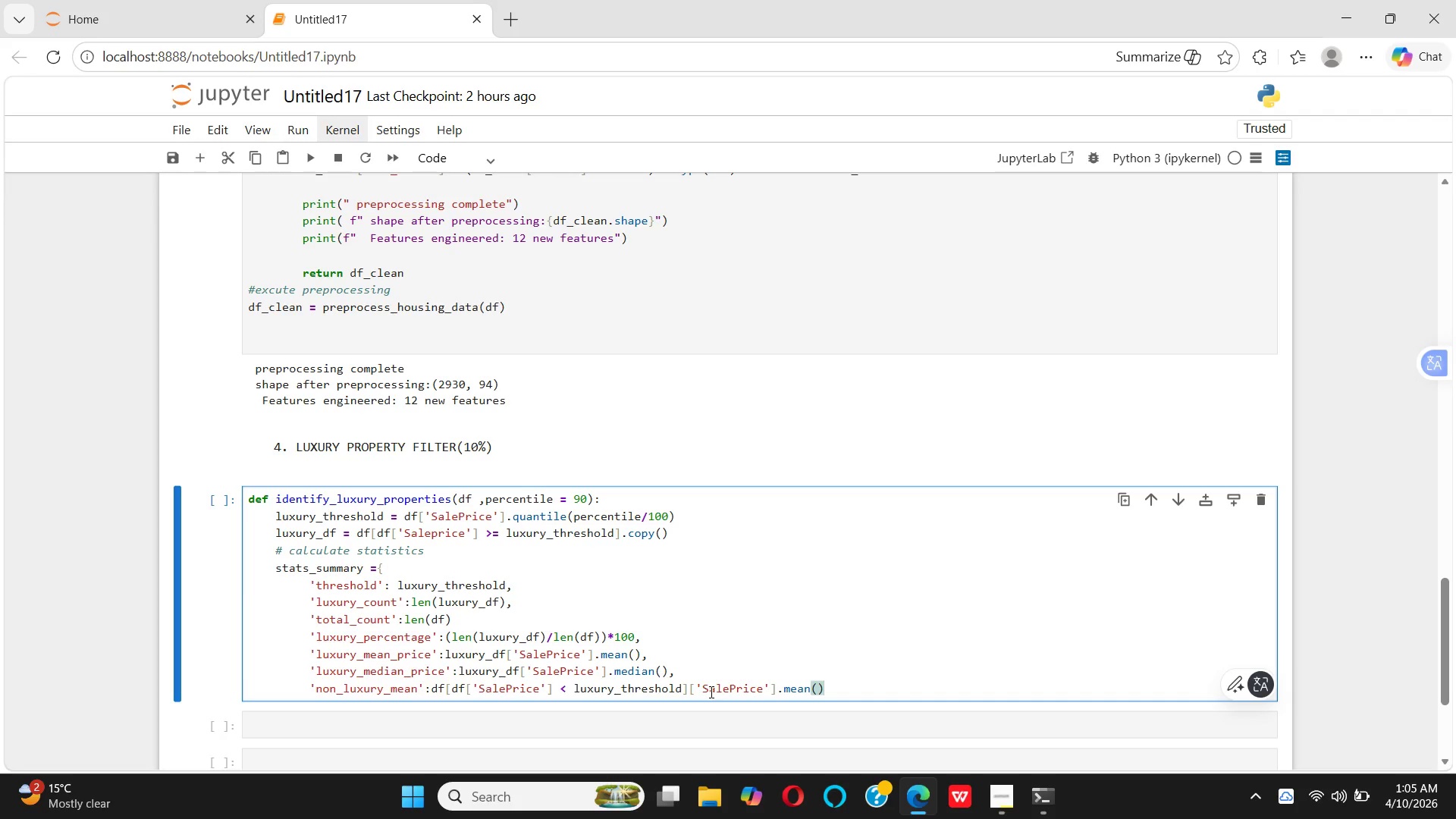 
key(Enter)
 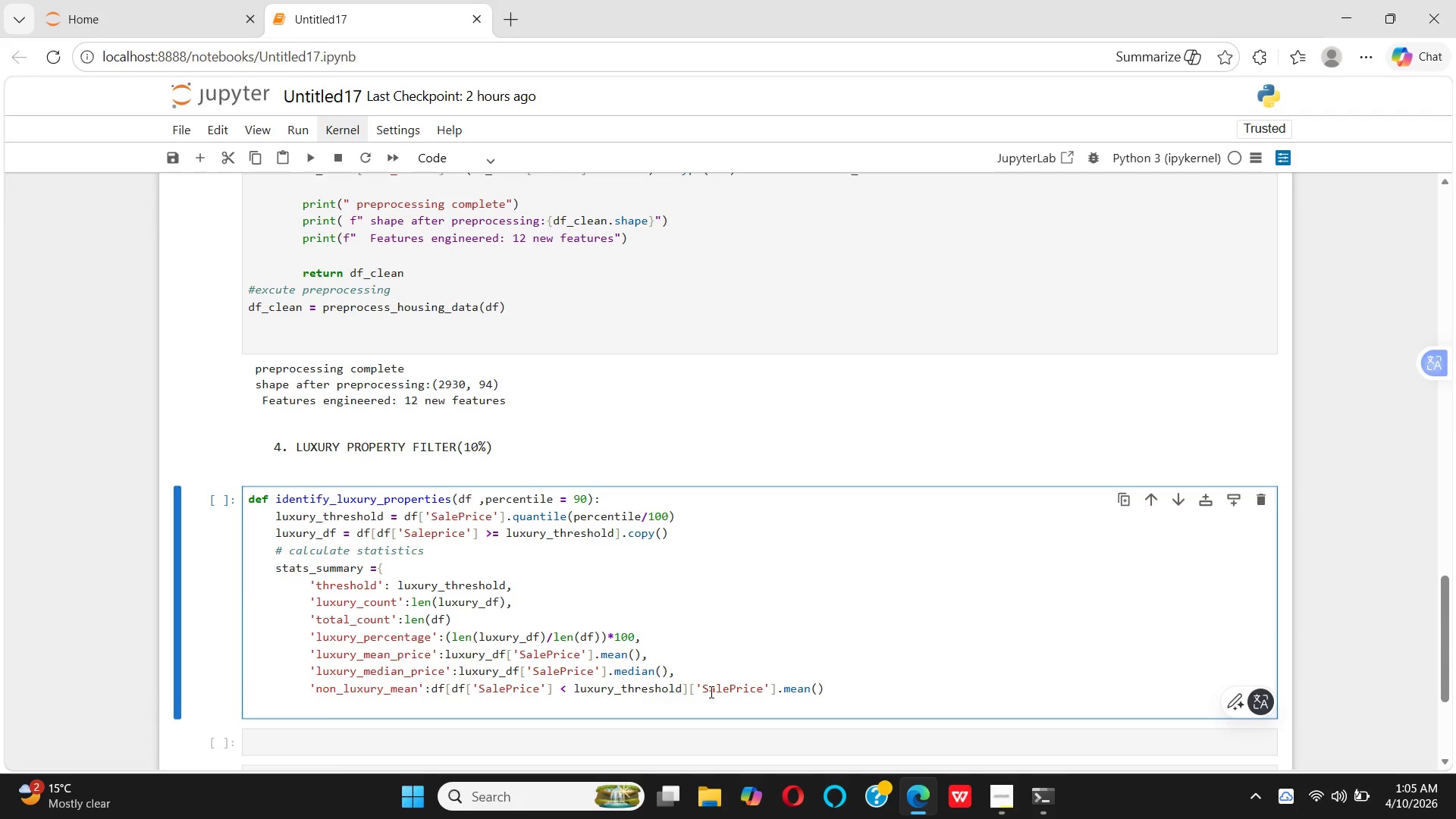 
key(Shift+BracketRight)
 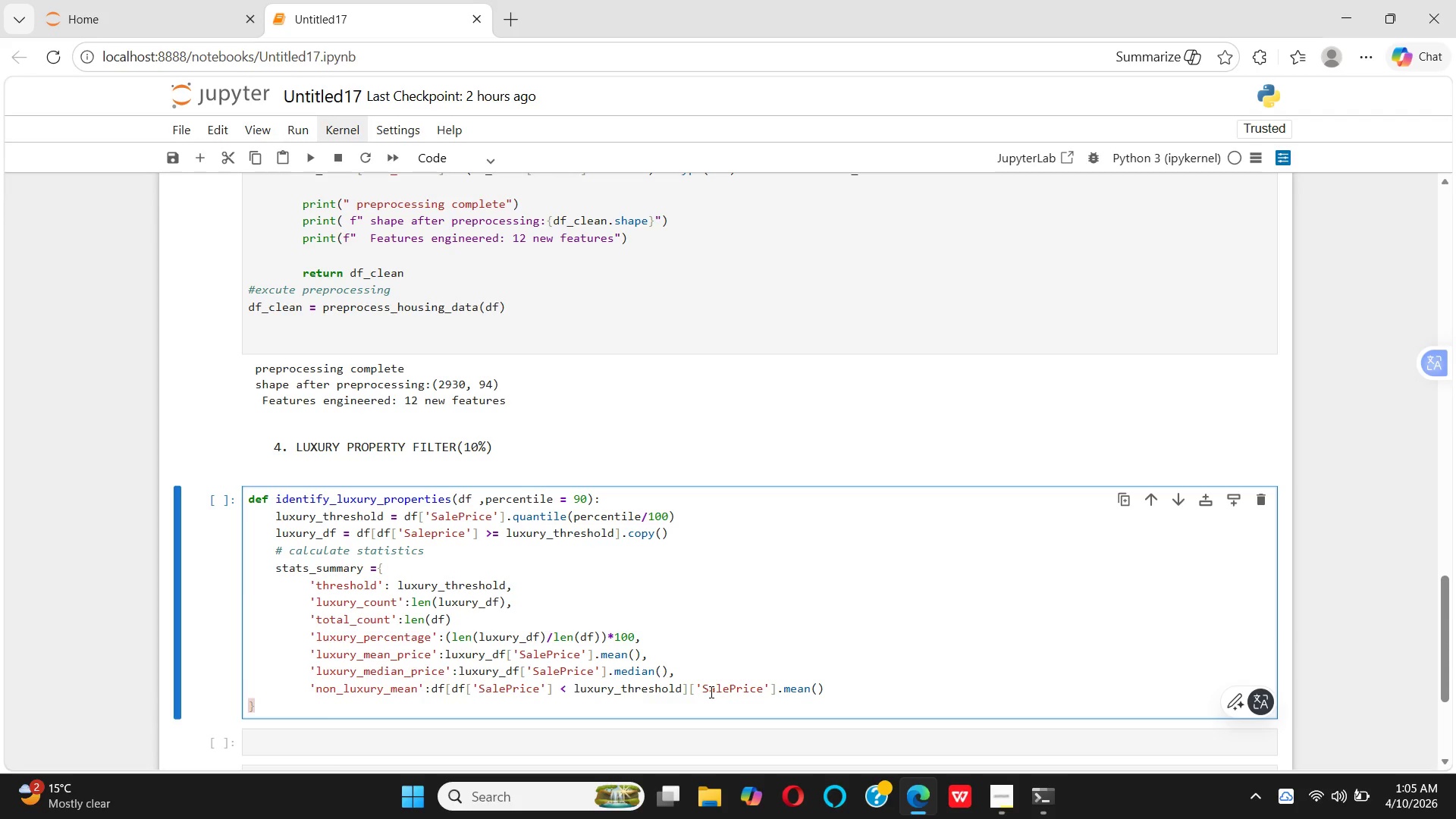 
key(Enter)
 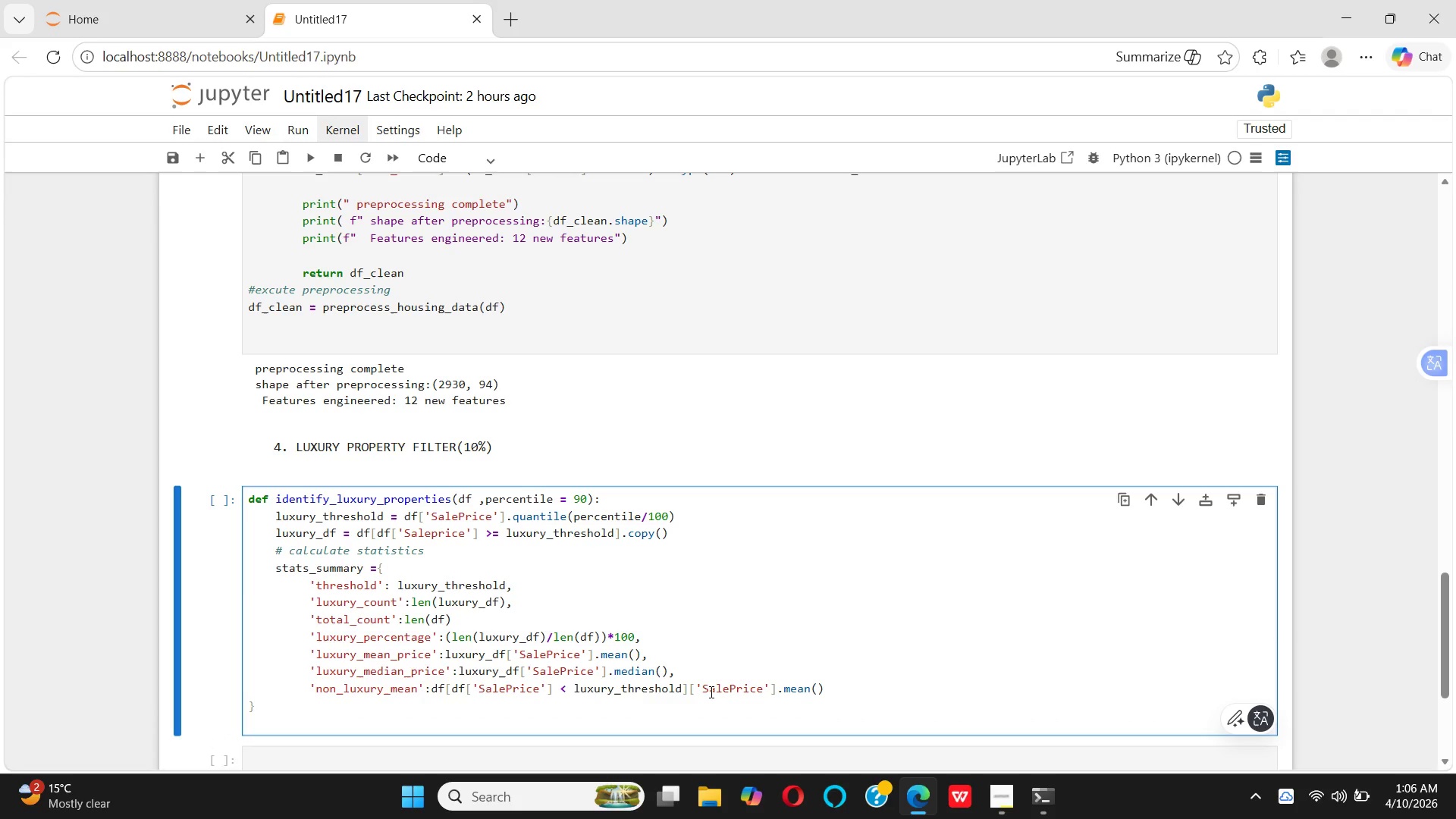 
wait(8.45)
 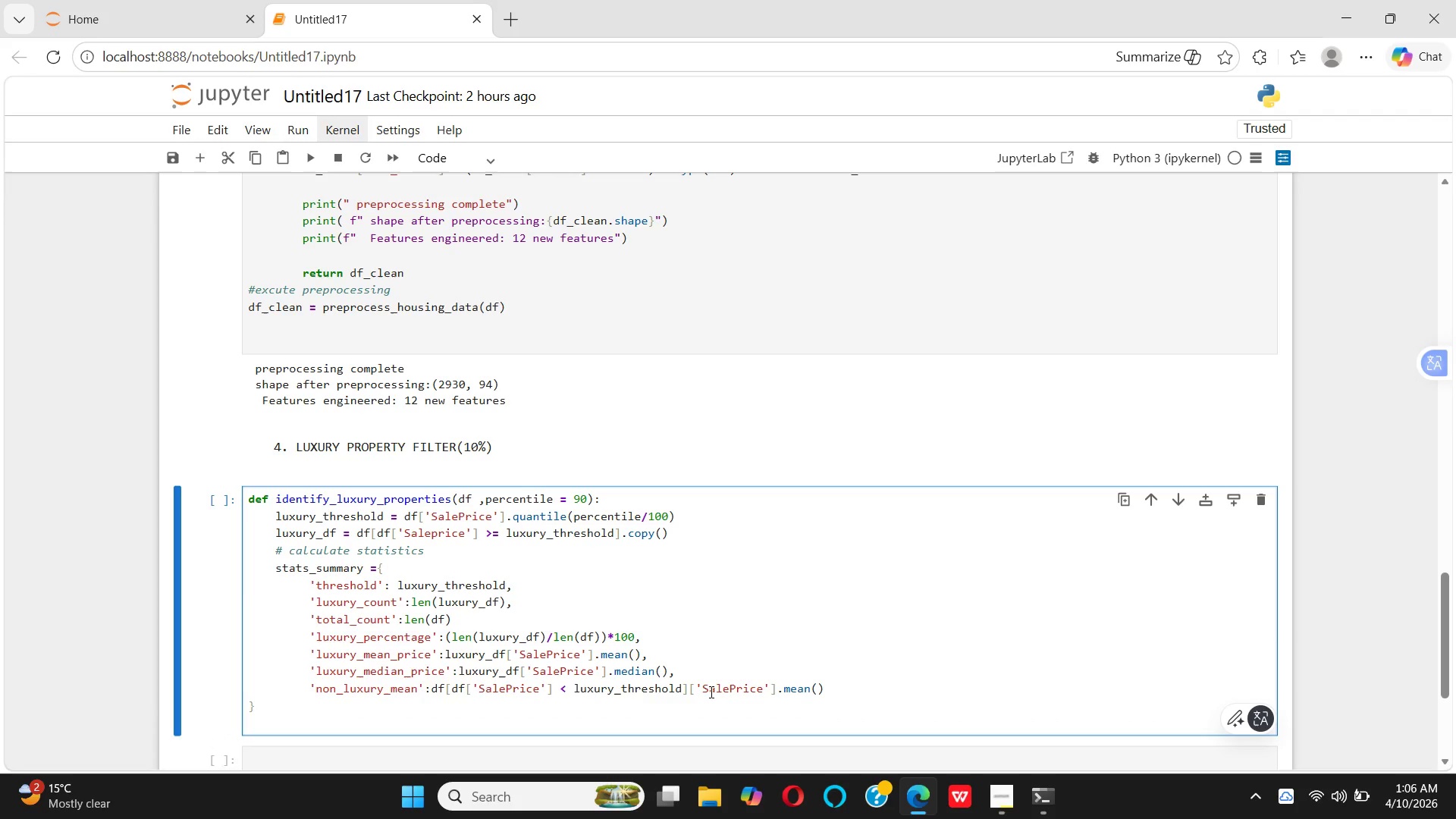 
key(ArrowLeft)
 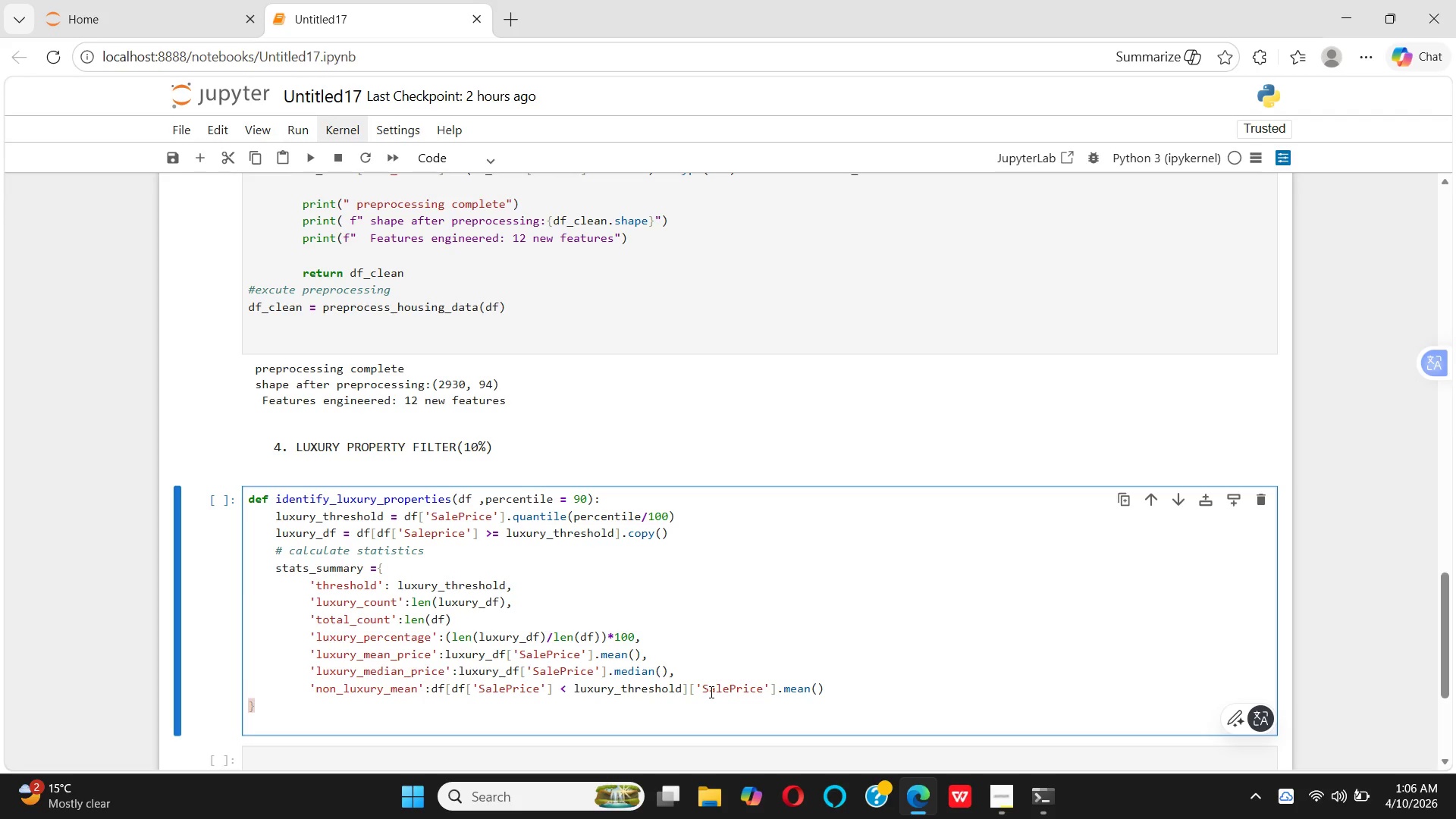 
key(ArrowLeft)
 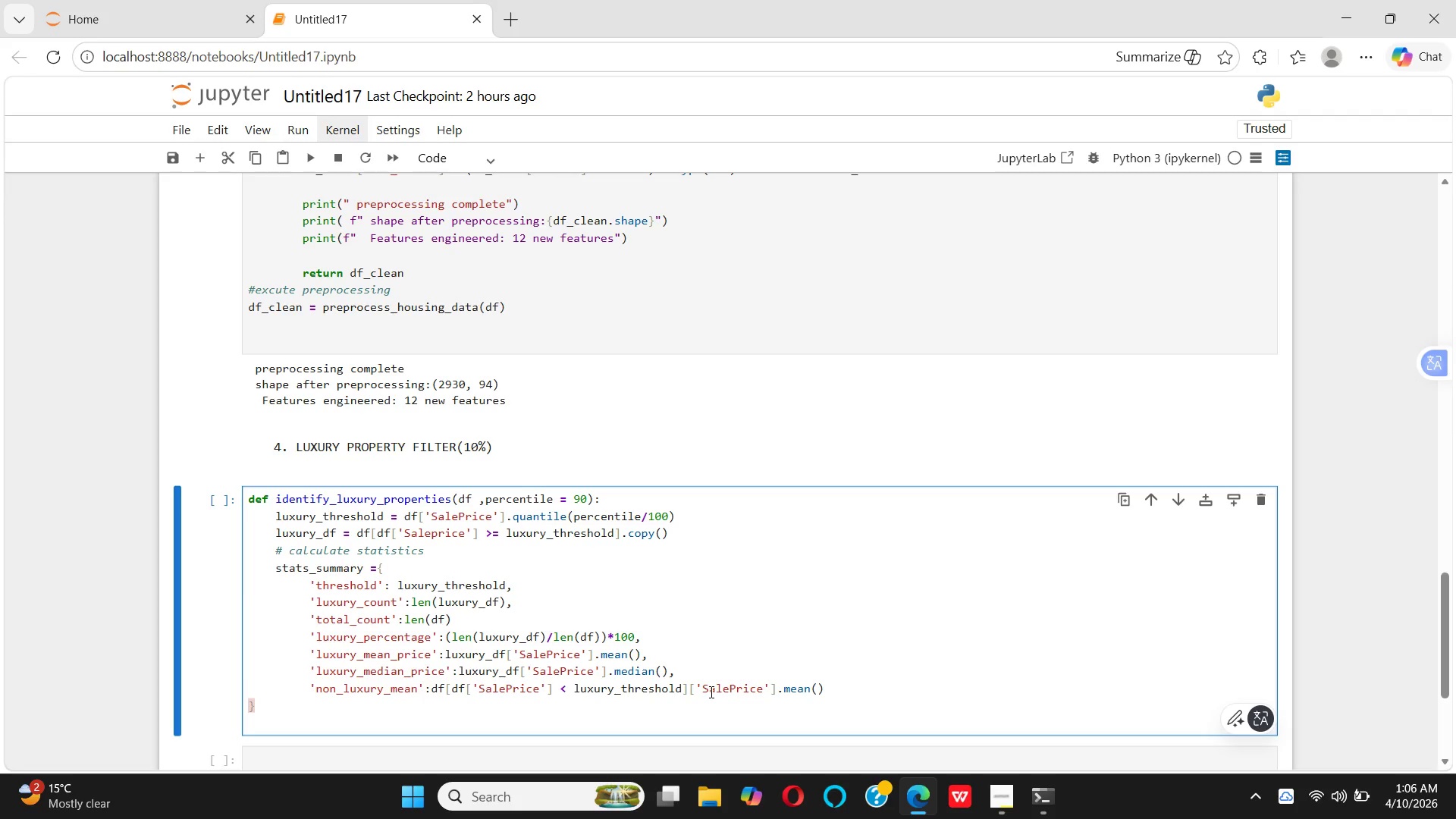 
key(Space)
 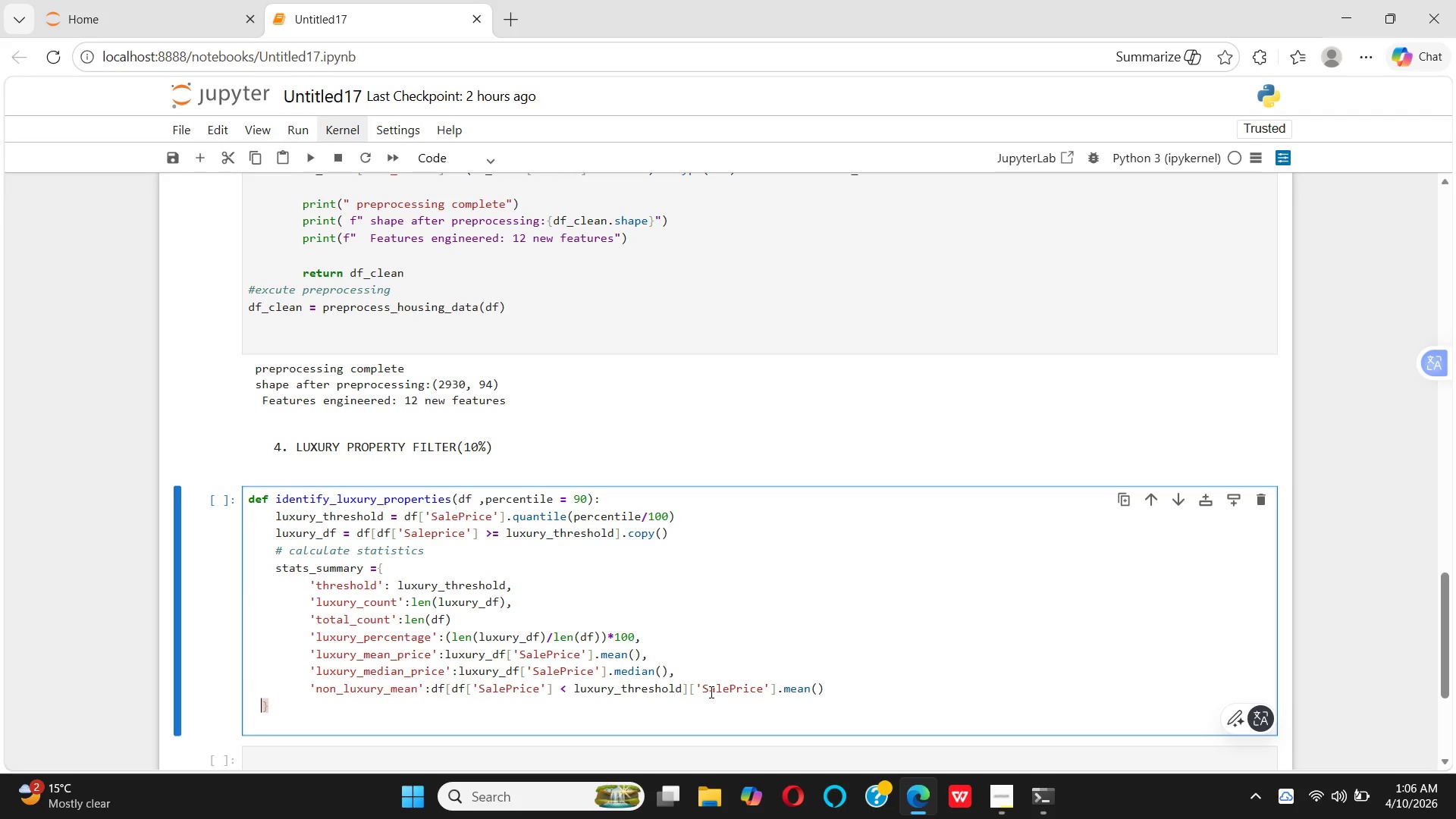 
key(Space)
 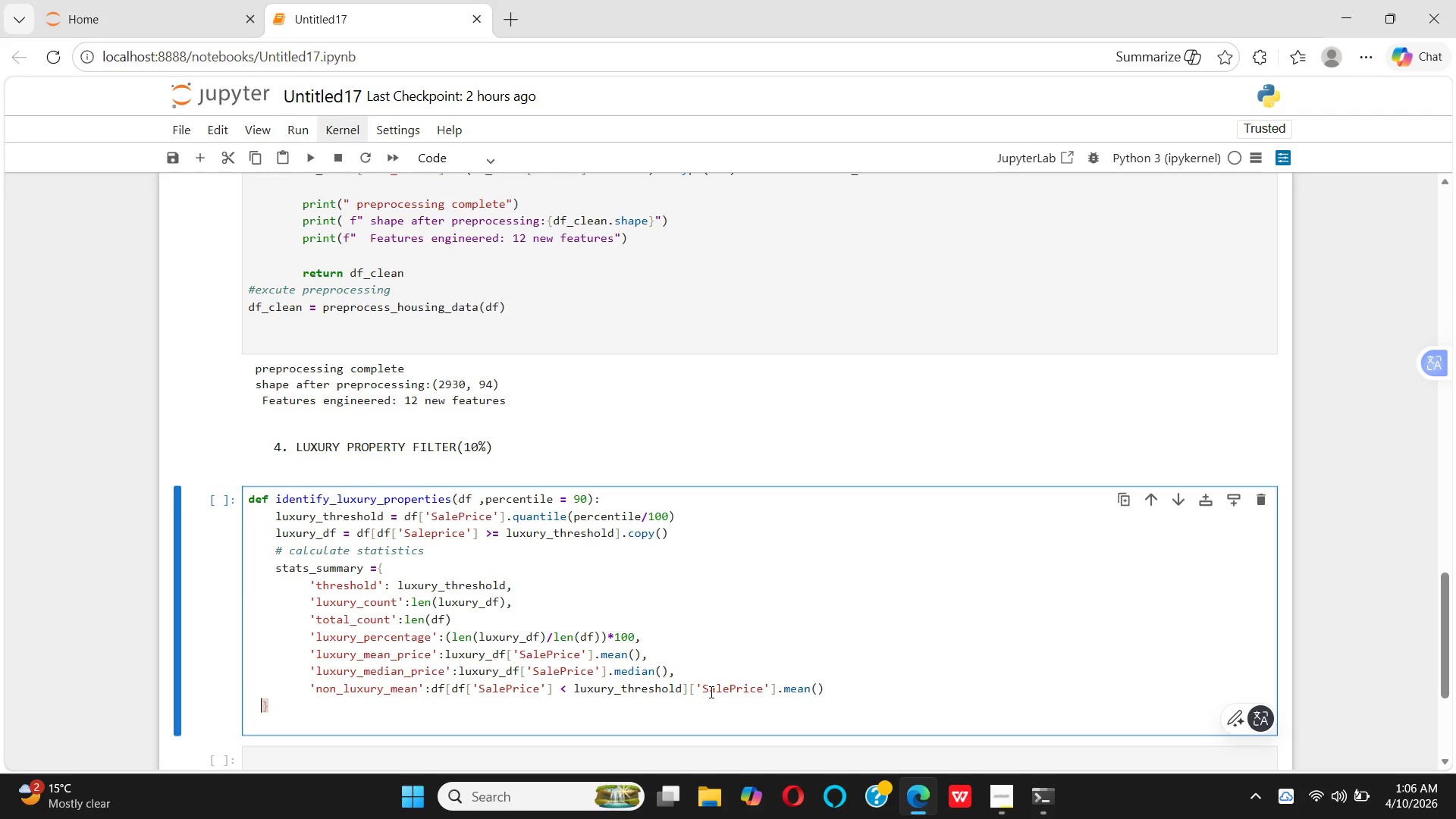 
key(Space)
 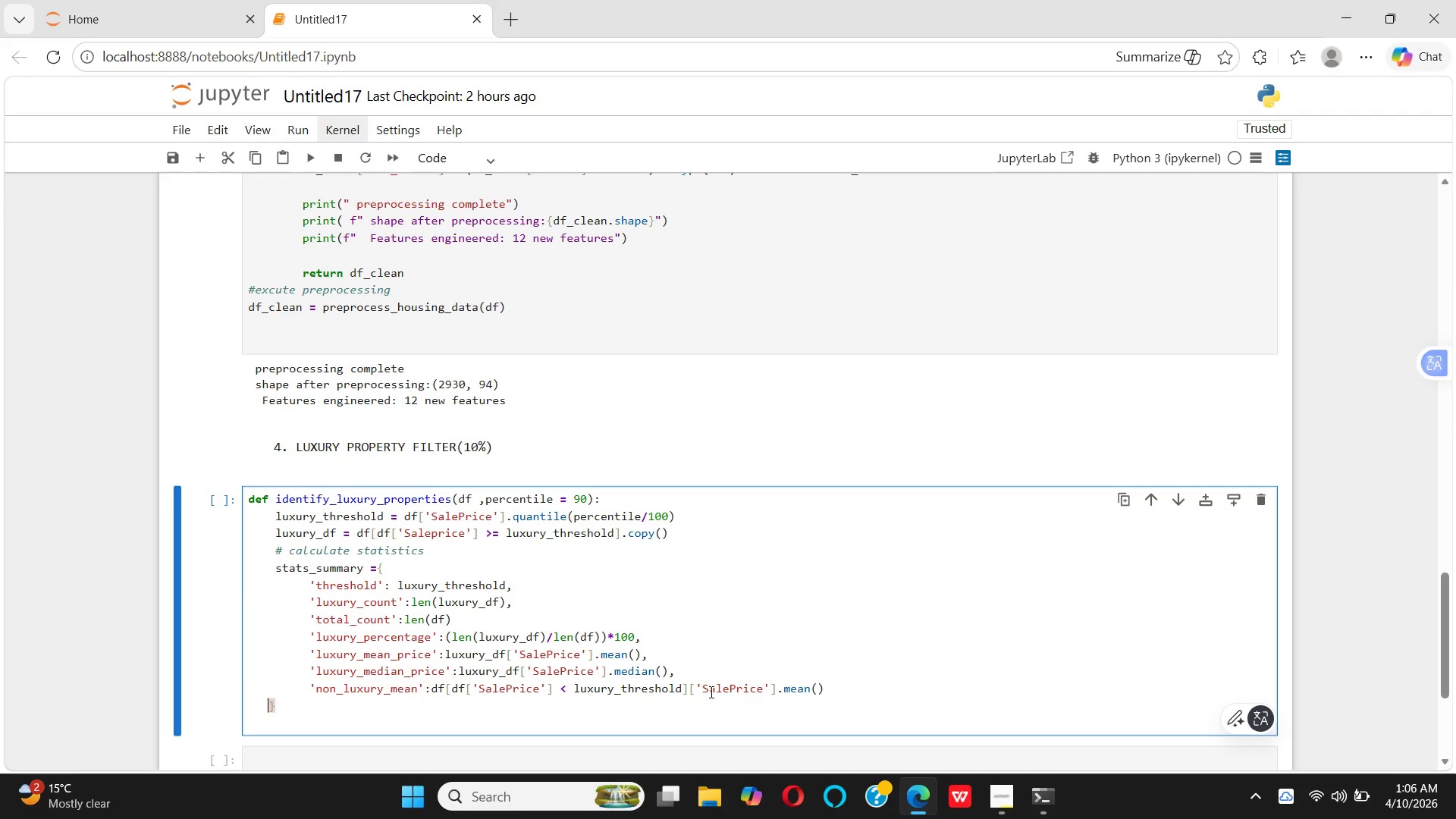 
key(Space)
 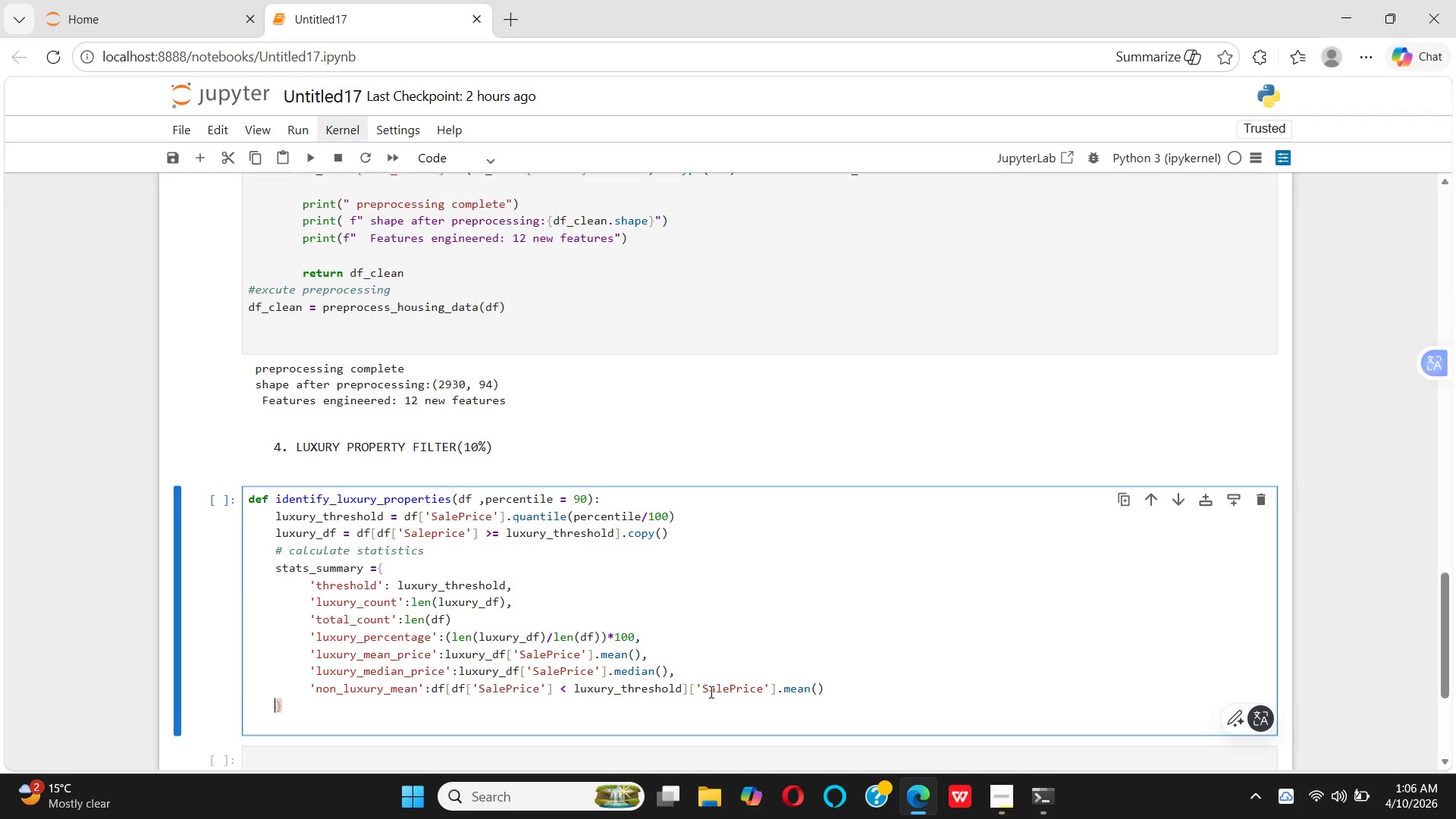 
key(Space)
 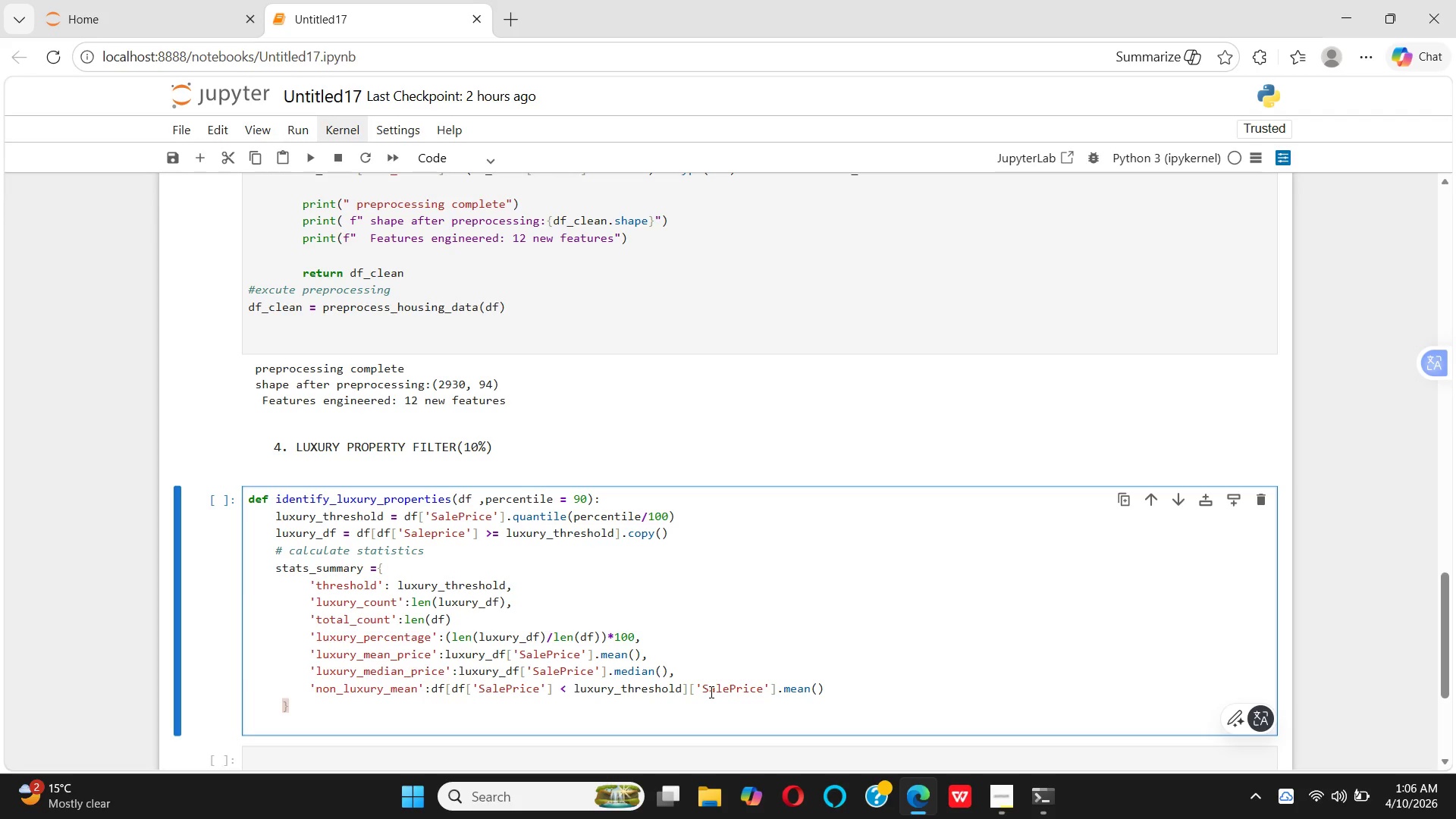 
wait(5.69)
 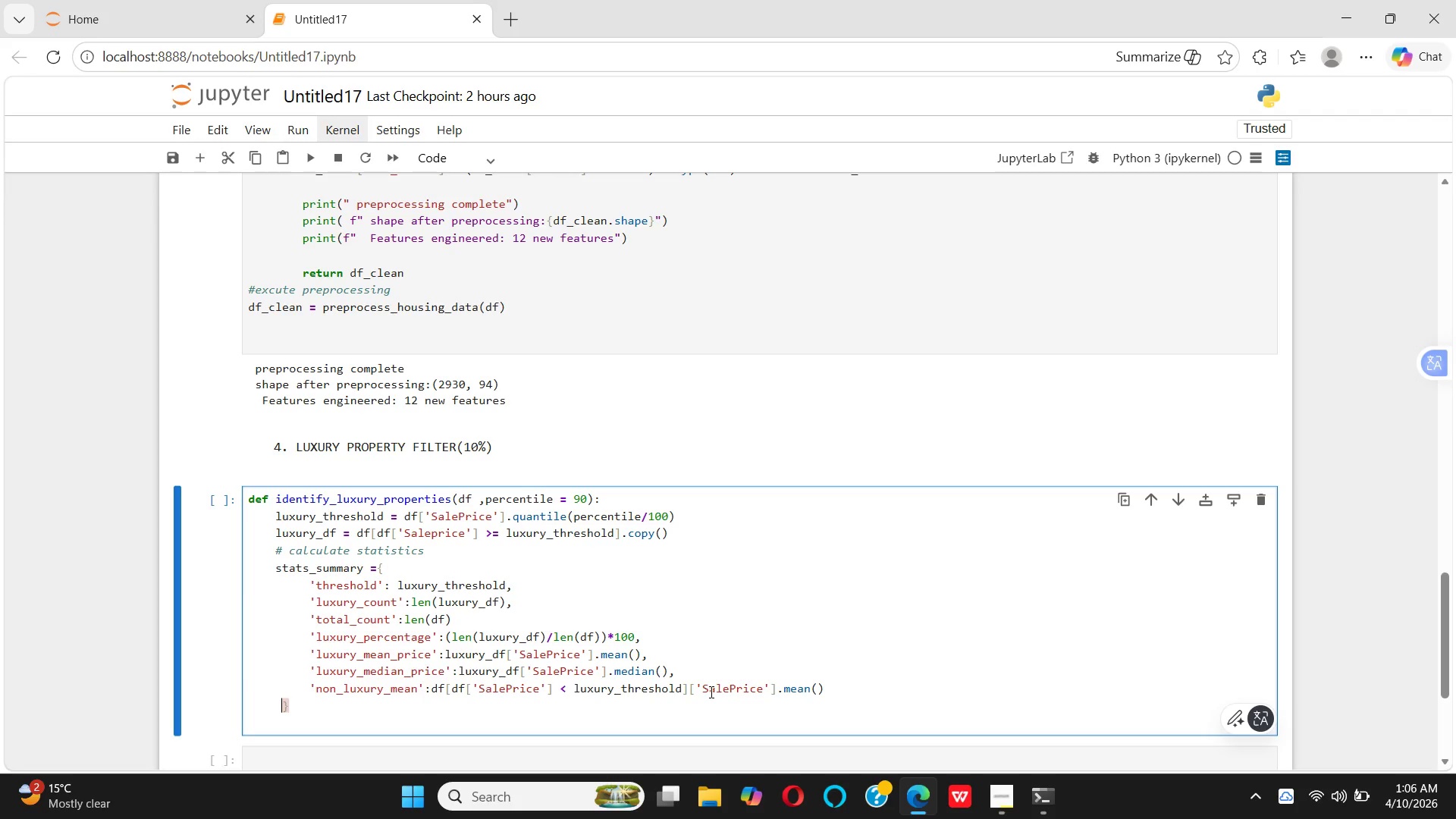 
key(ArrowRight)
 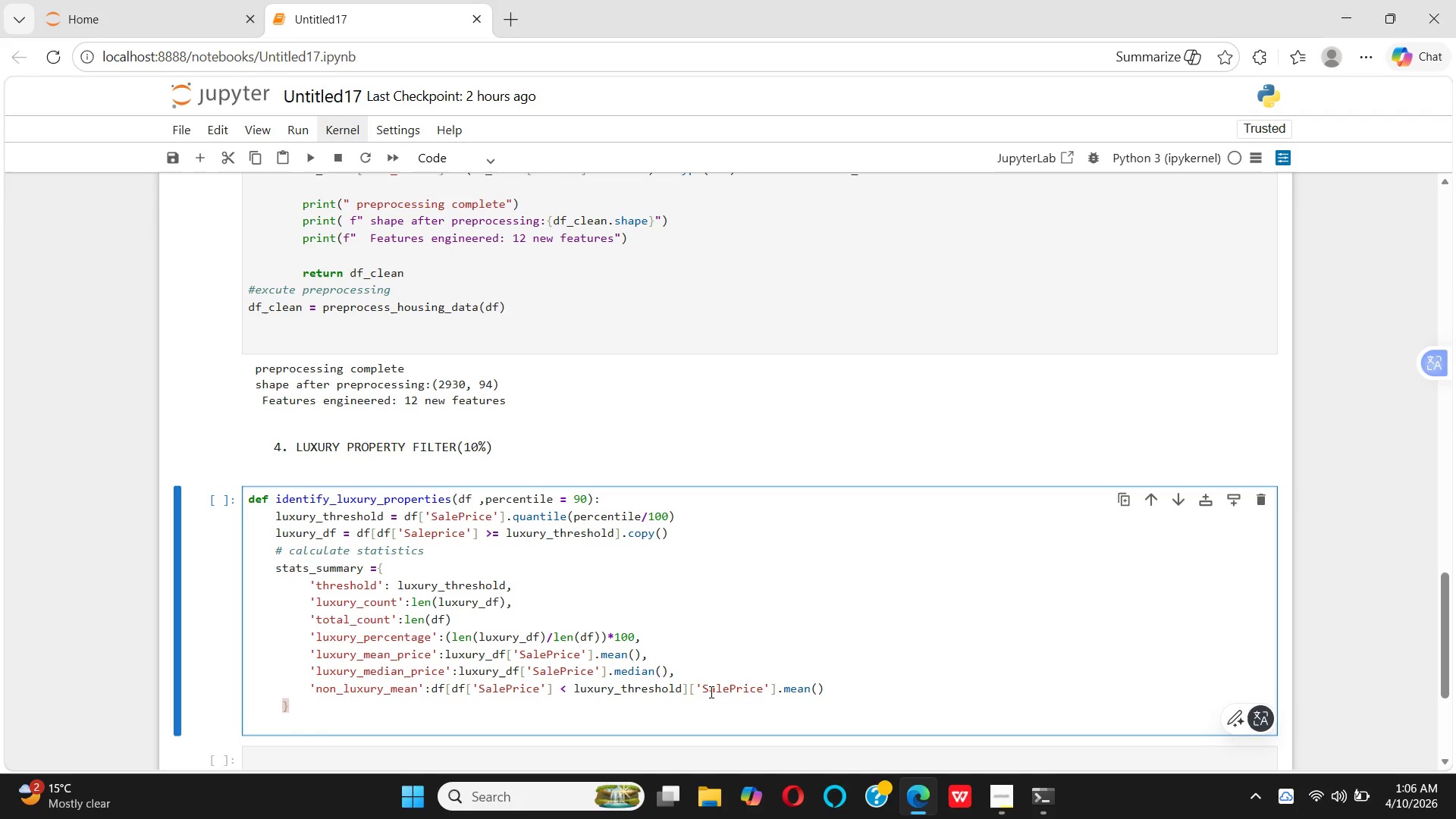 
key(Enter)
 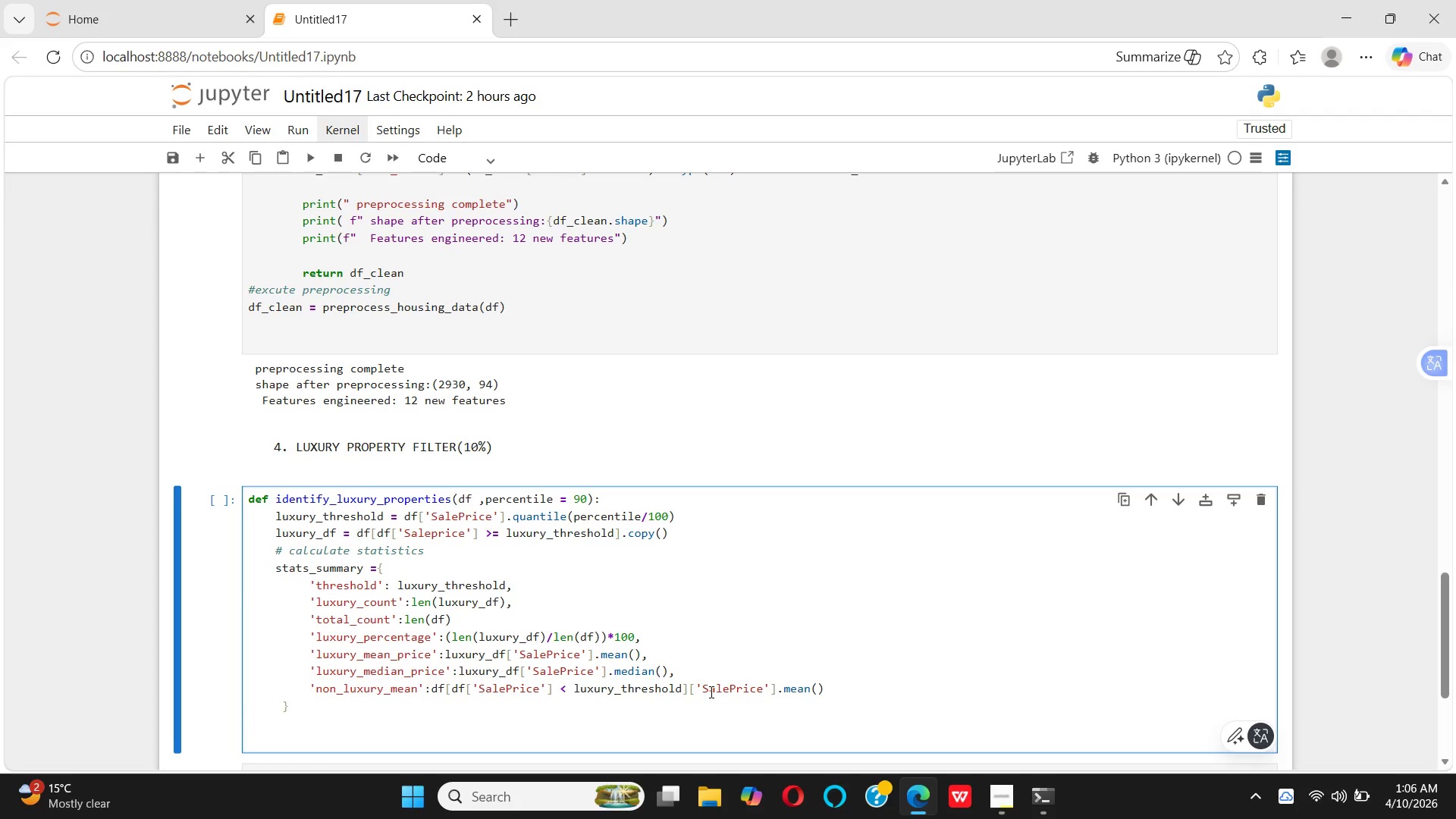 
type(     print90)
 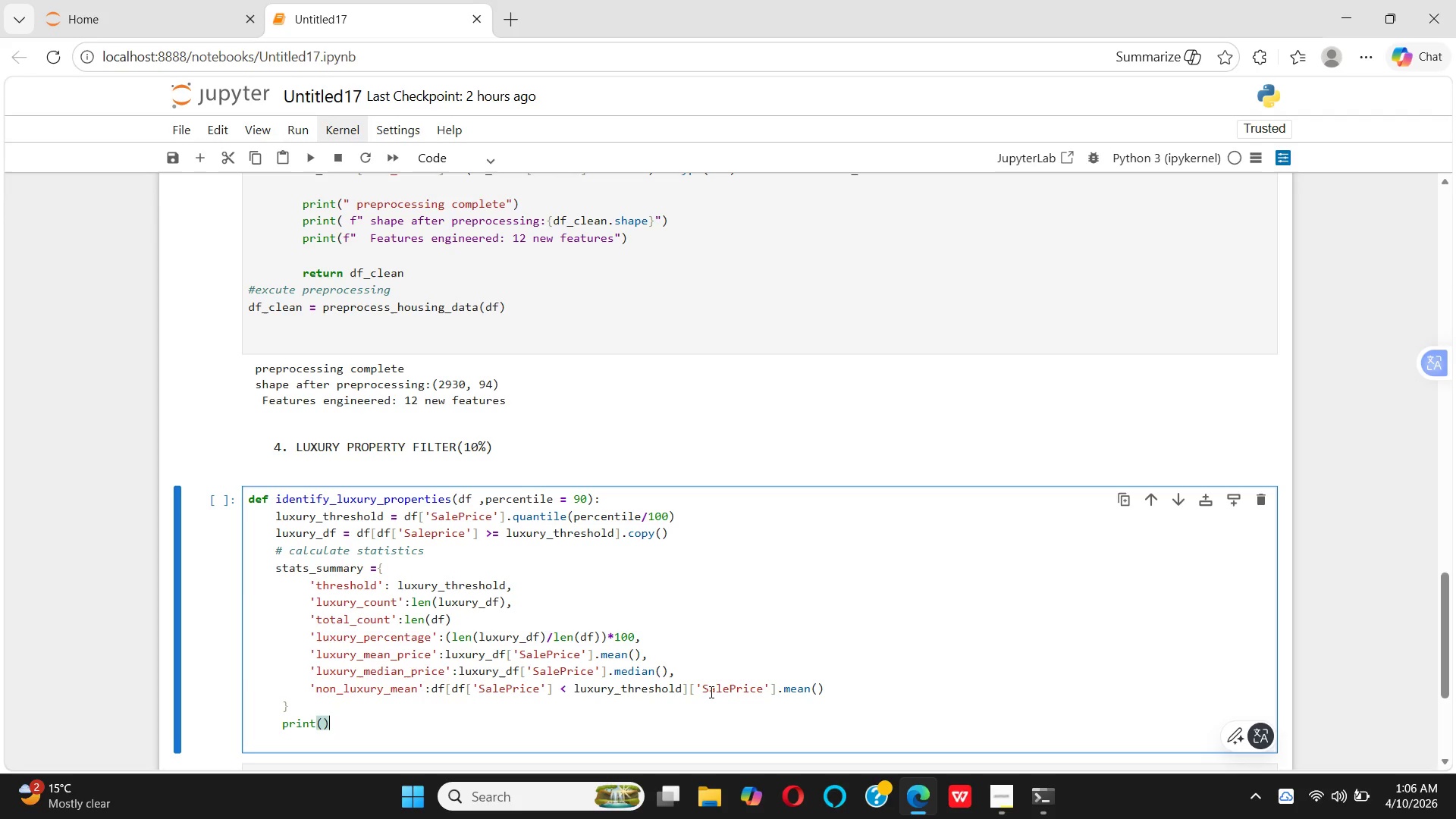 
hold_key(key=ShiftRight, duration=1.39)
 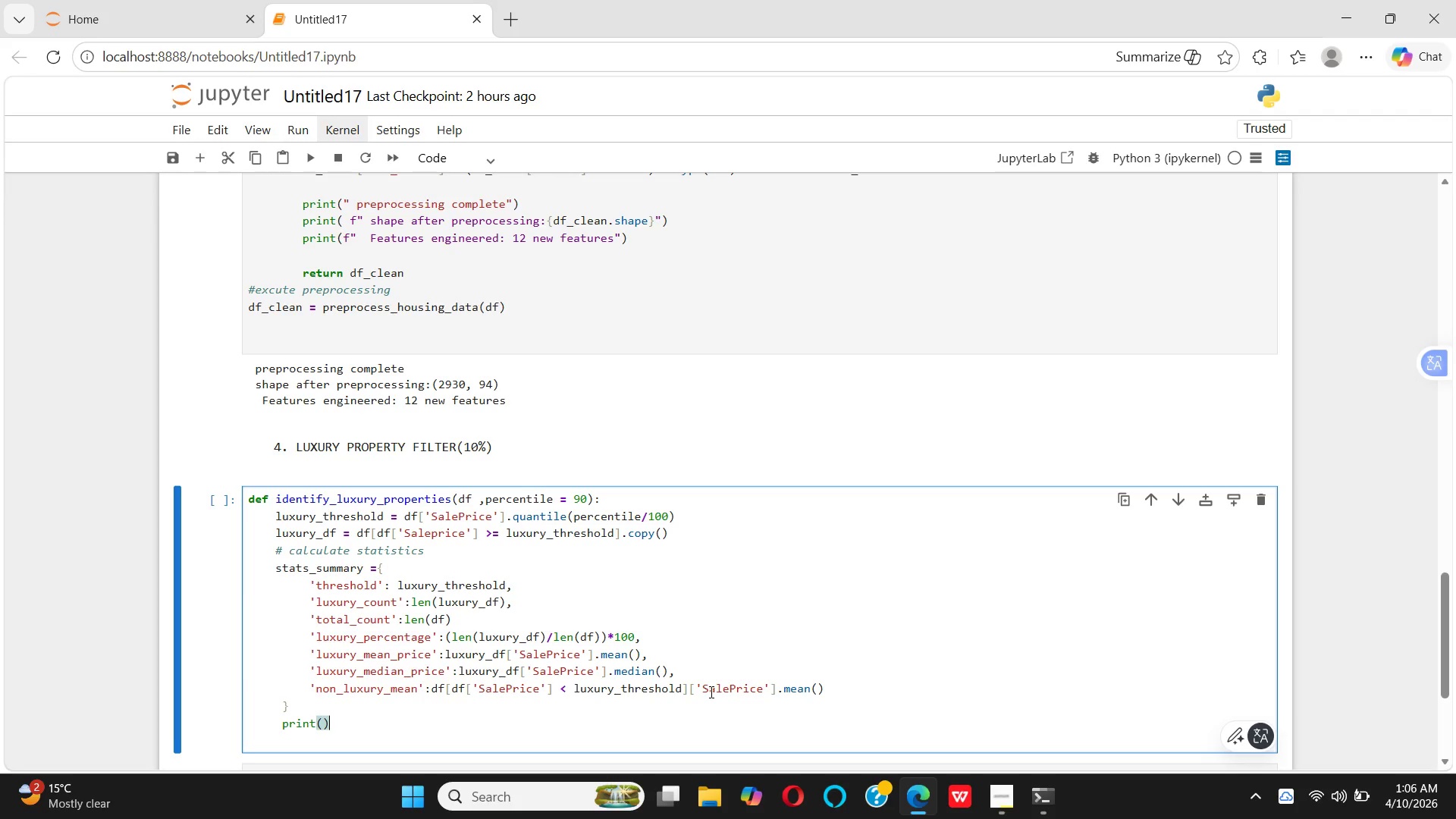 
key(ArrowLeft)
 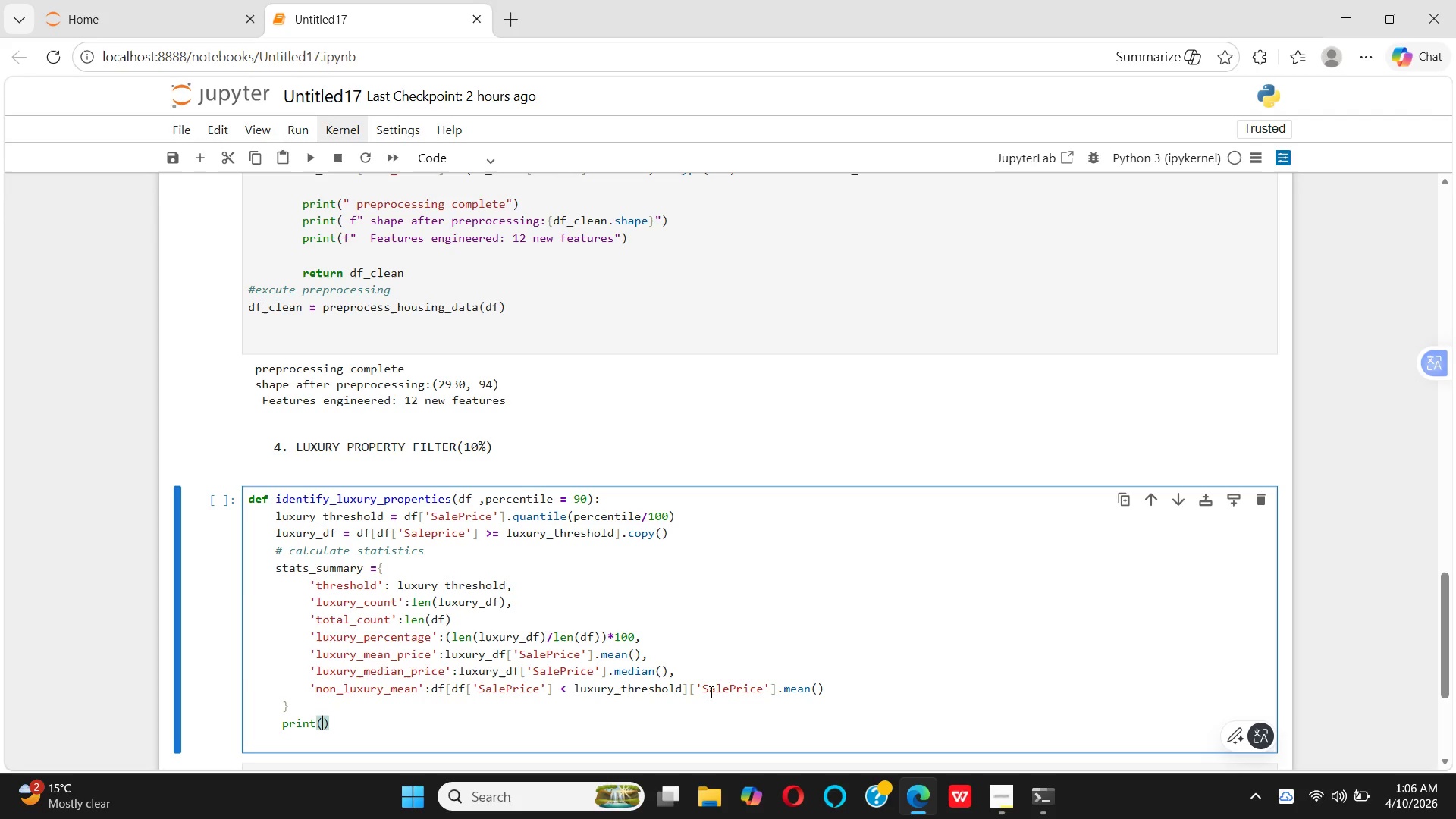 
key(Shift+Quote)
 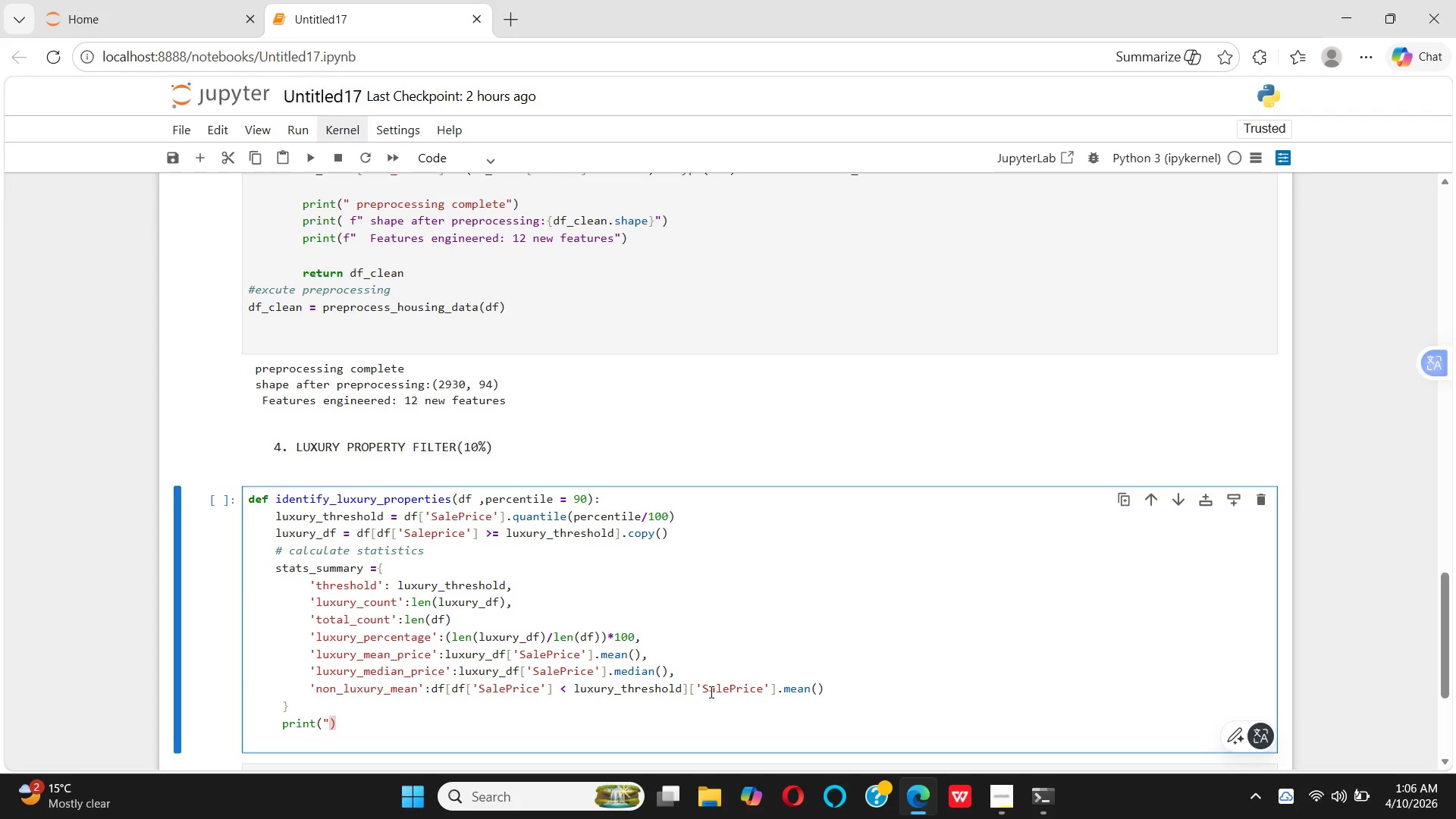 
key(Backslash)
 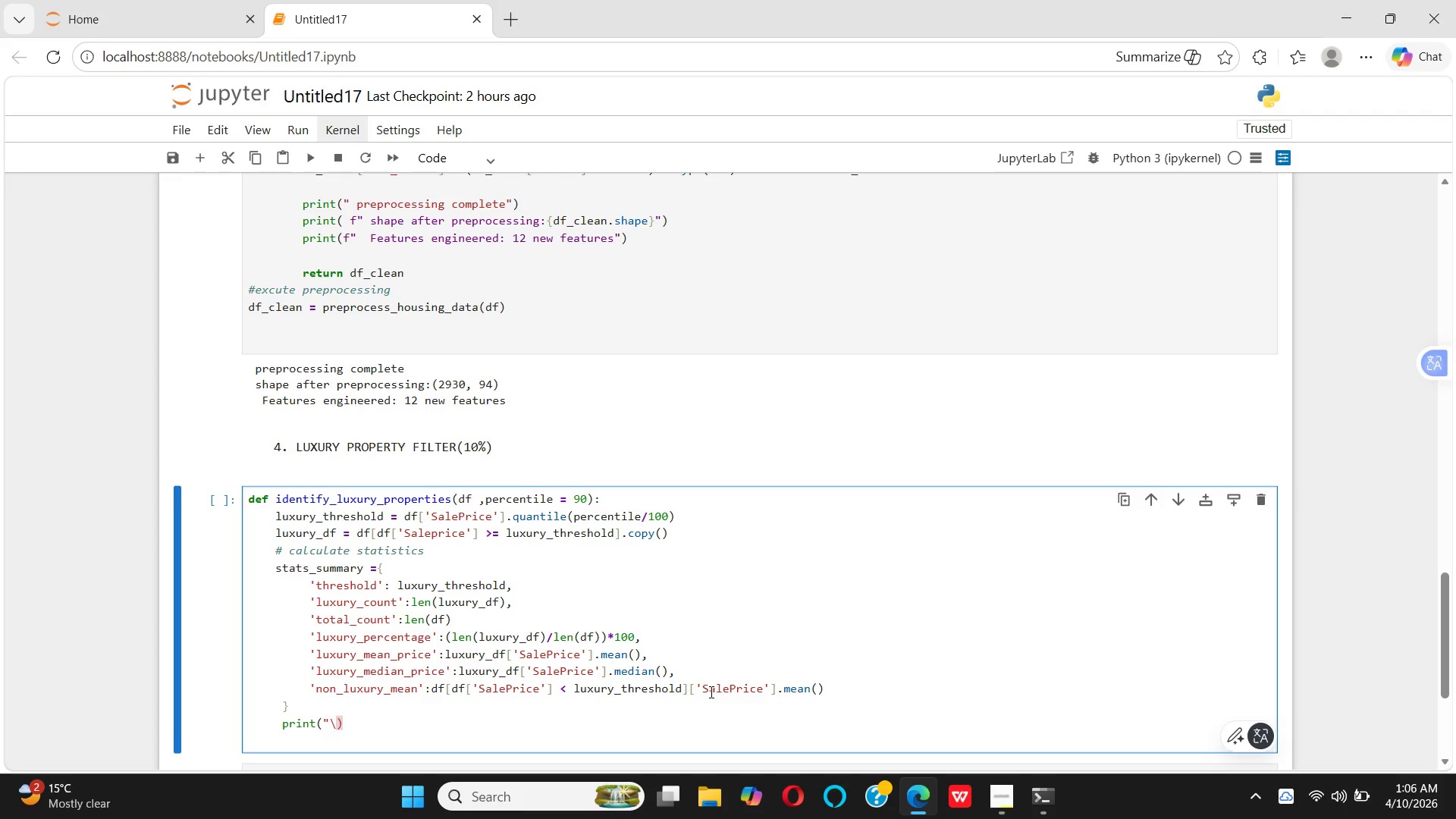 
key(N)
 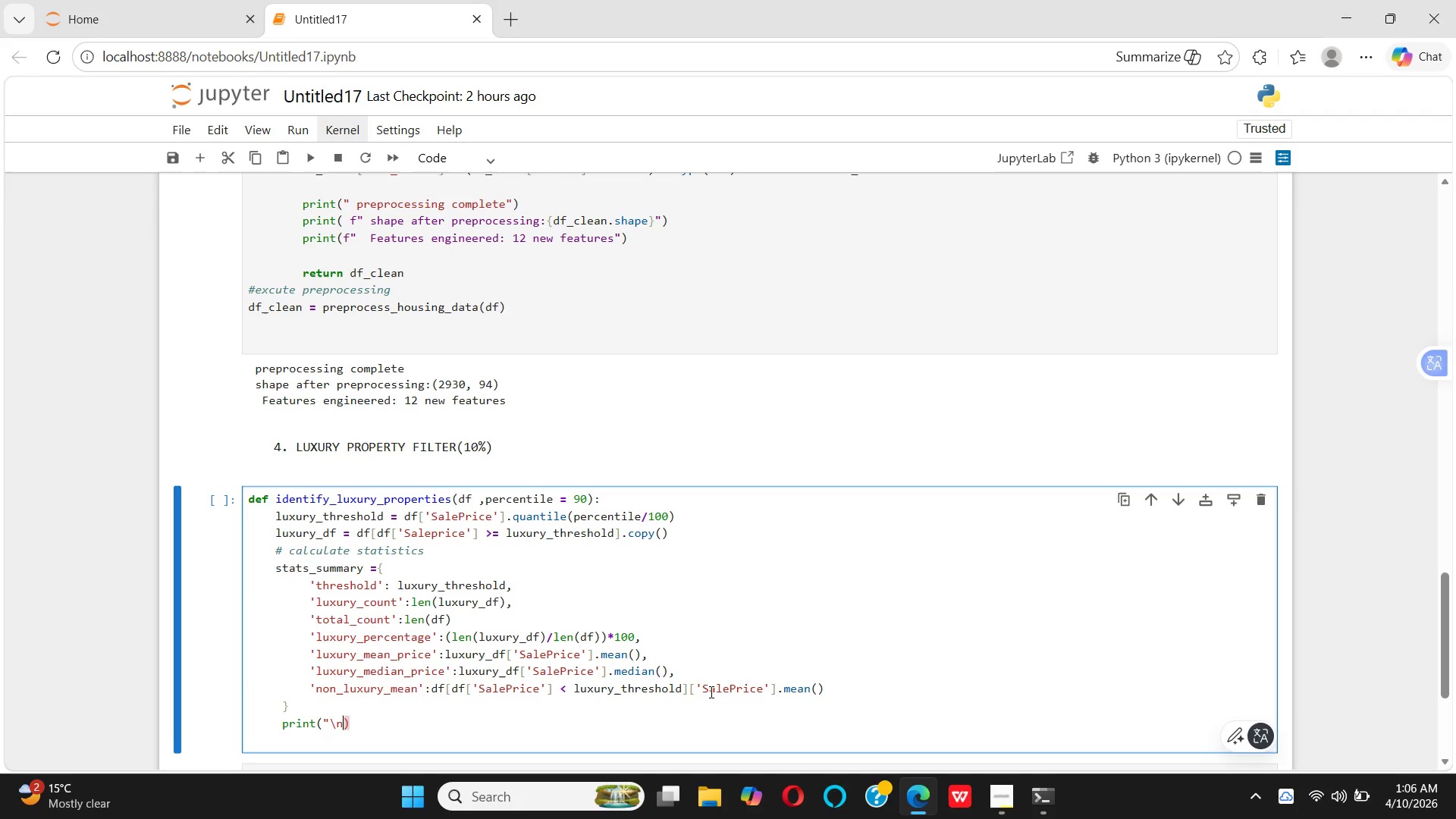 
key(Shift+Quote)
 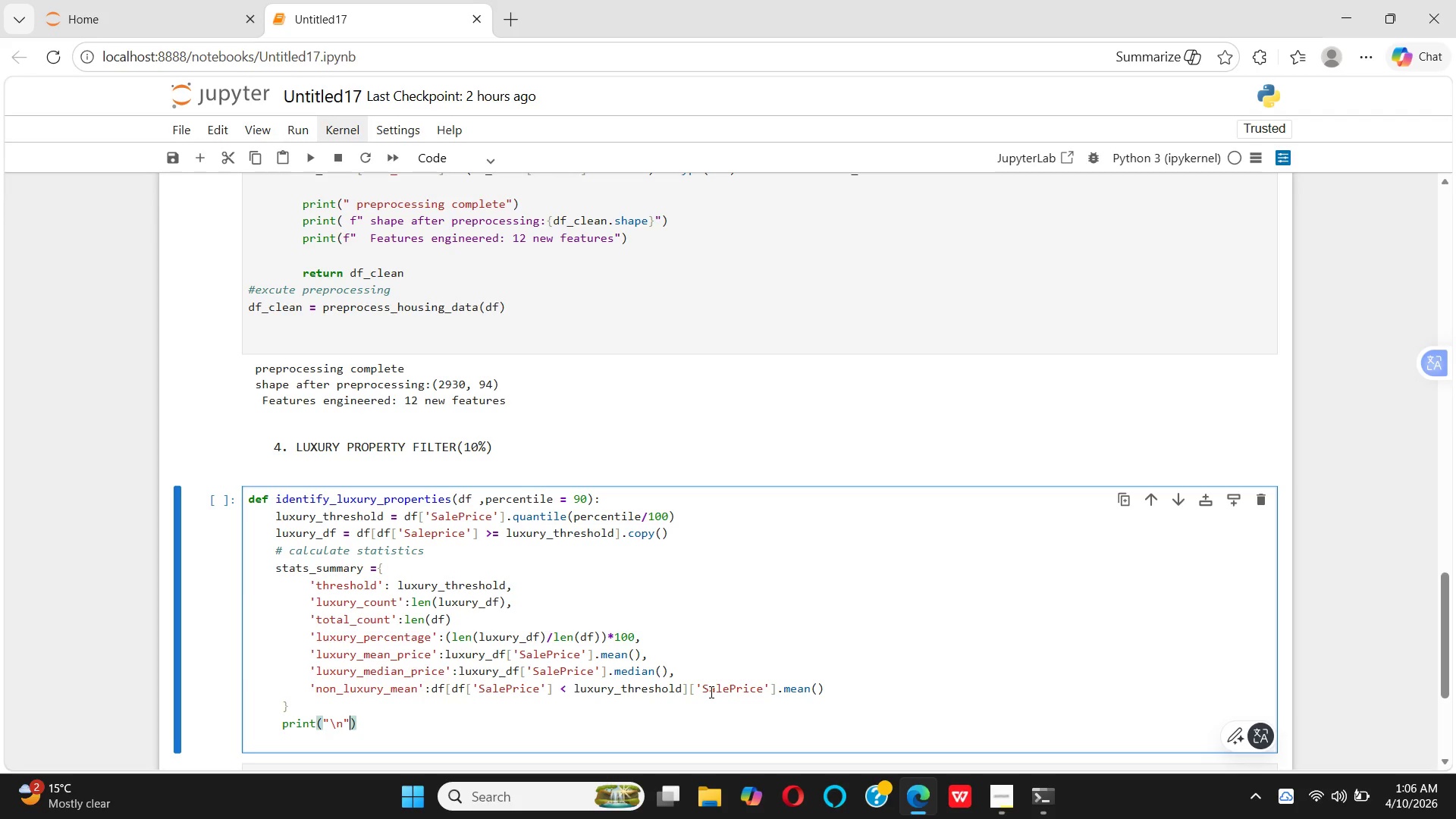 
key(Space)
 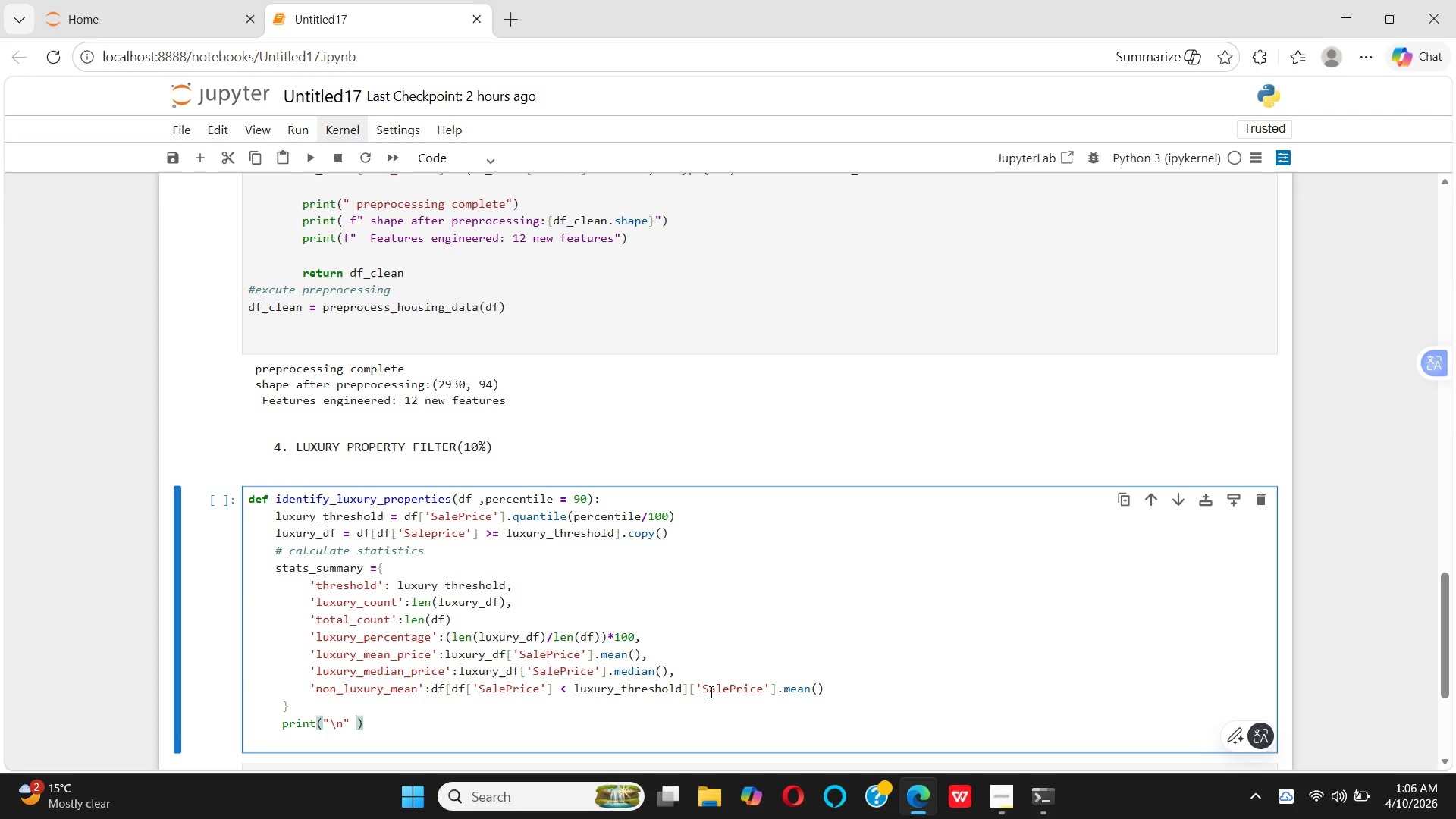 
key(Shift+Equal)
 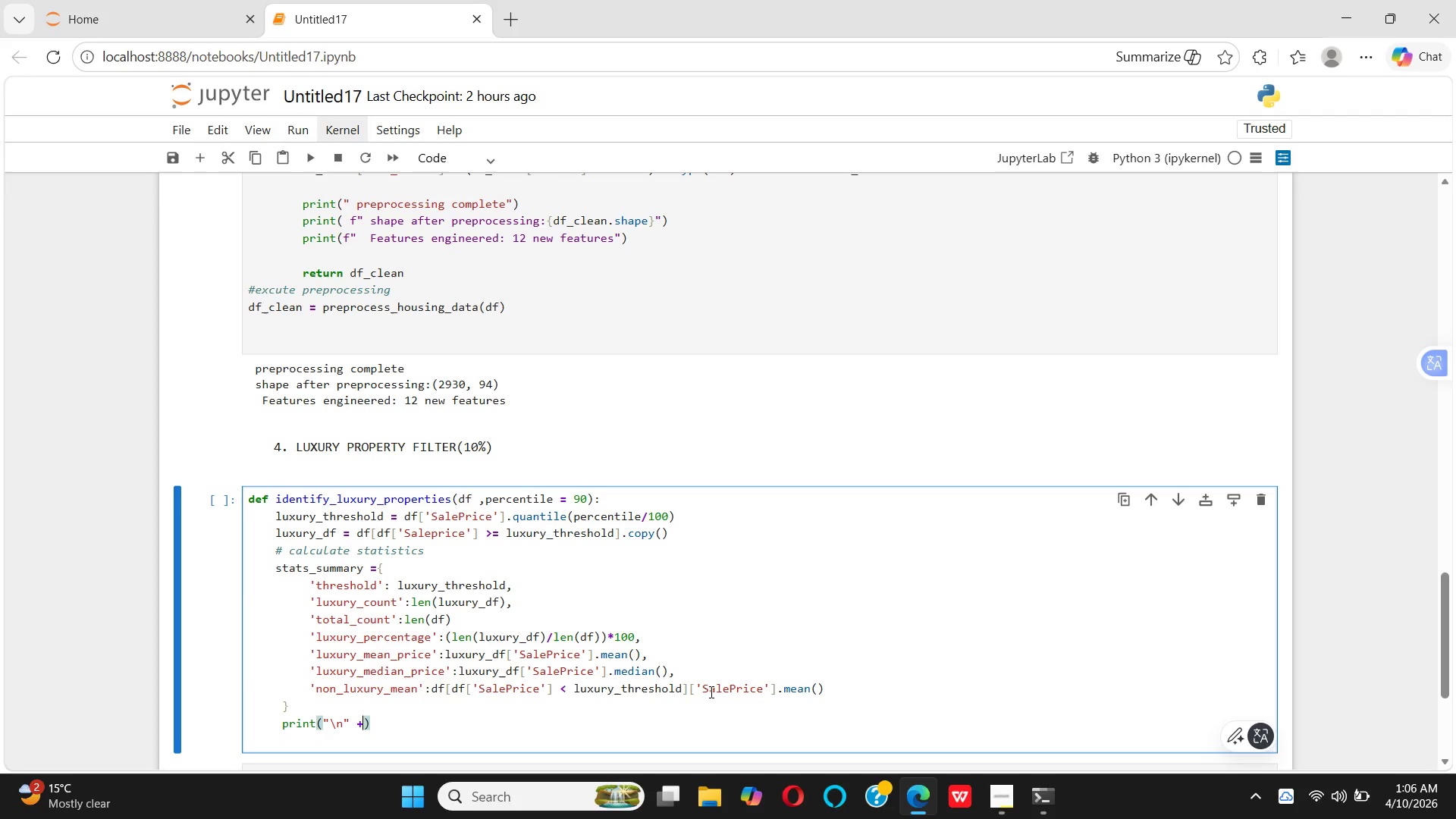 
key(Space)
 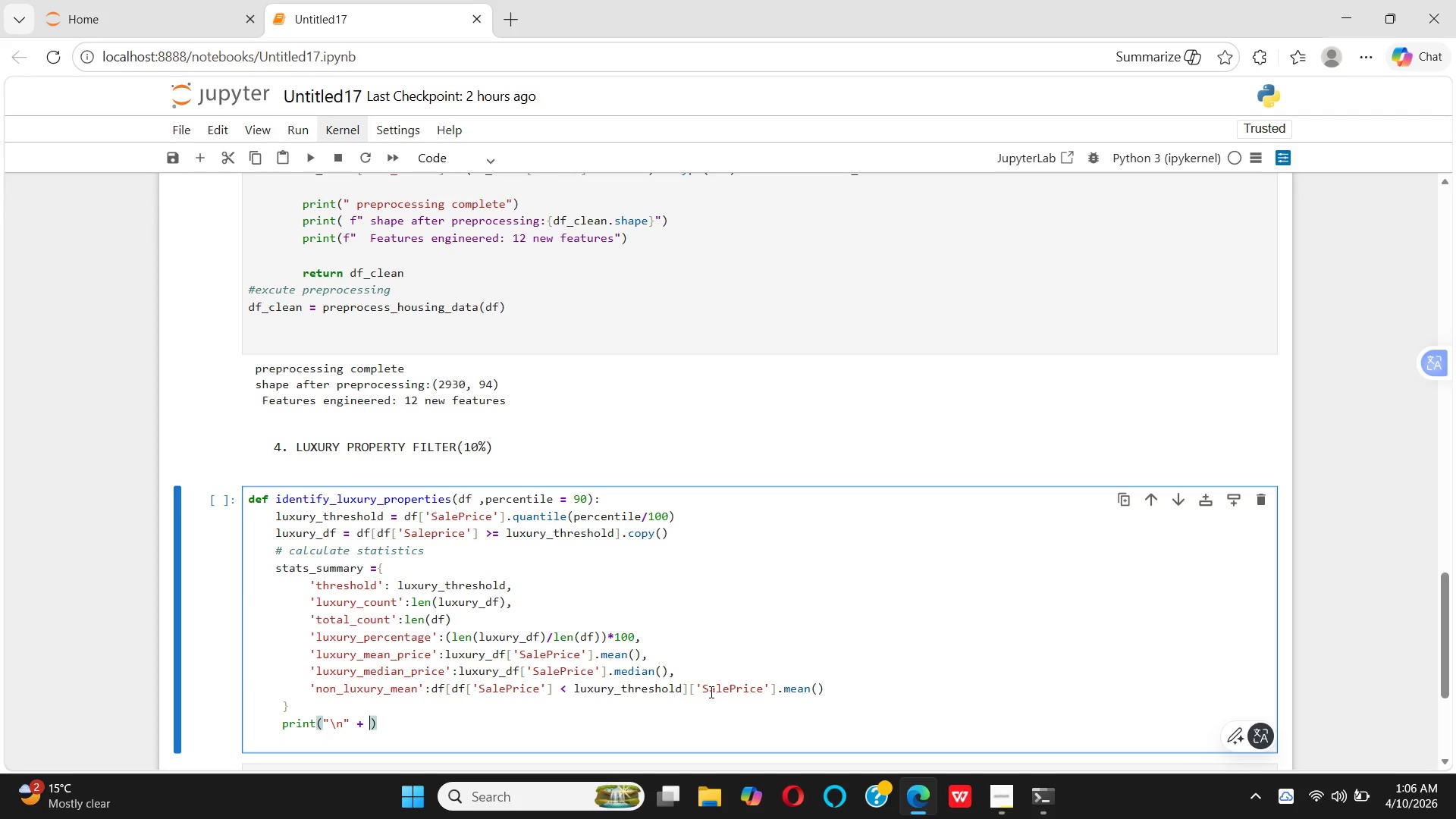 
key(Shift+Quote)
 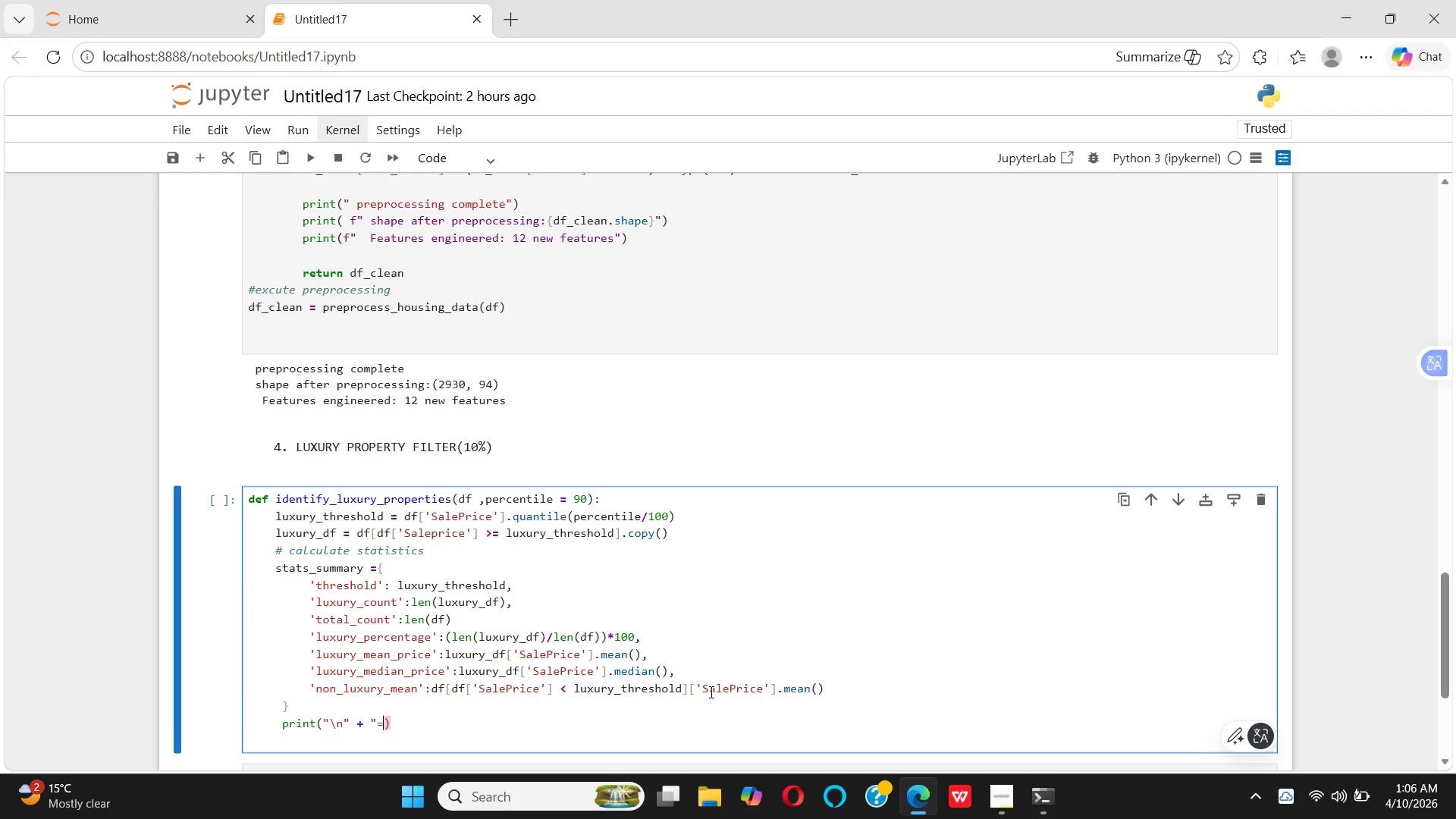 
key(Equal)
 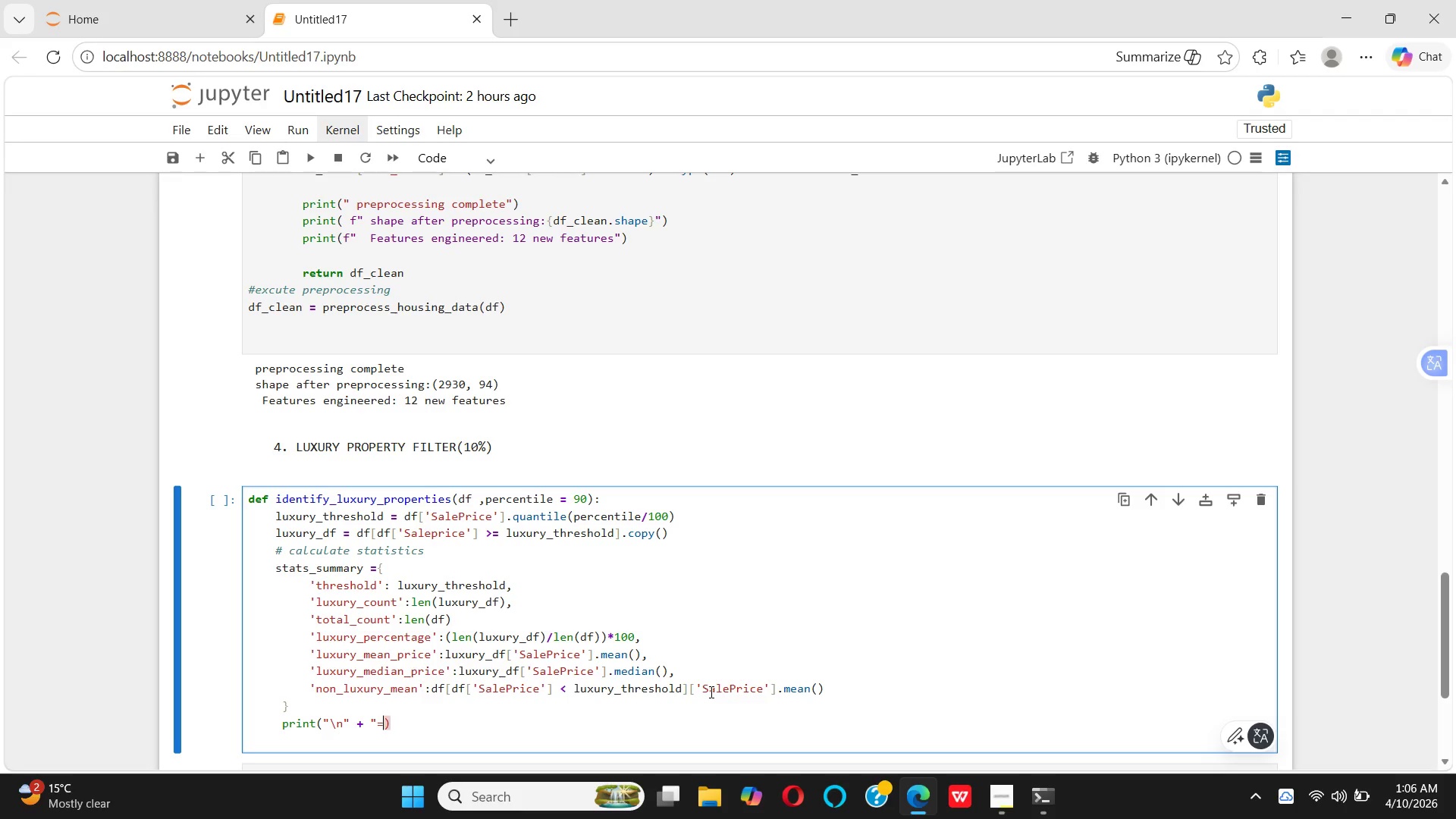 
key(Shift+Quote)
 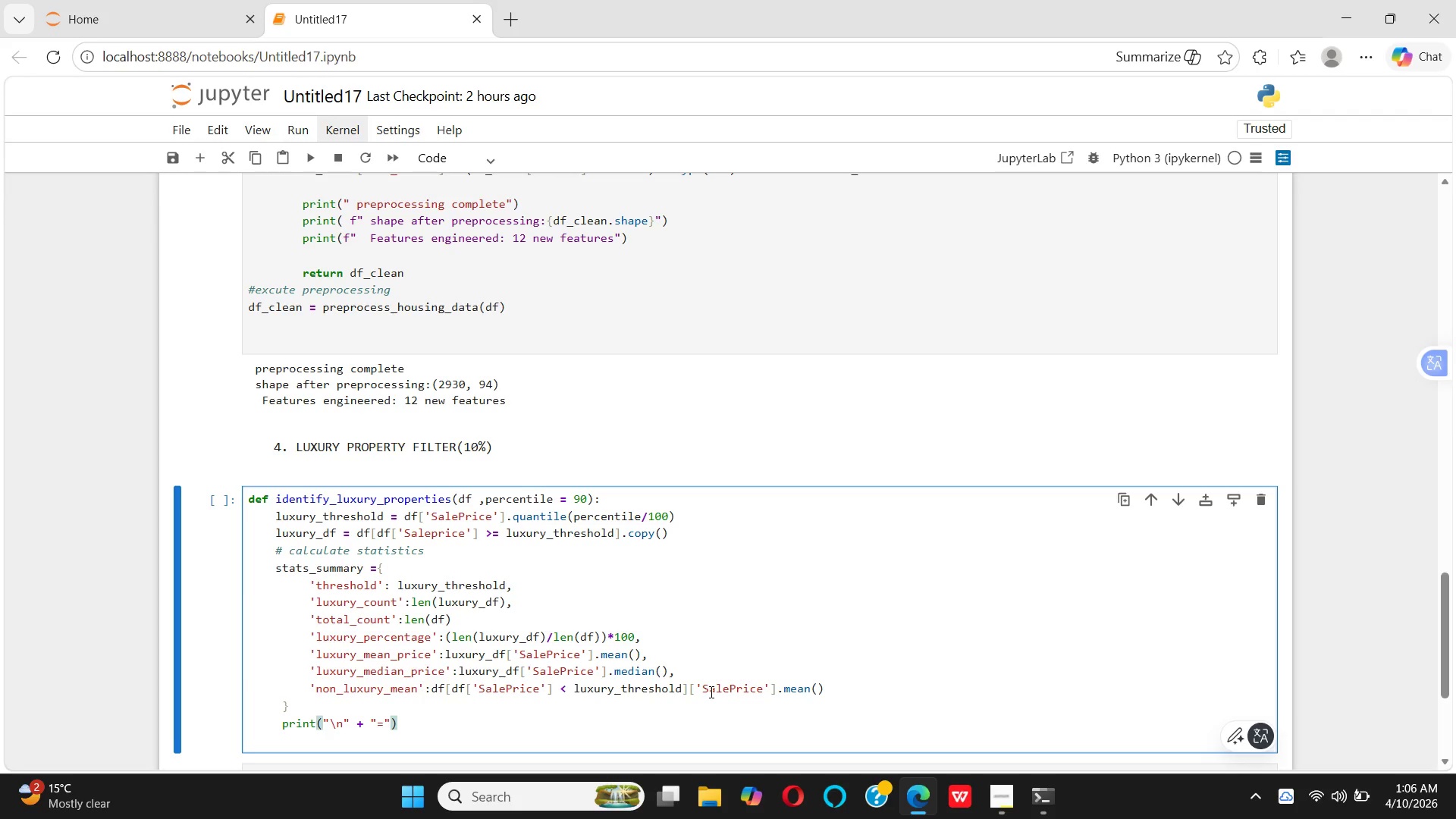 
type(*50)
 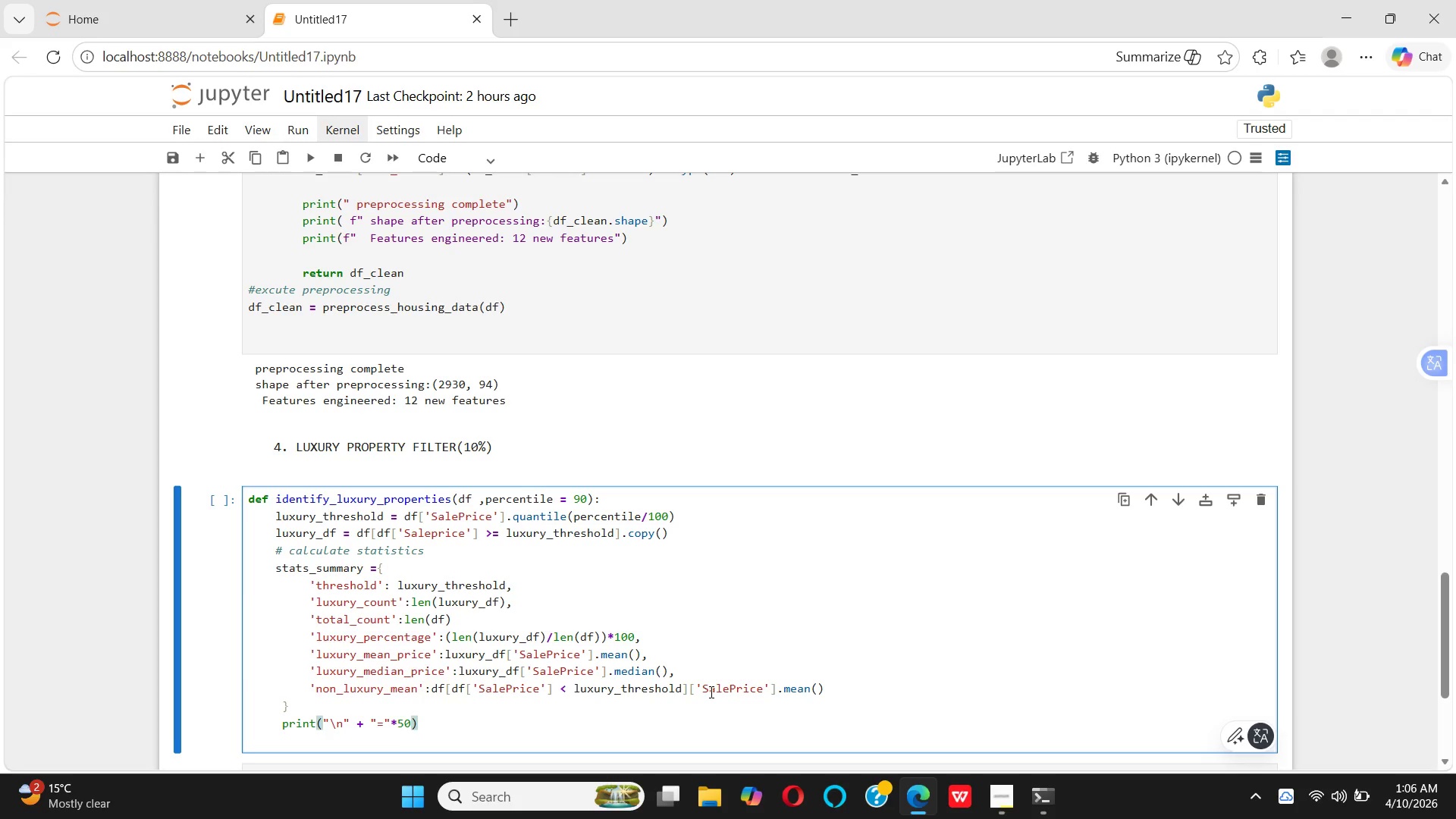 
key(ArrowRight)
 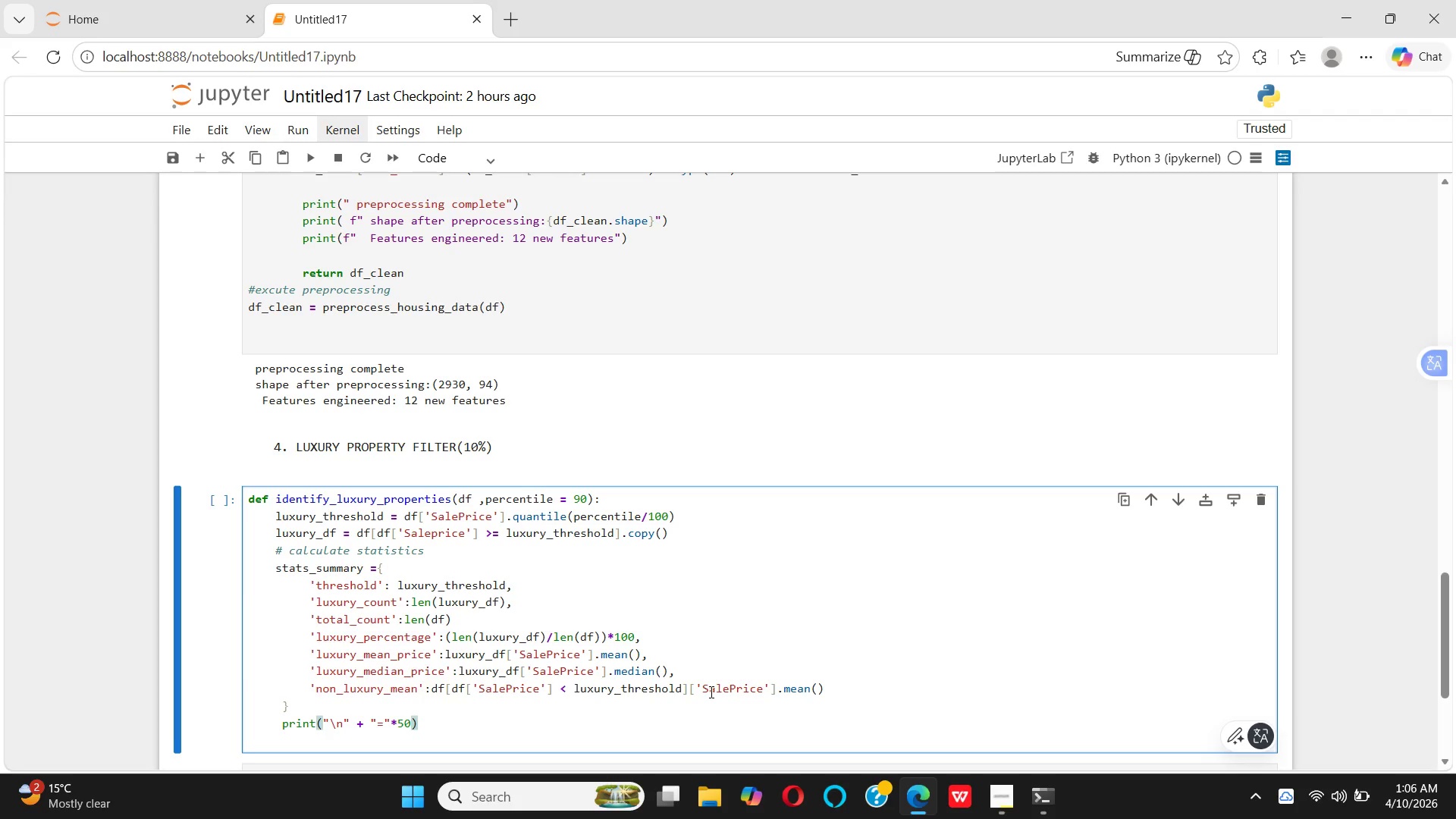 
key(Enter)
 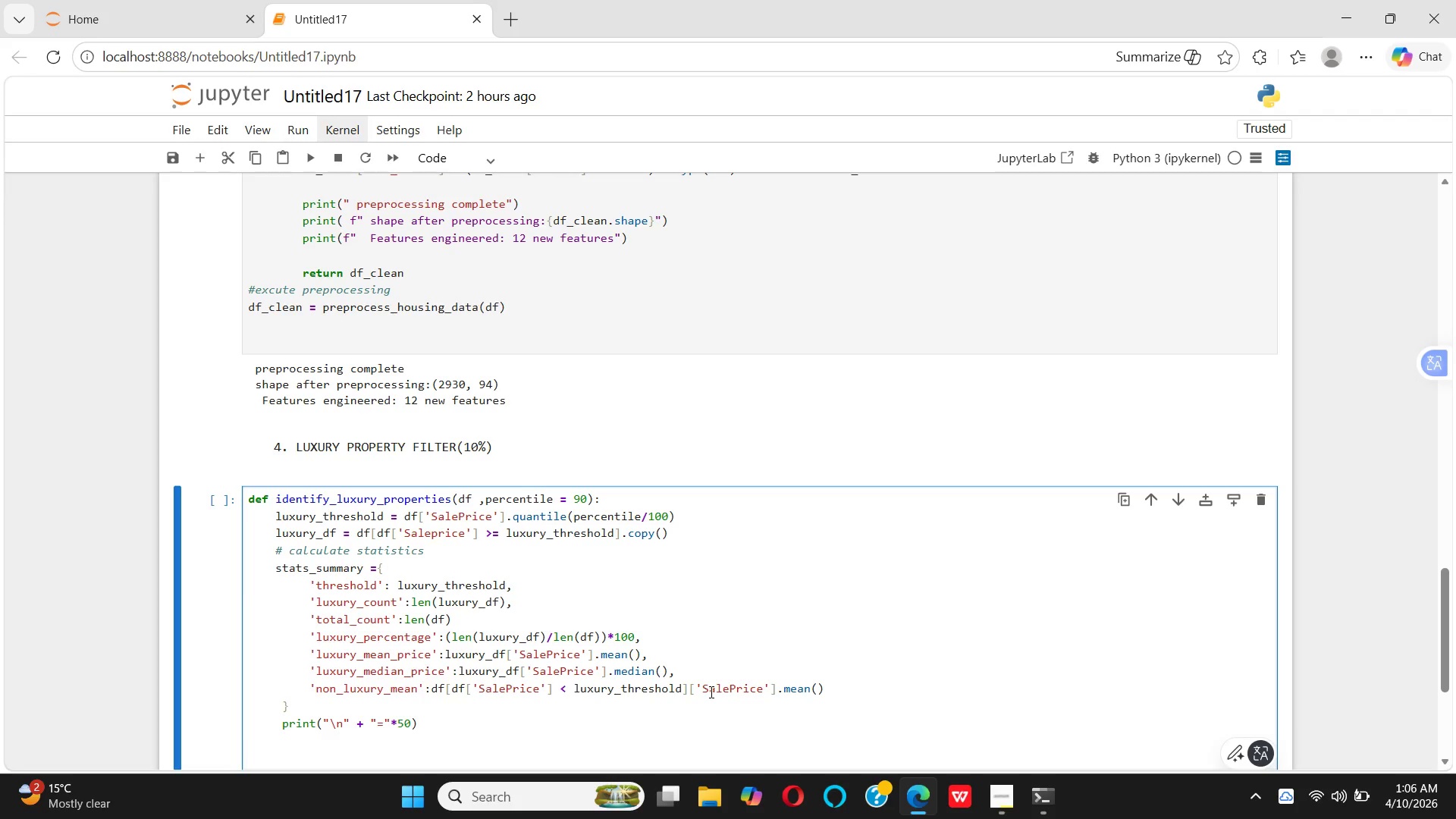 
type(     print())
 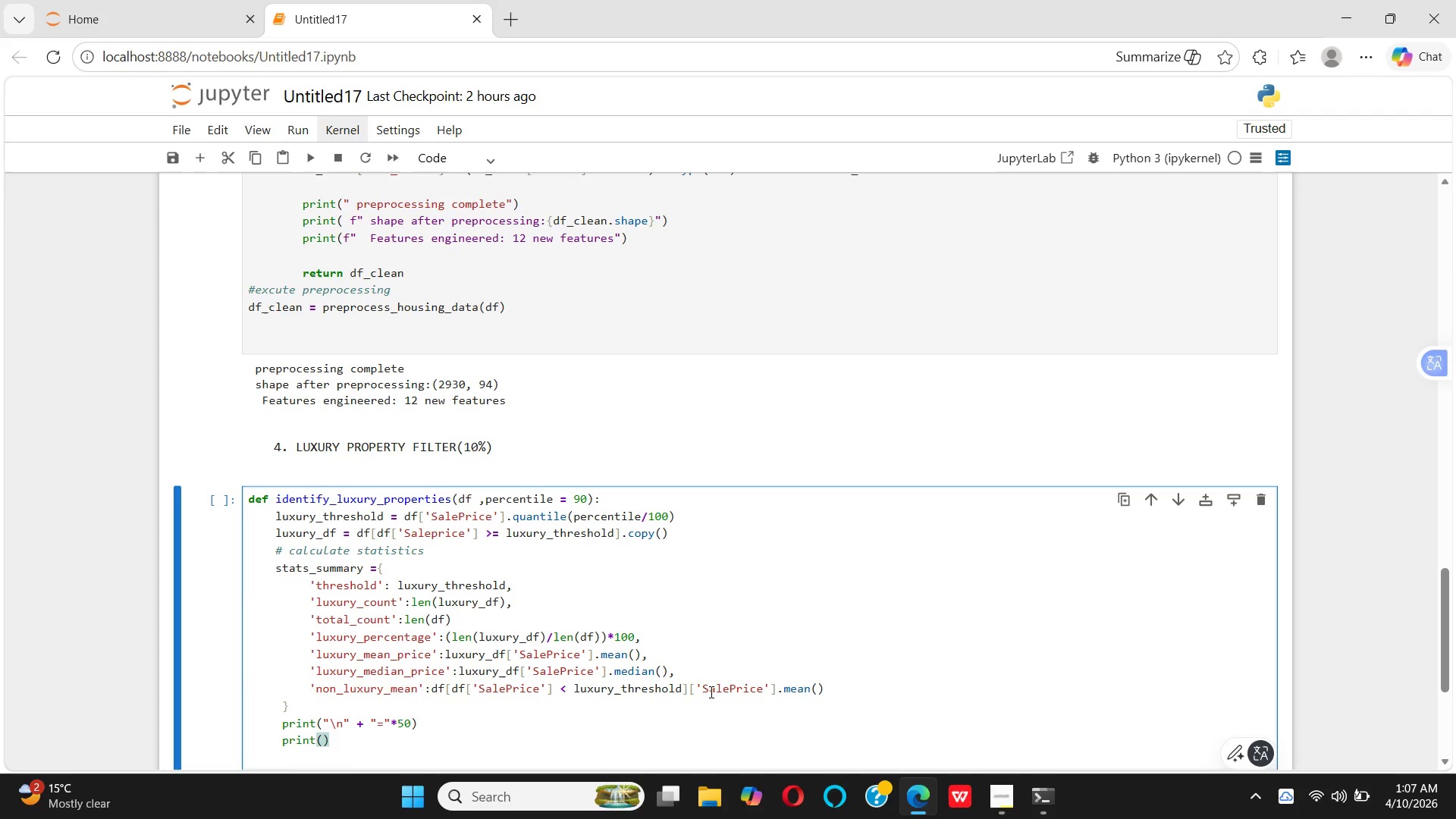 
key(ArrowLeft)
 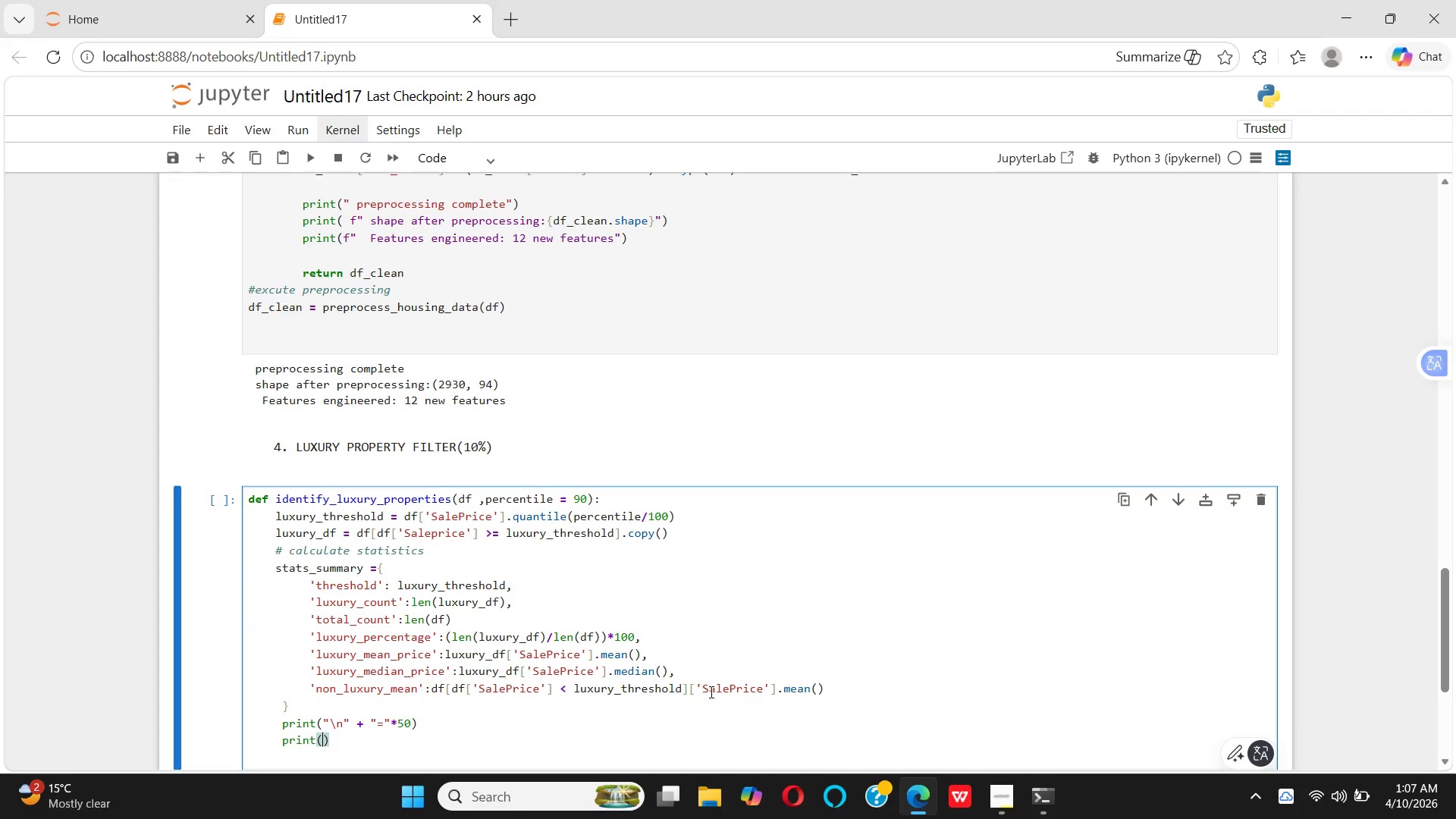 
wait(5.61)
 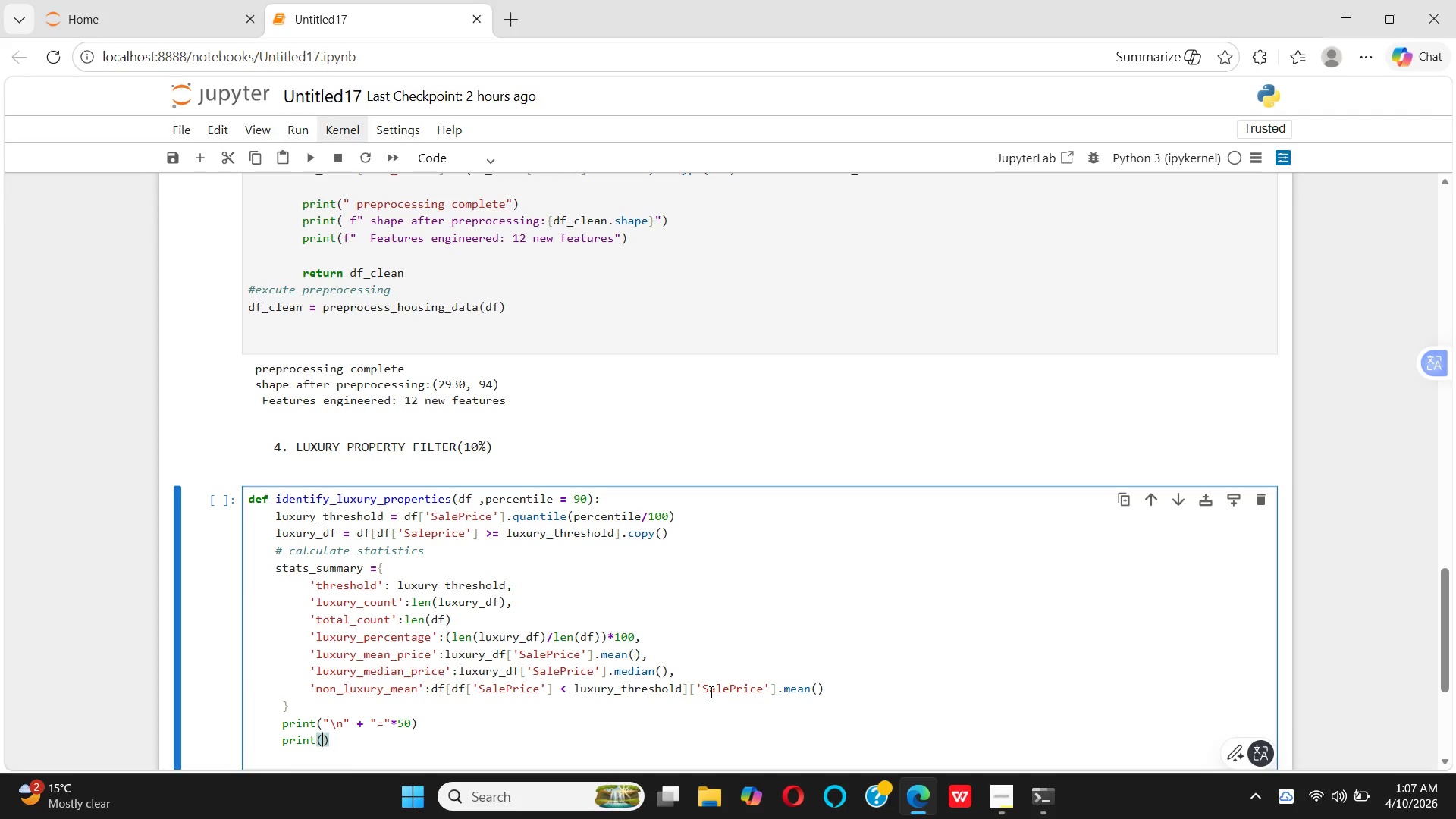 
type("lu)
 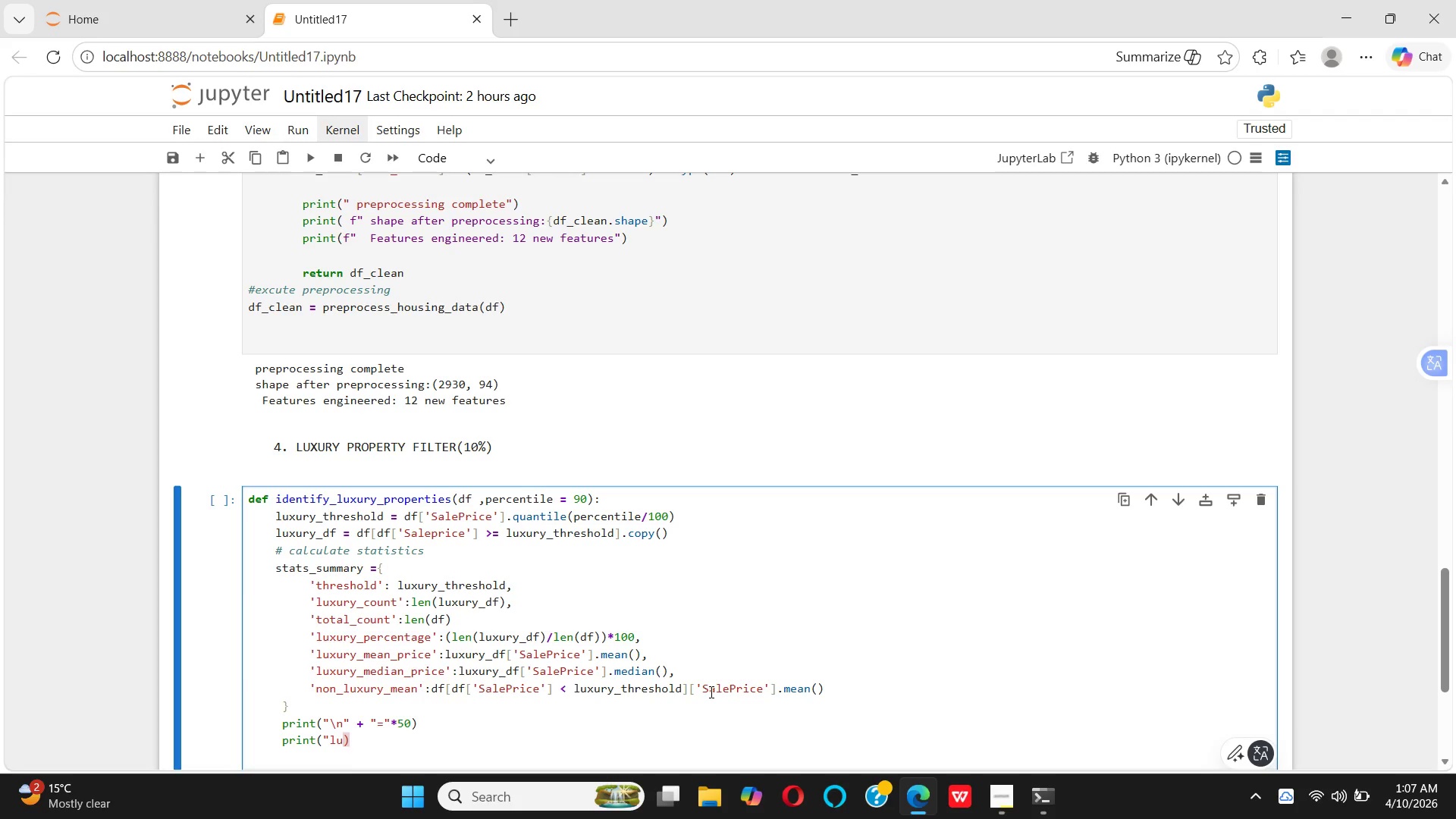 
key(Backspace)
key(Backspace)
type(LUXURY MARKET ANALYSIS")
 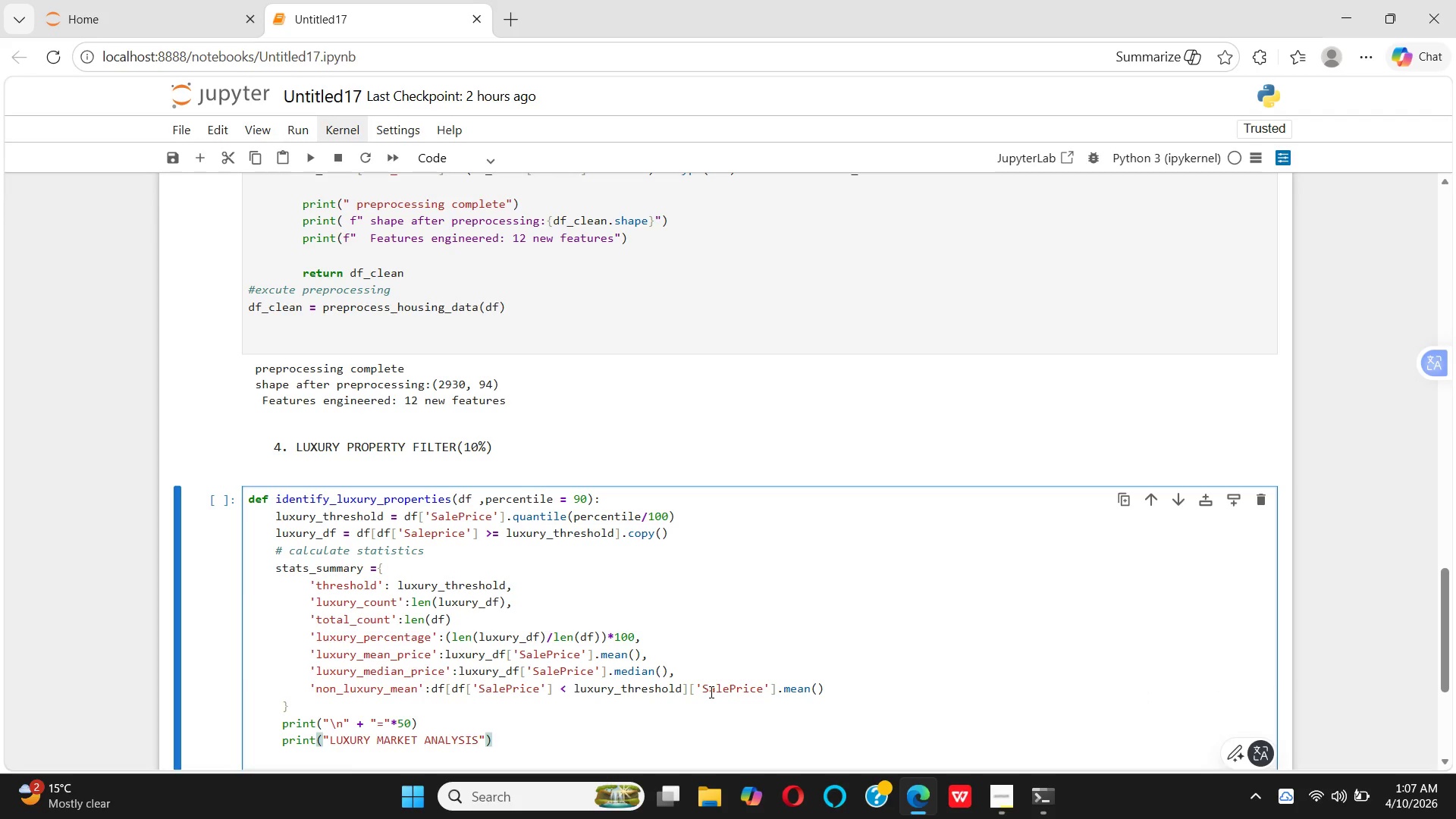 
key(ArrowRight)
 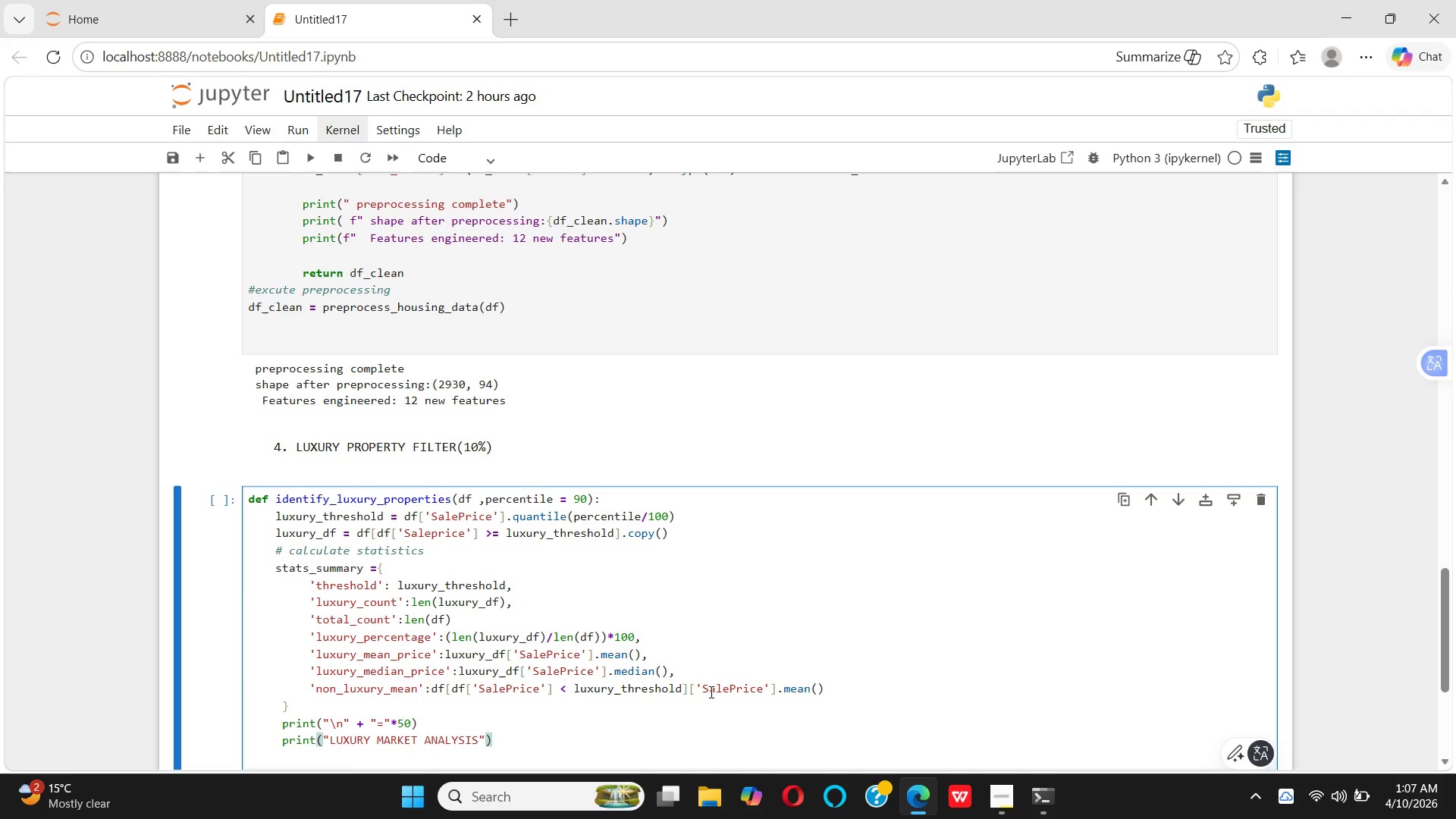 
key(Enter)
 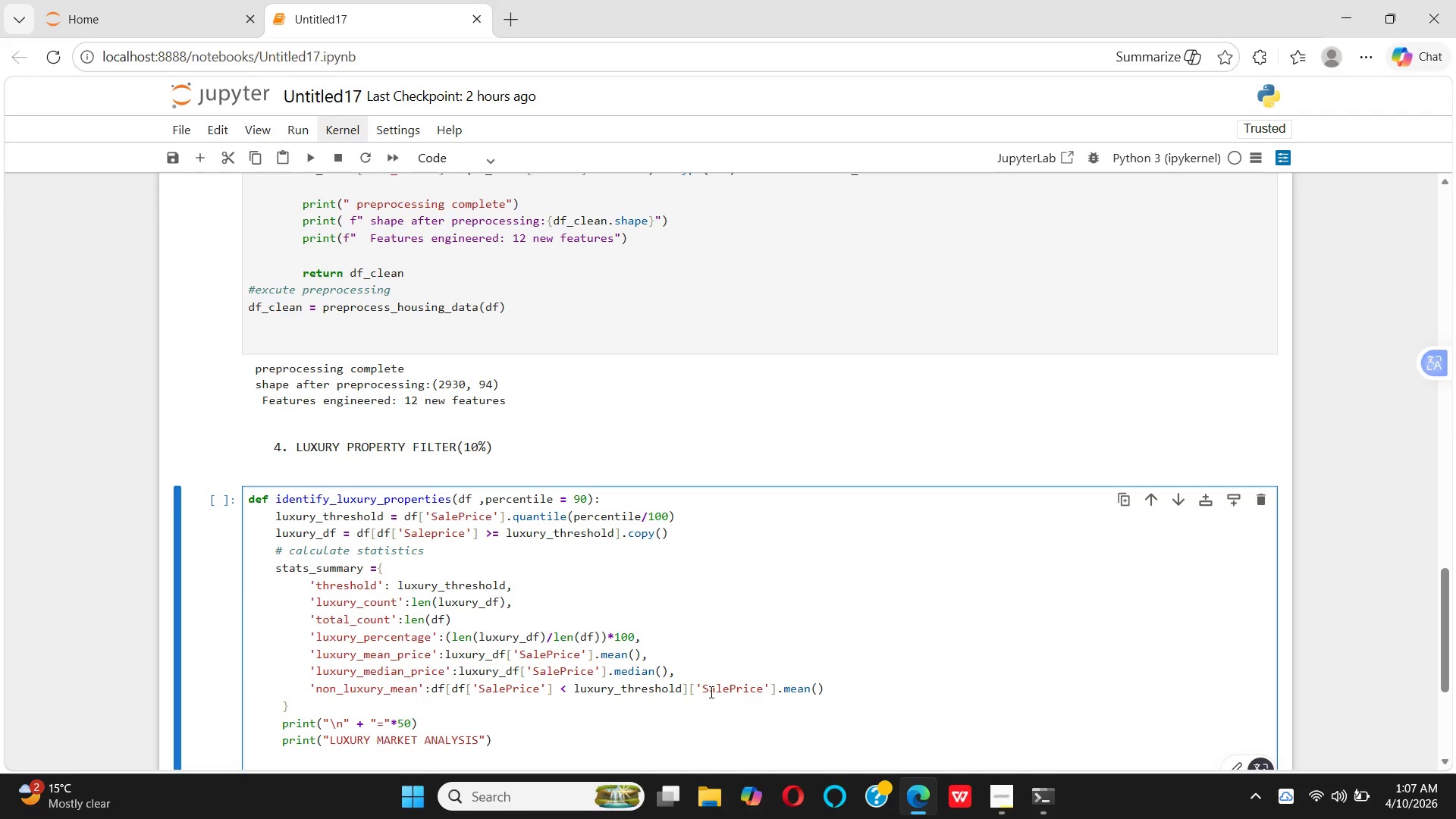 
type(     print)
 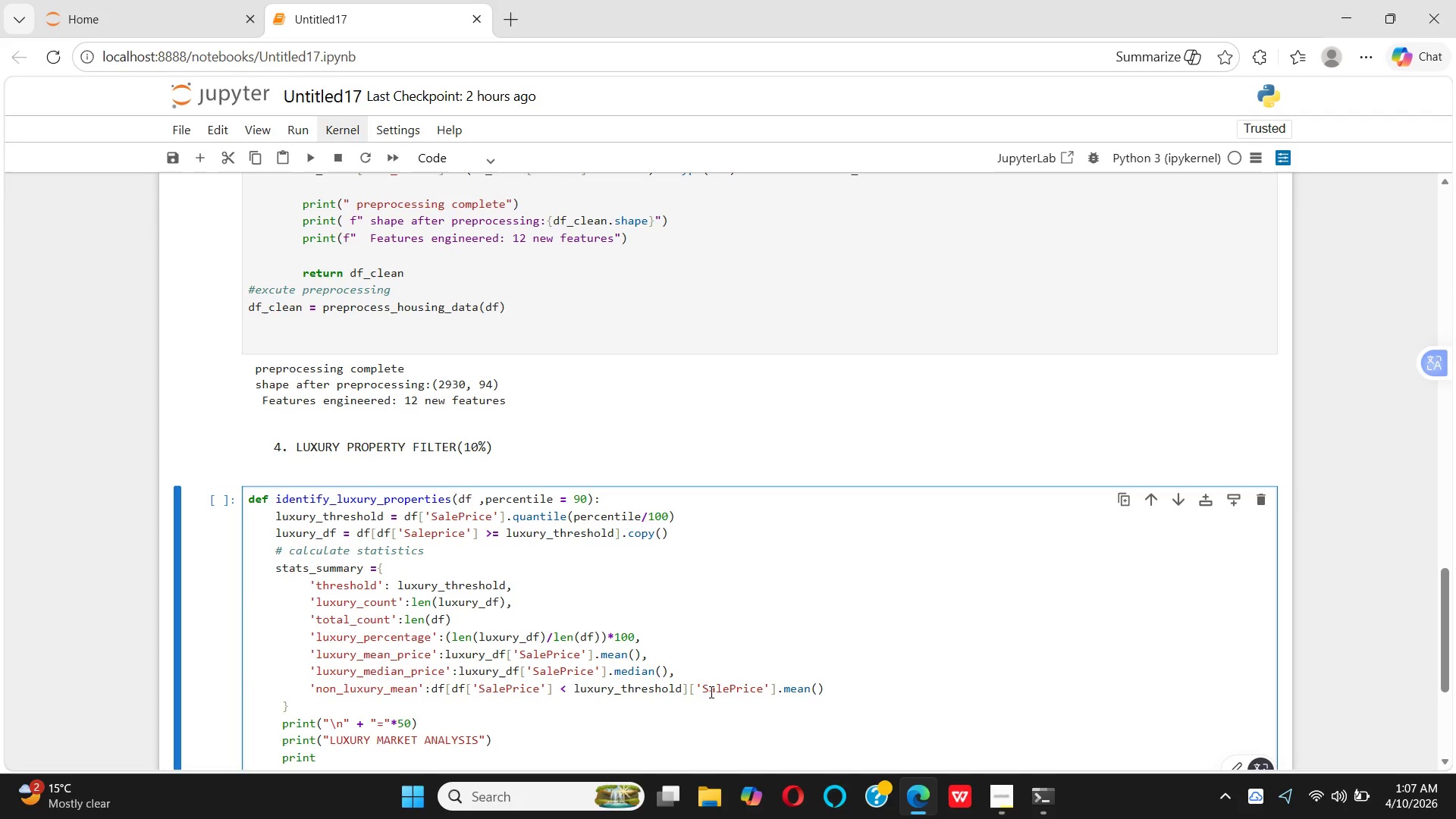 
left_click([650, 579])
 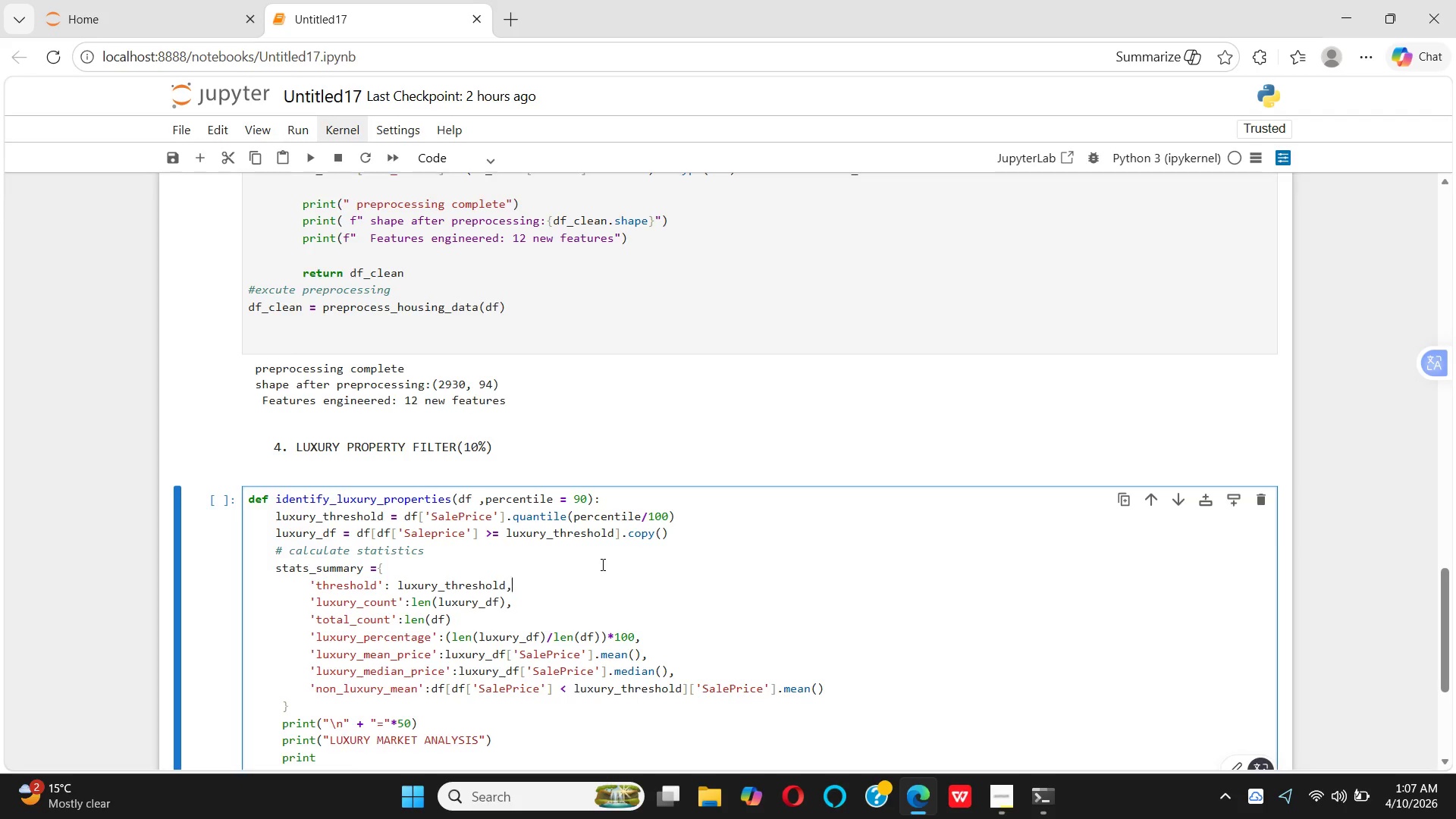 
scroll: coordinate [601, 564], scroll_direction: down, amount: 3.0
 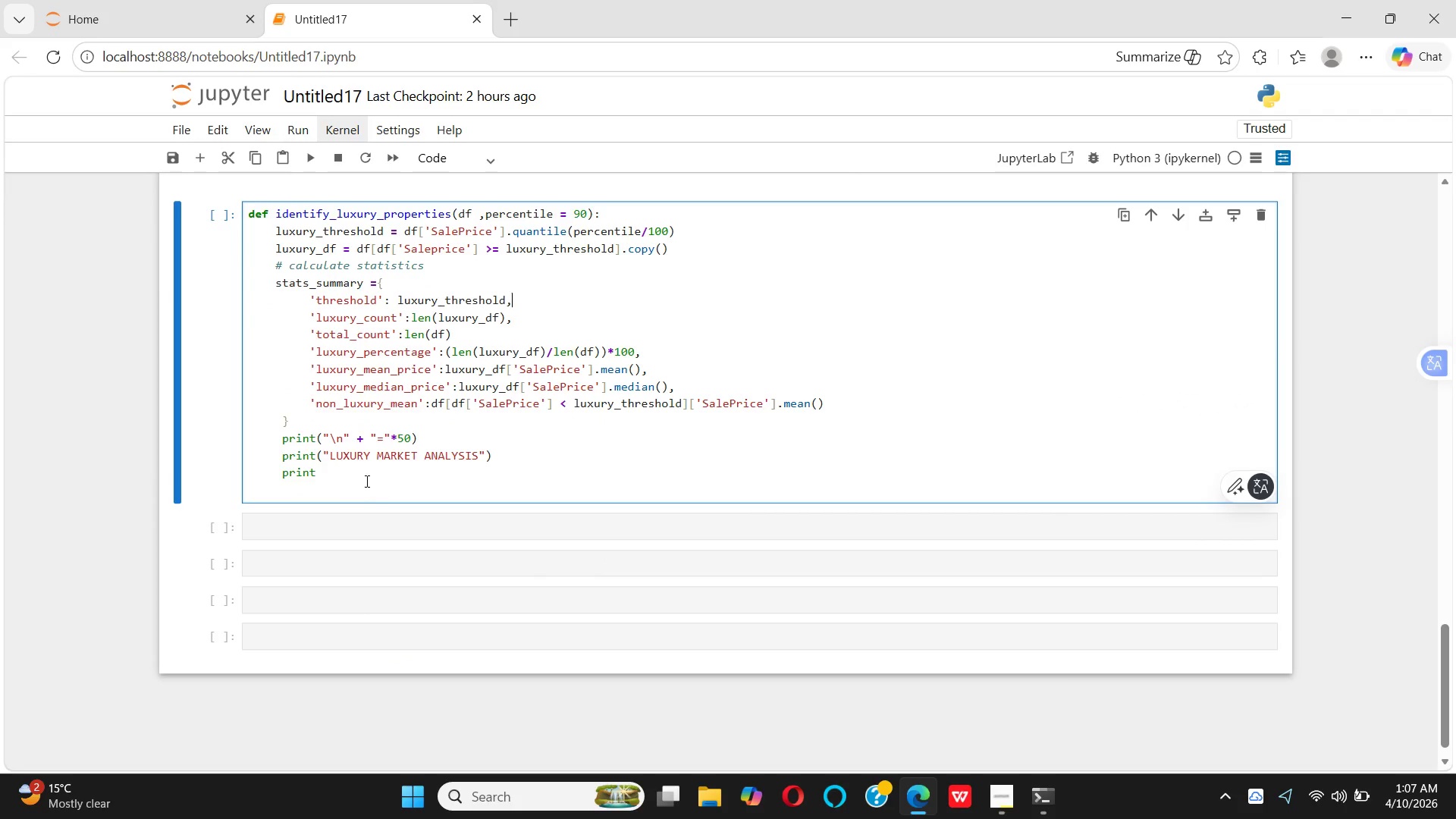 
left_click([337, 479])
 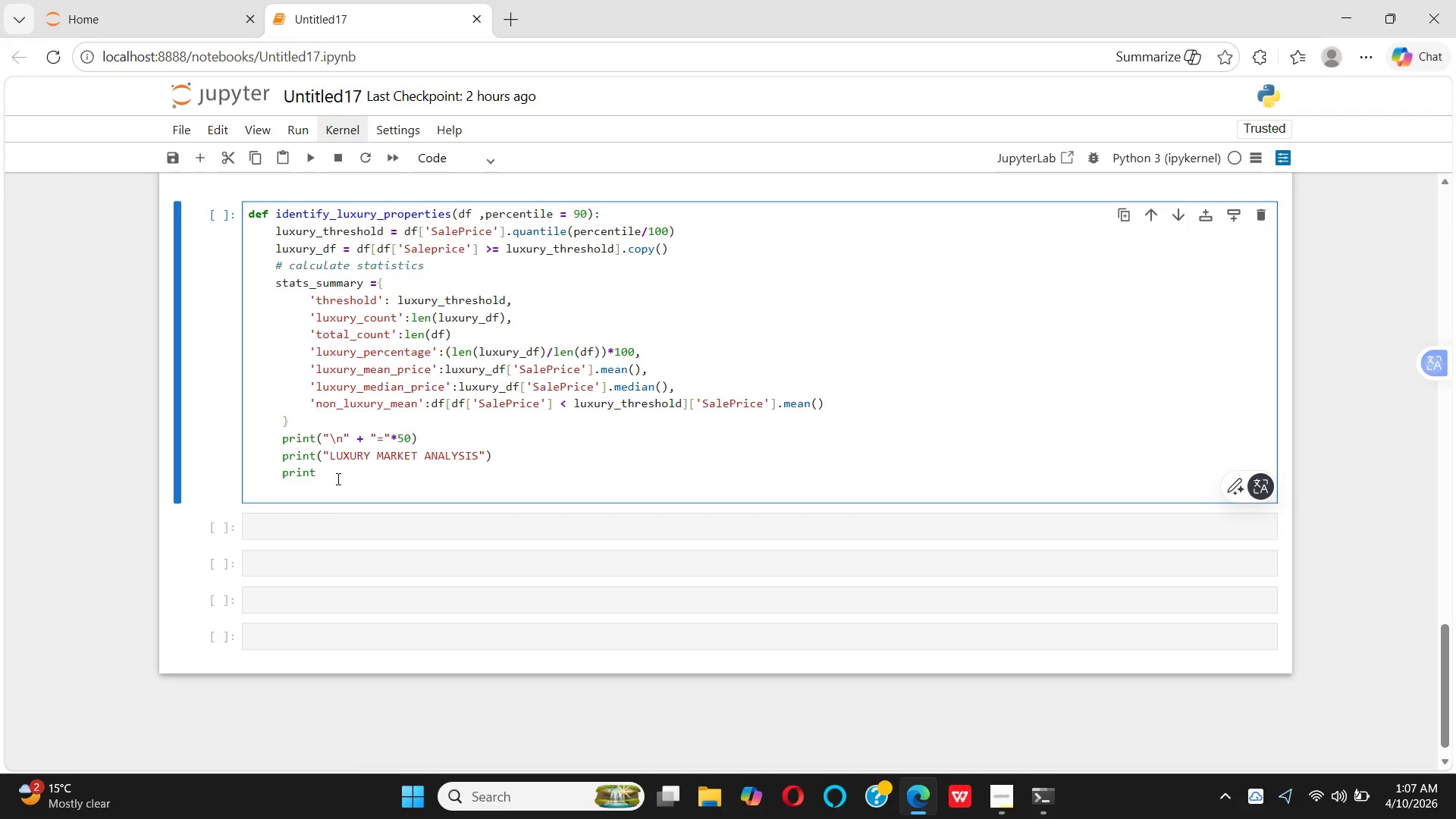 
wait(6.11)
 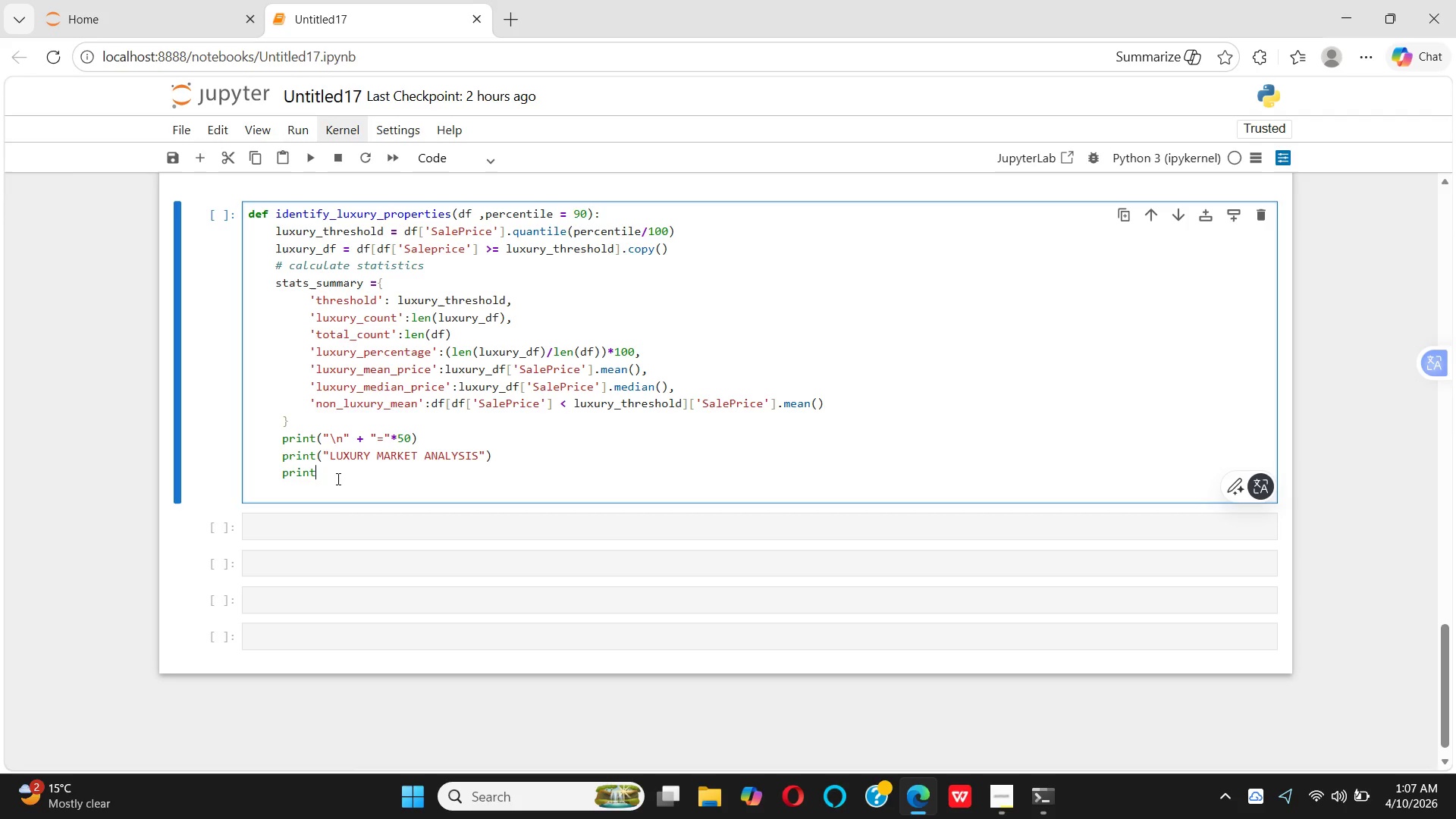 
type(())
 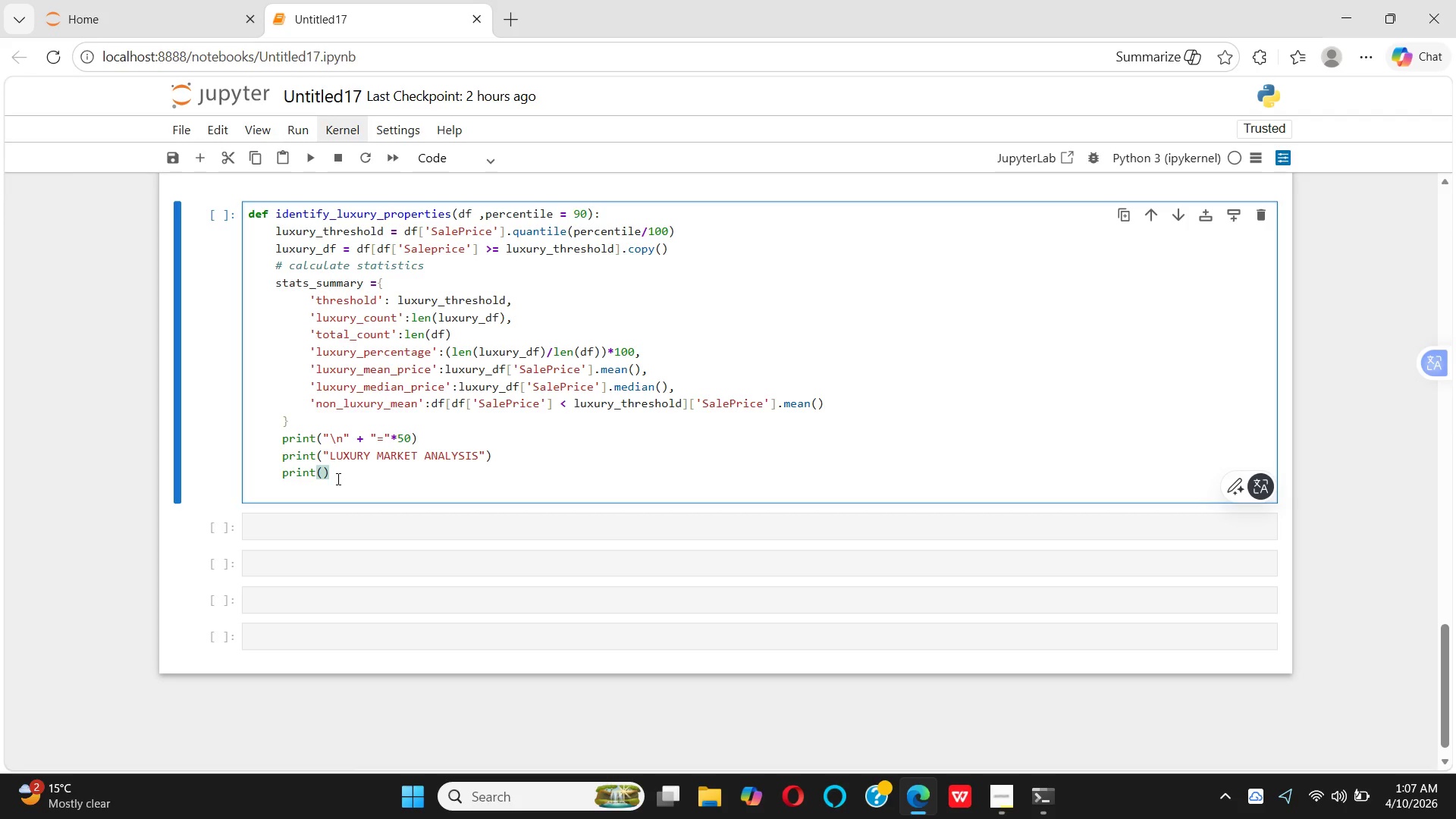 
key(ArrowLeft)
 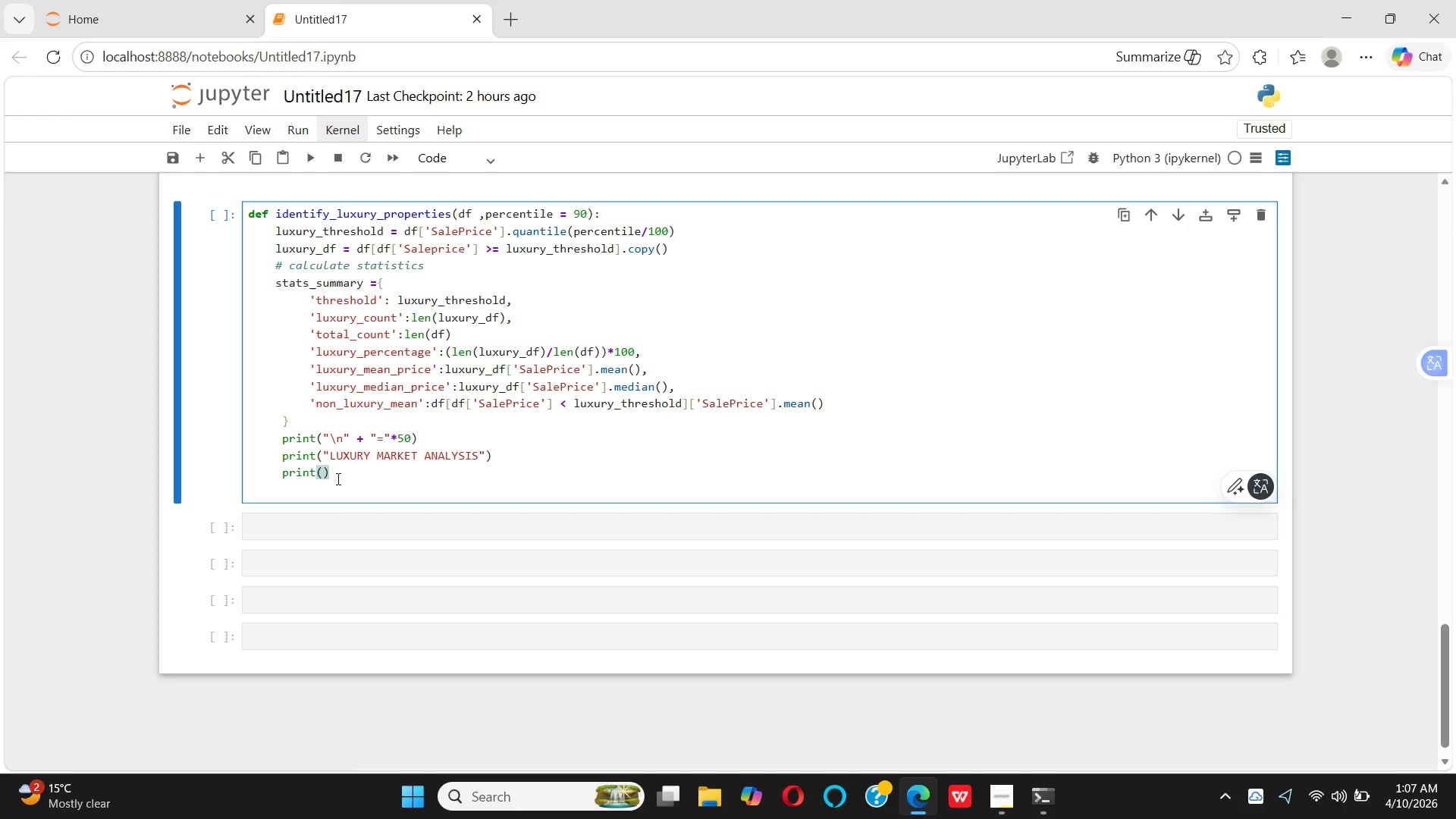 
key(Shift+Quote)
 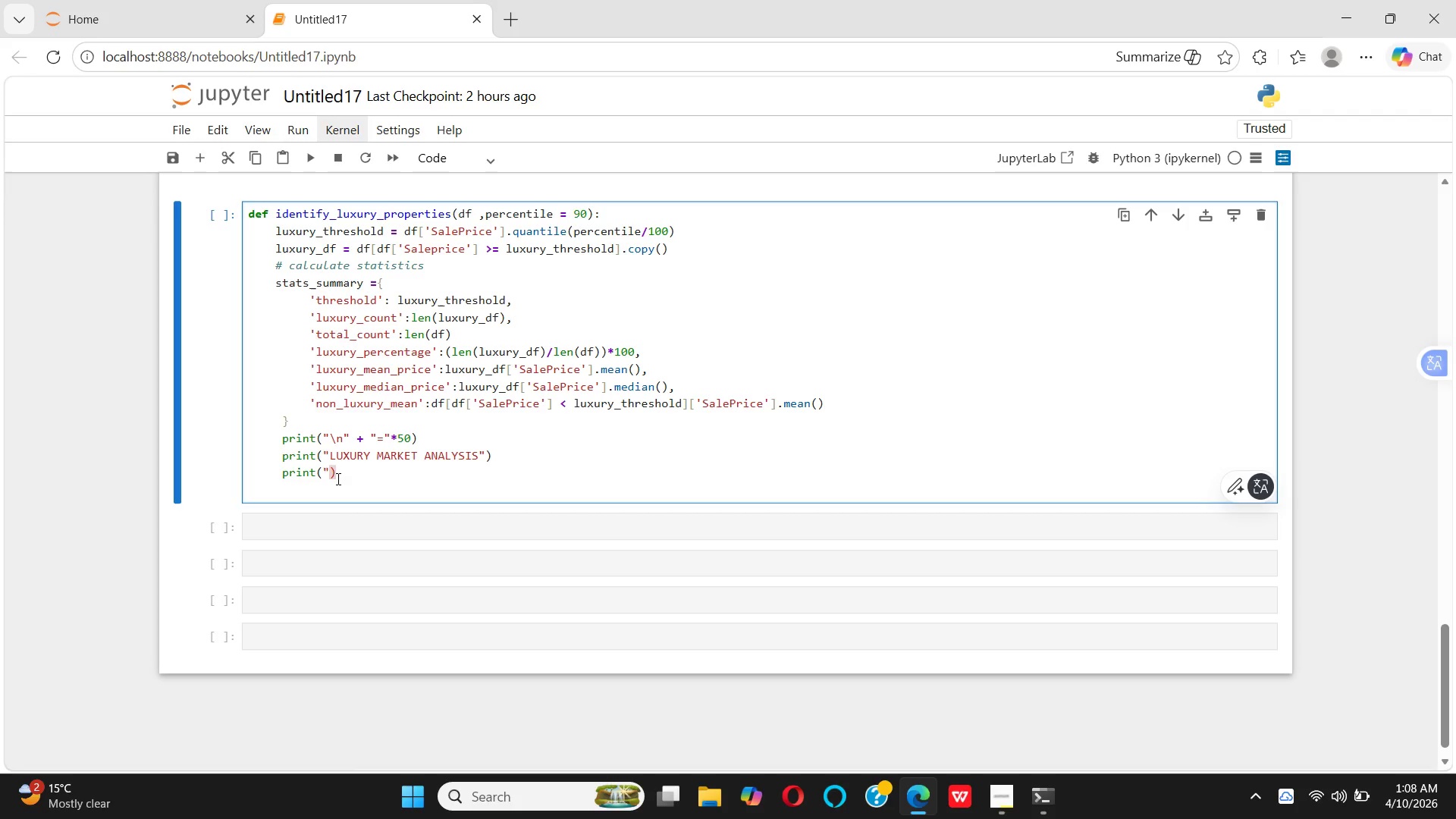 
key(Shift+Equal)
 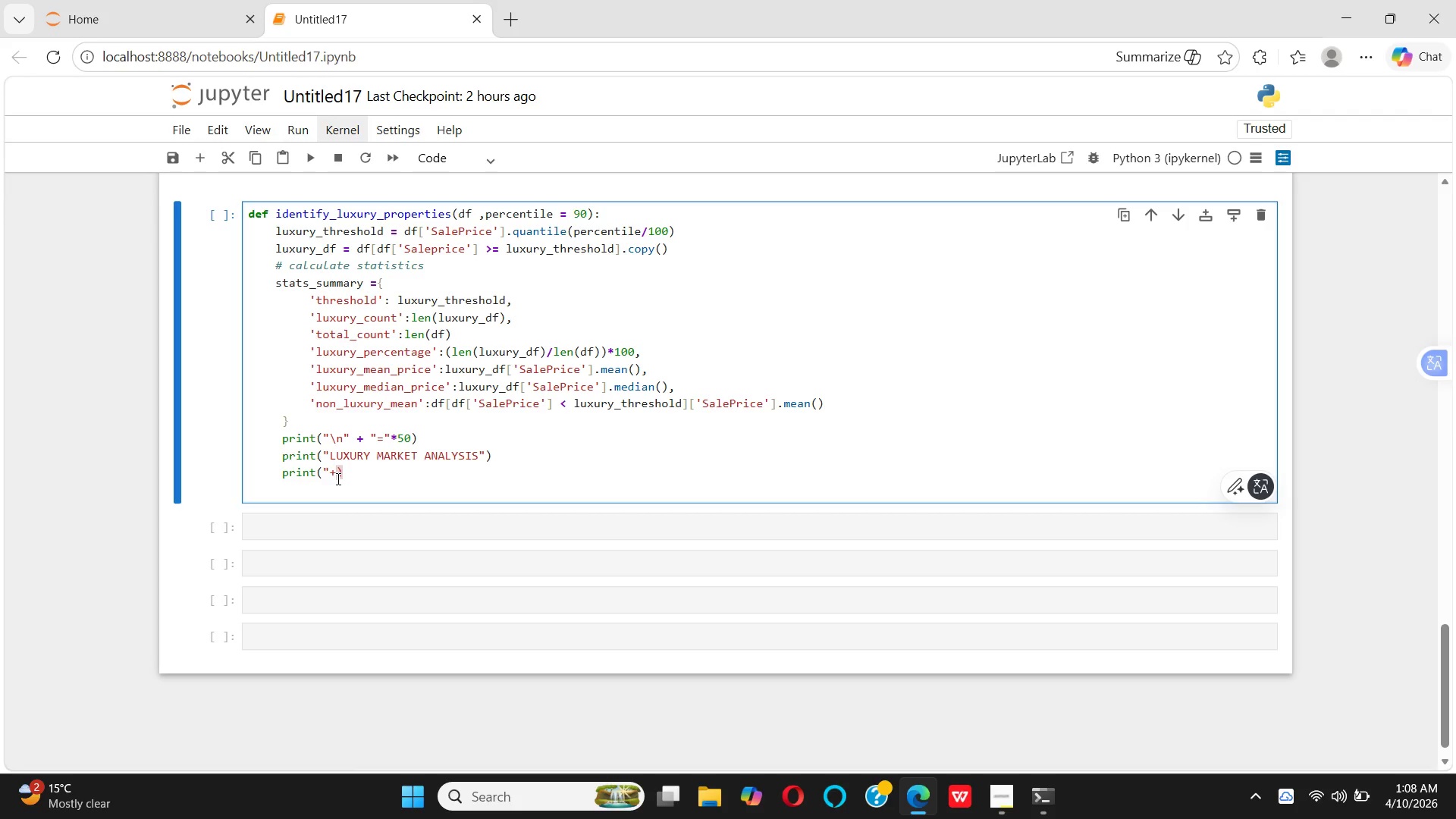 
key(Backspace)
 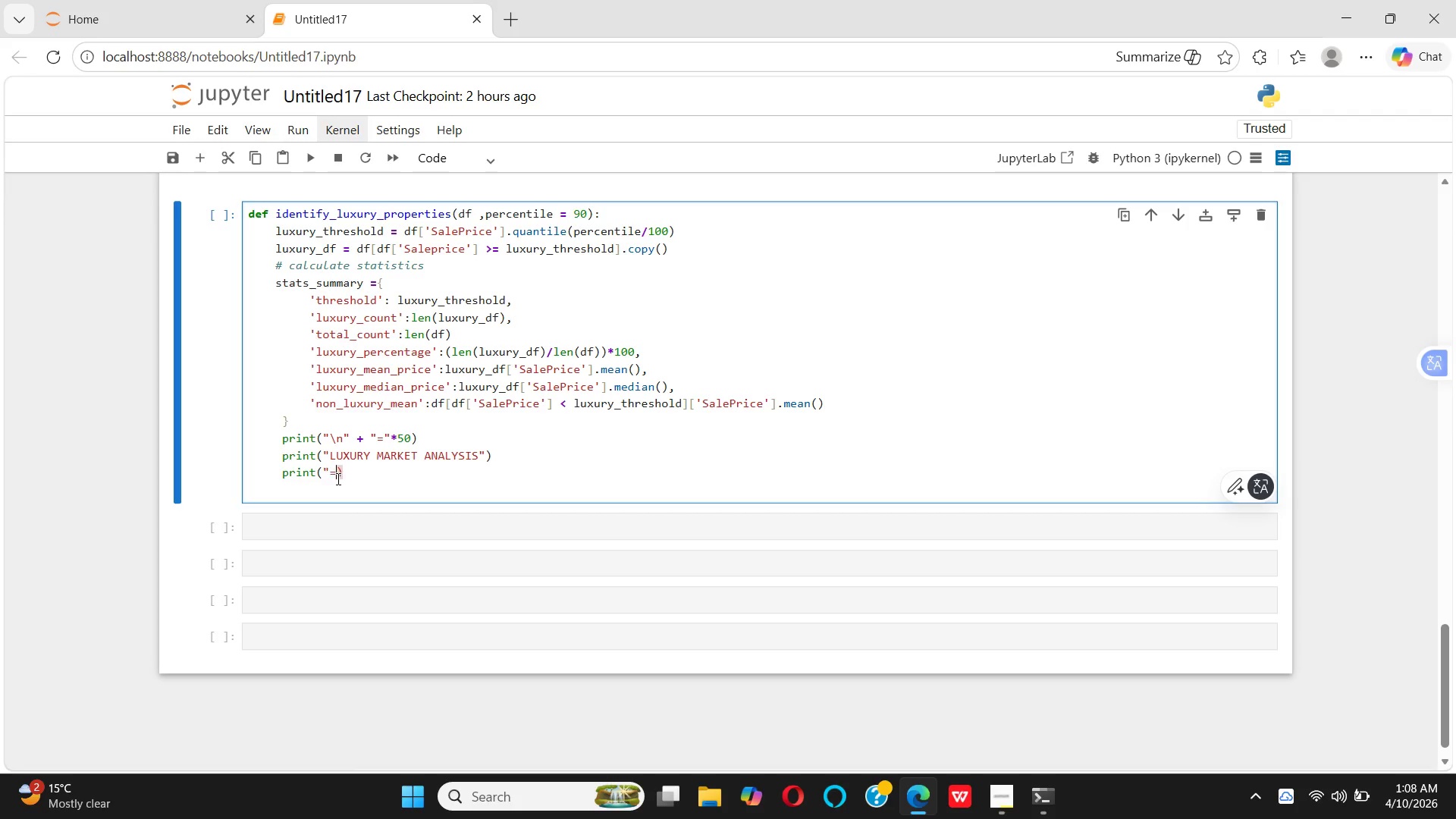 
key(Equal)
 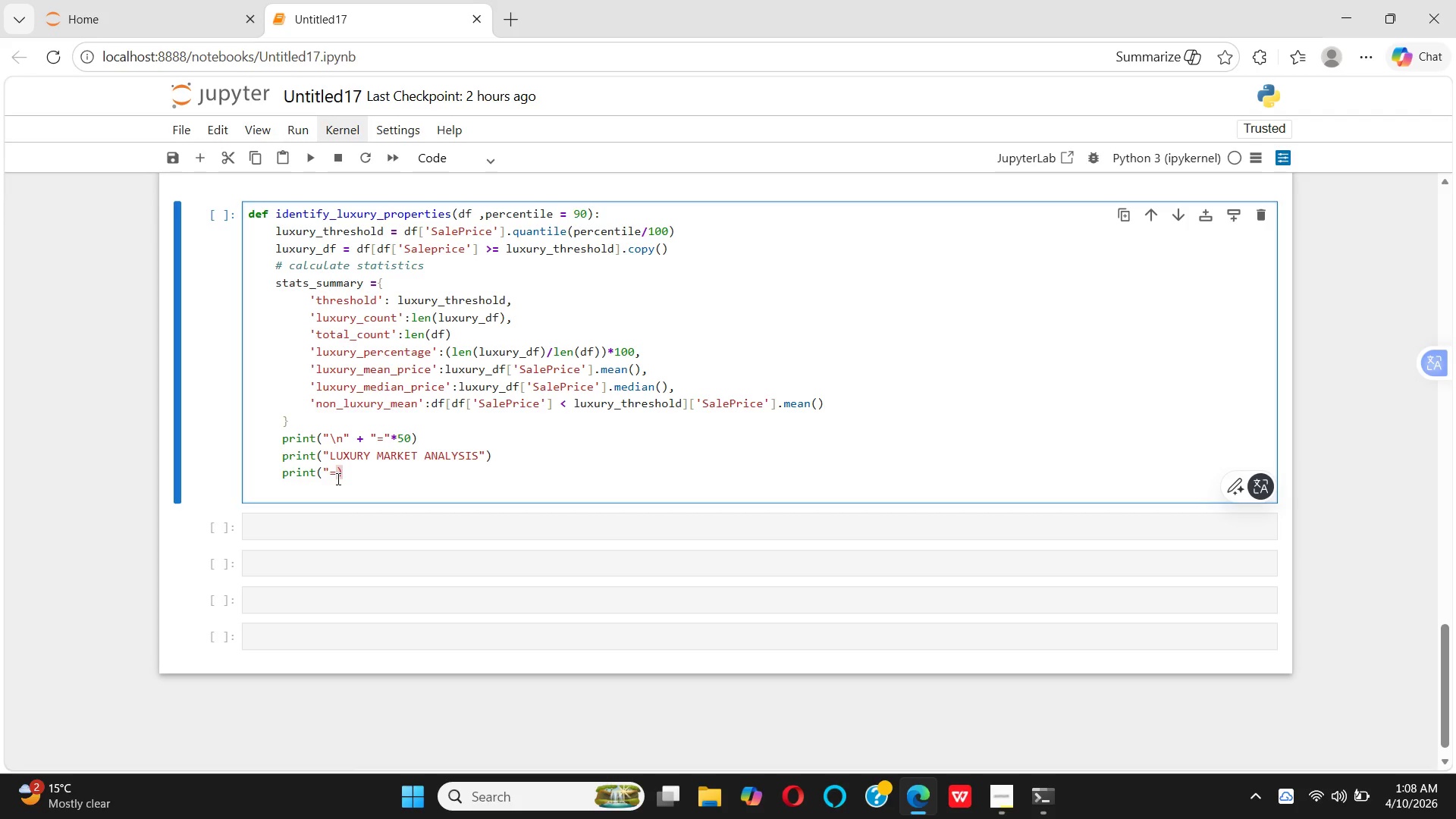 
key(Shift+Quote)
 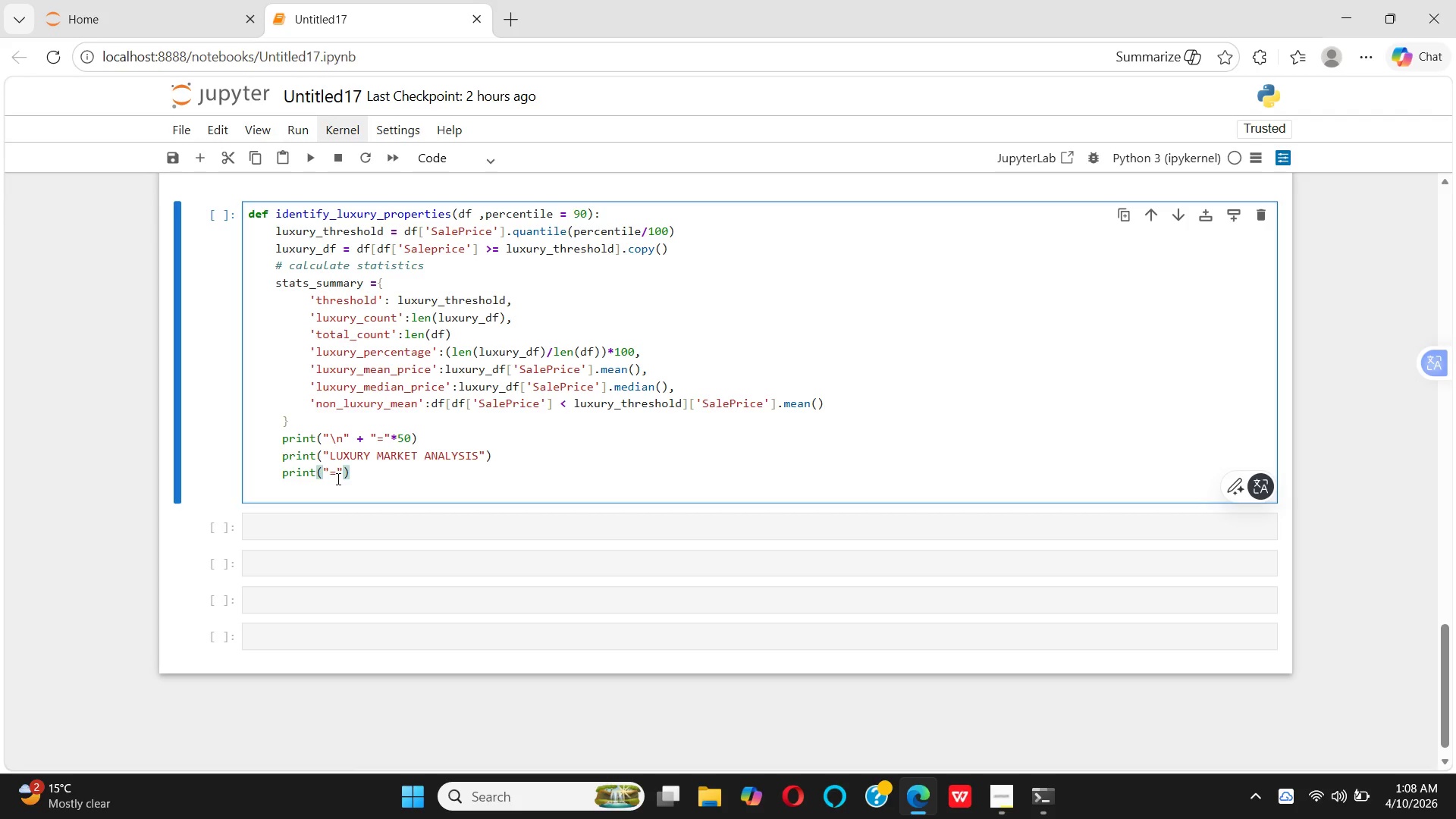 
hold_key(key=ShiftLeft, duration=1.5)
 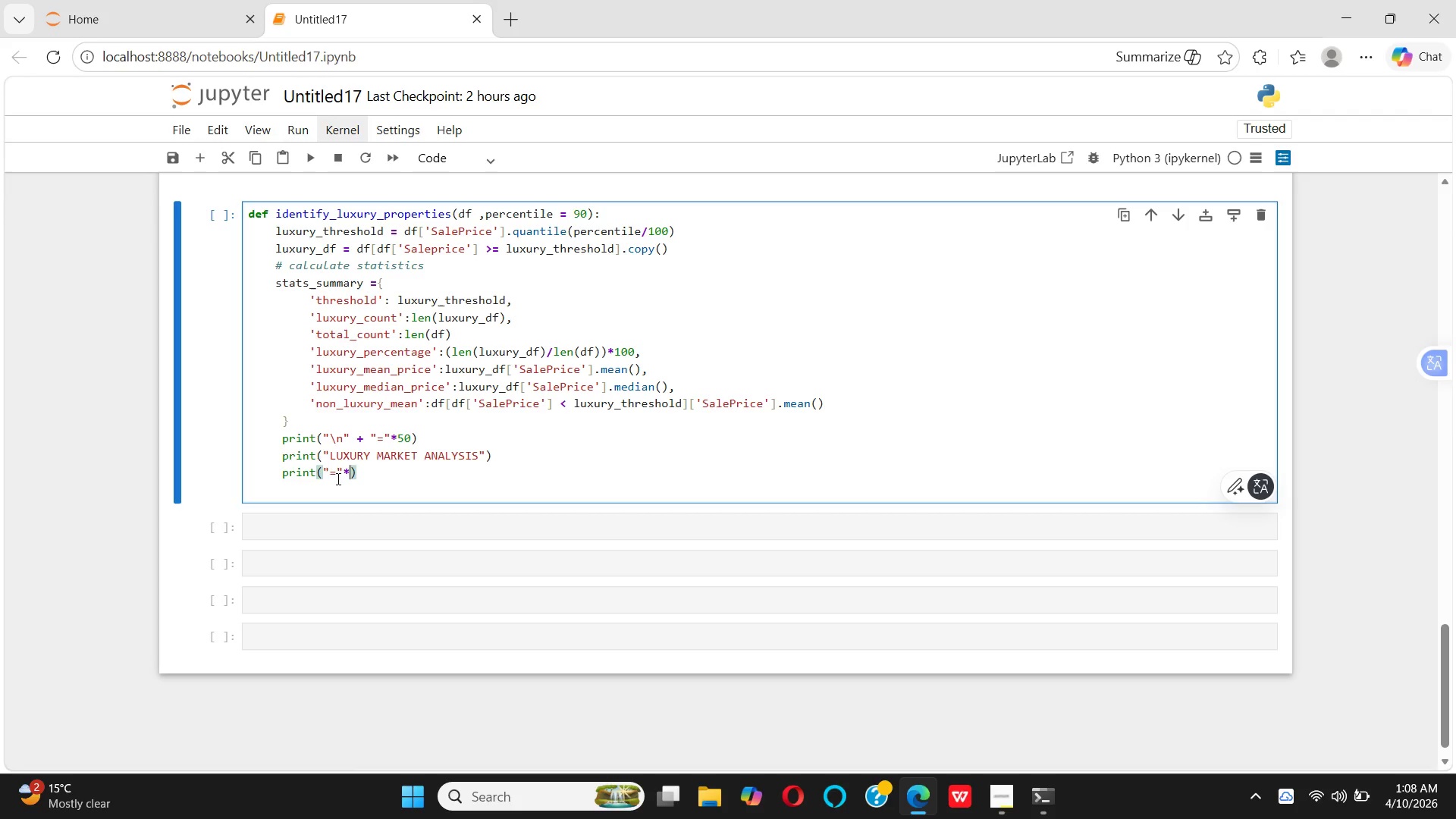 
type(*50)
 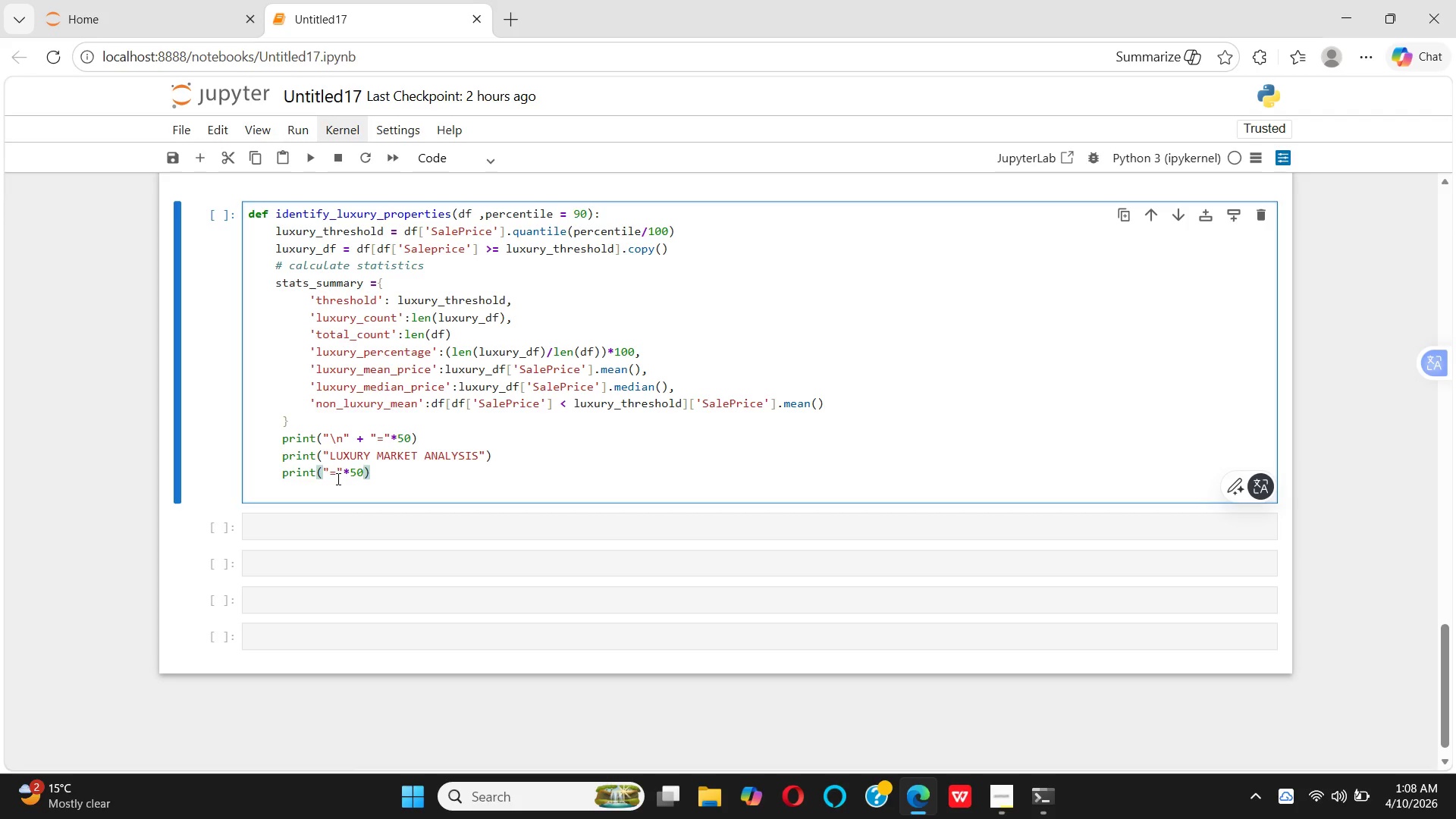 
key(ArrowRight)
 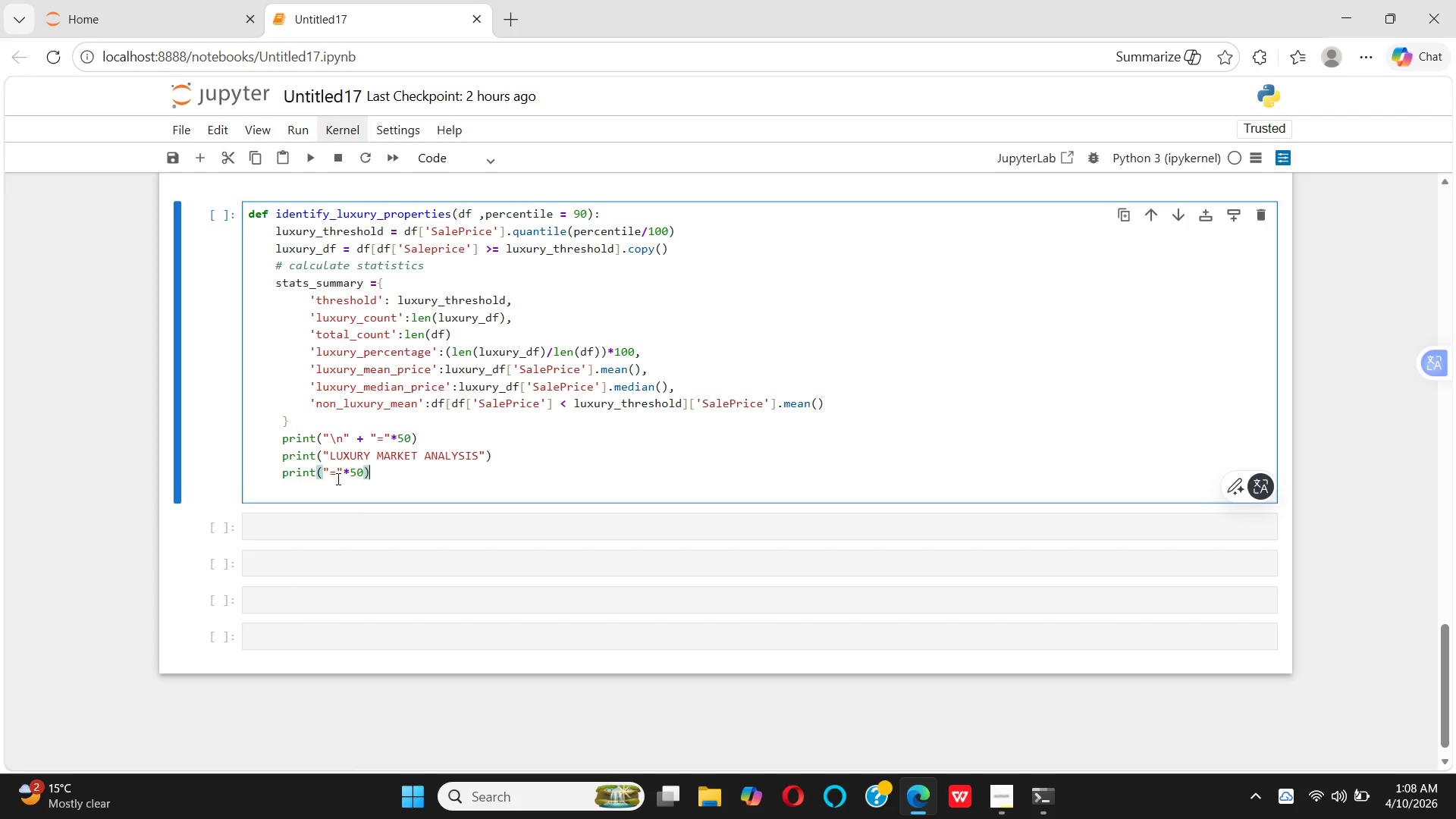 
key(Enter)
 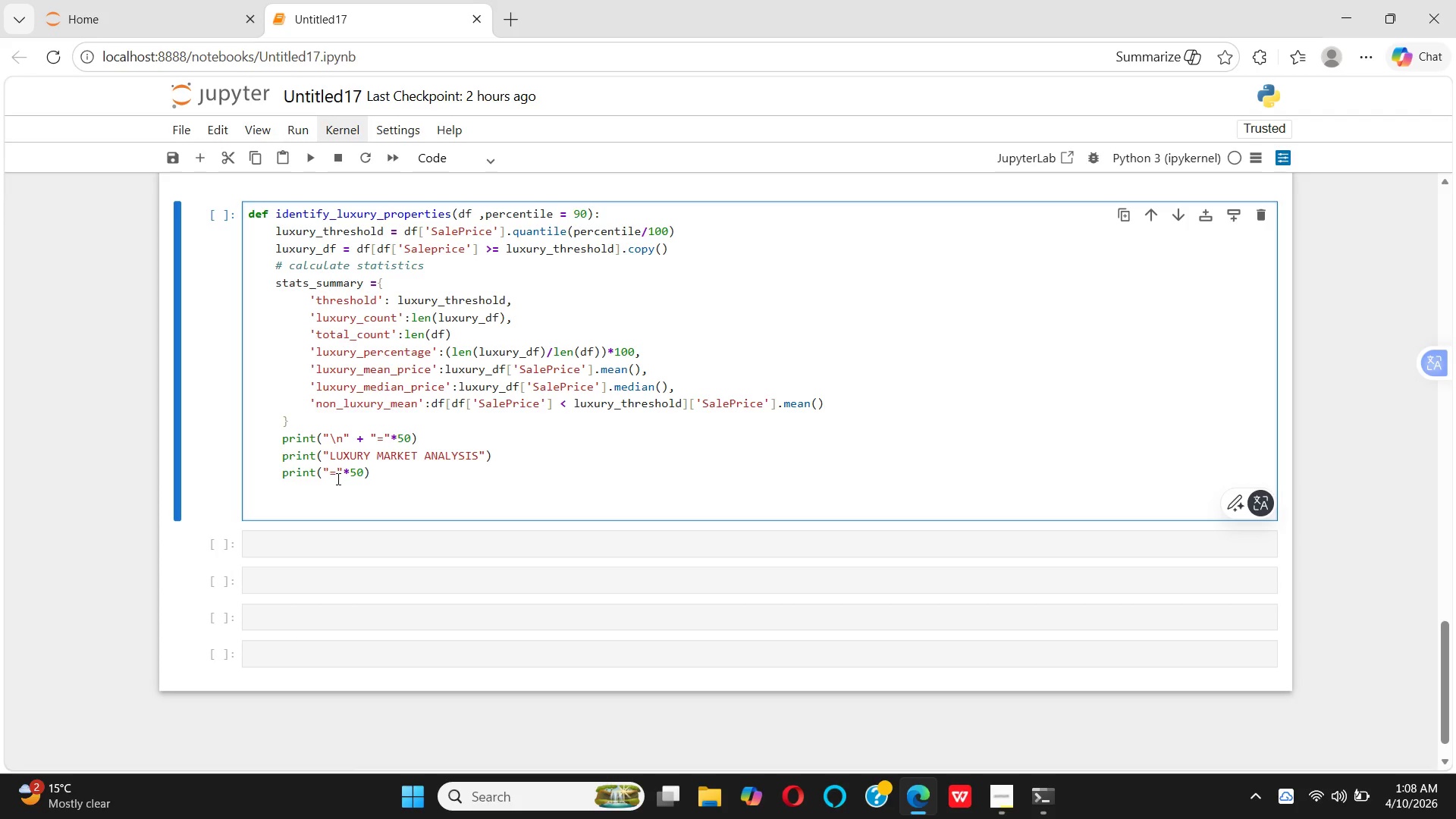 
type(     print)
 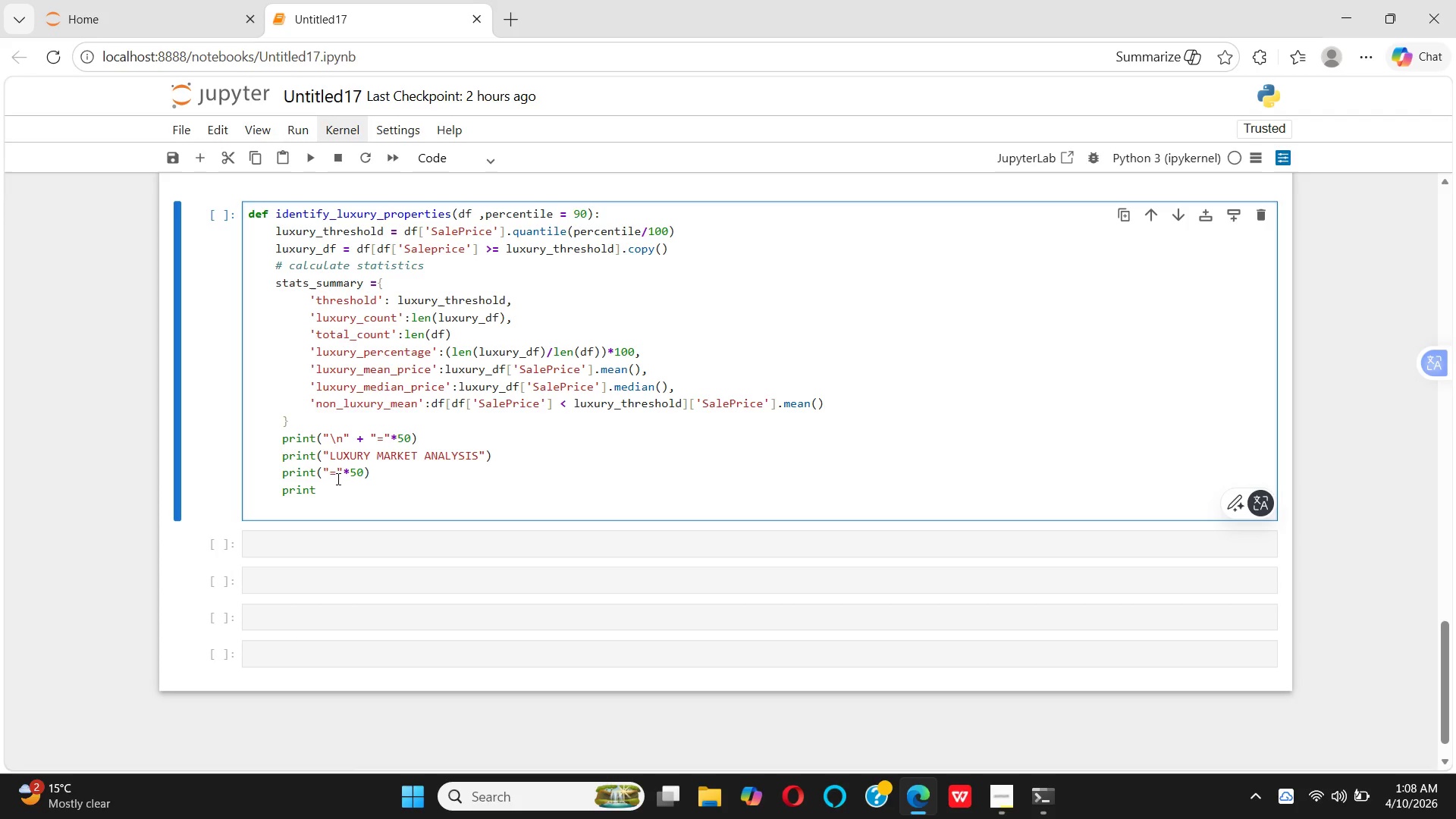 
type(())
 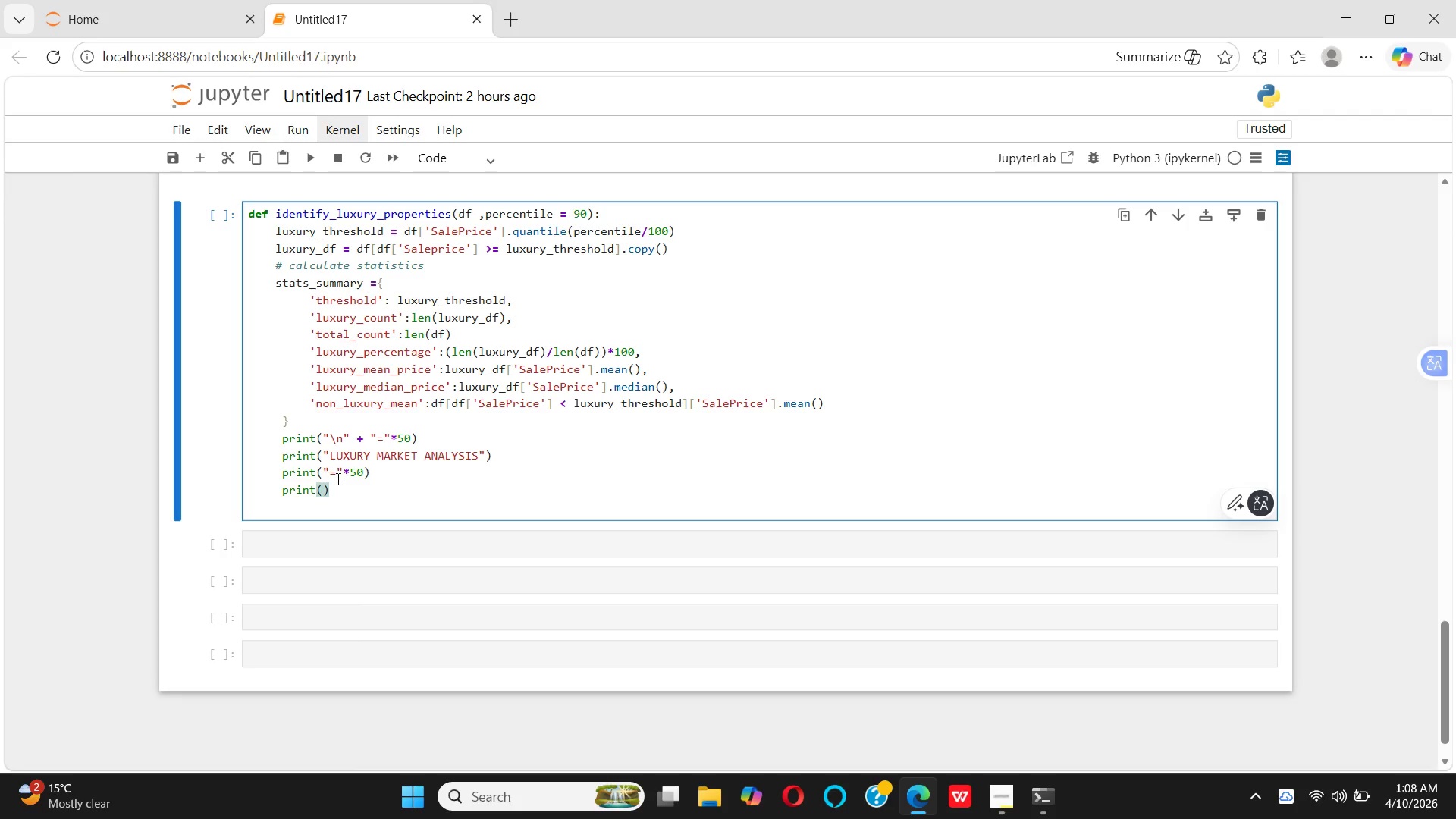 
key(ArrowLeft)
 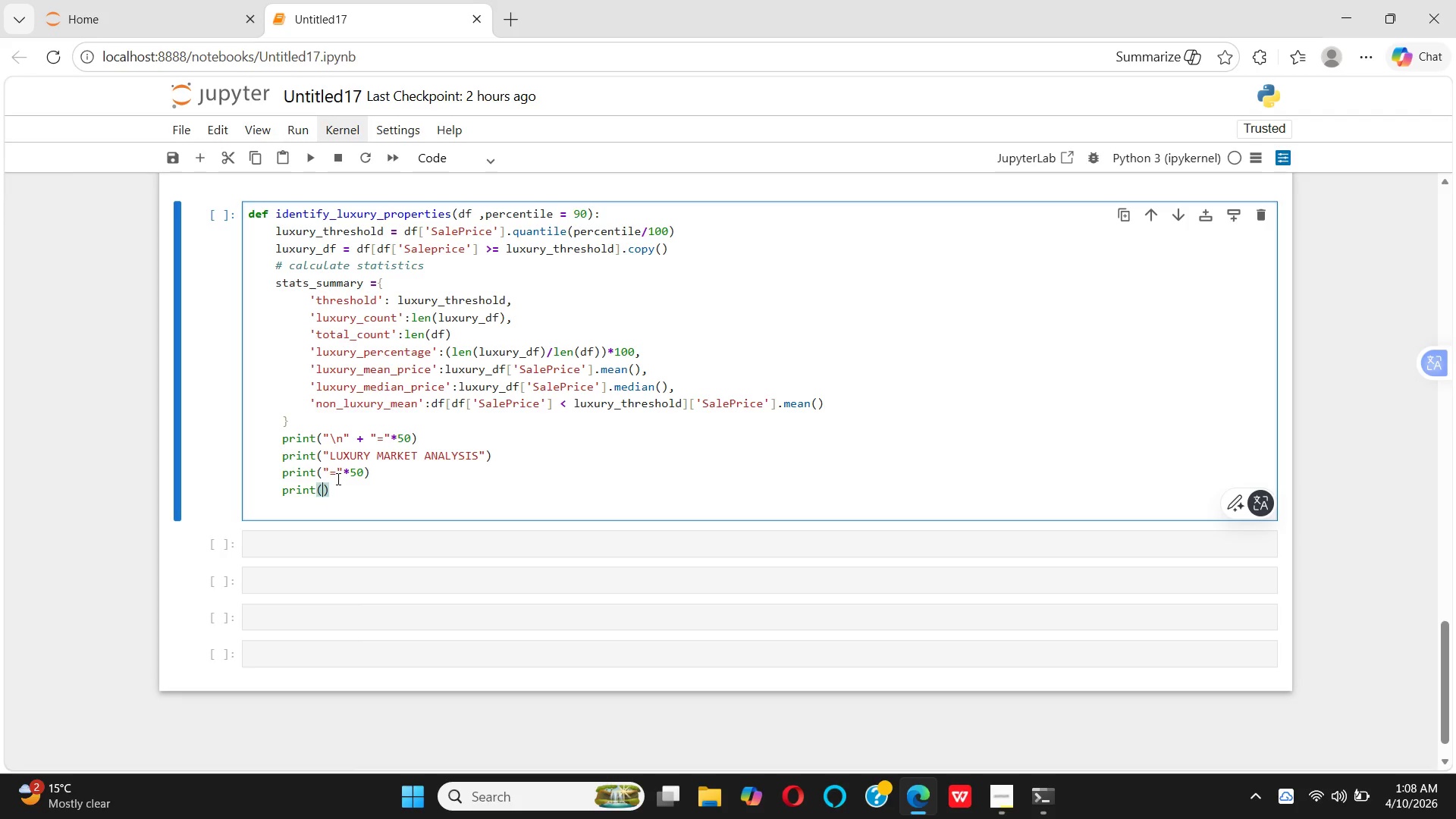 
type(f"luxury th)
 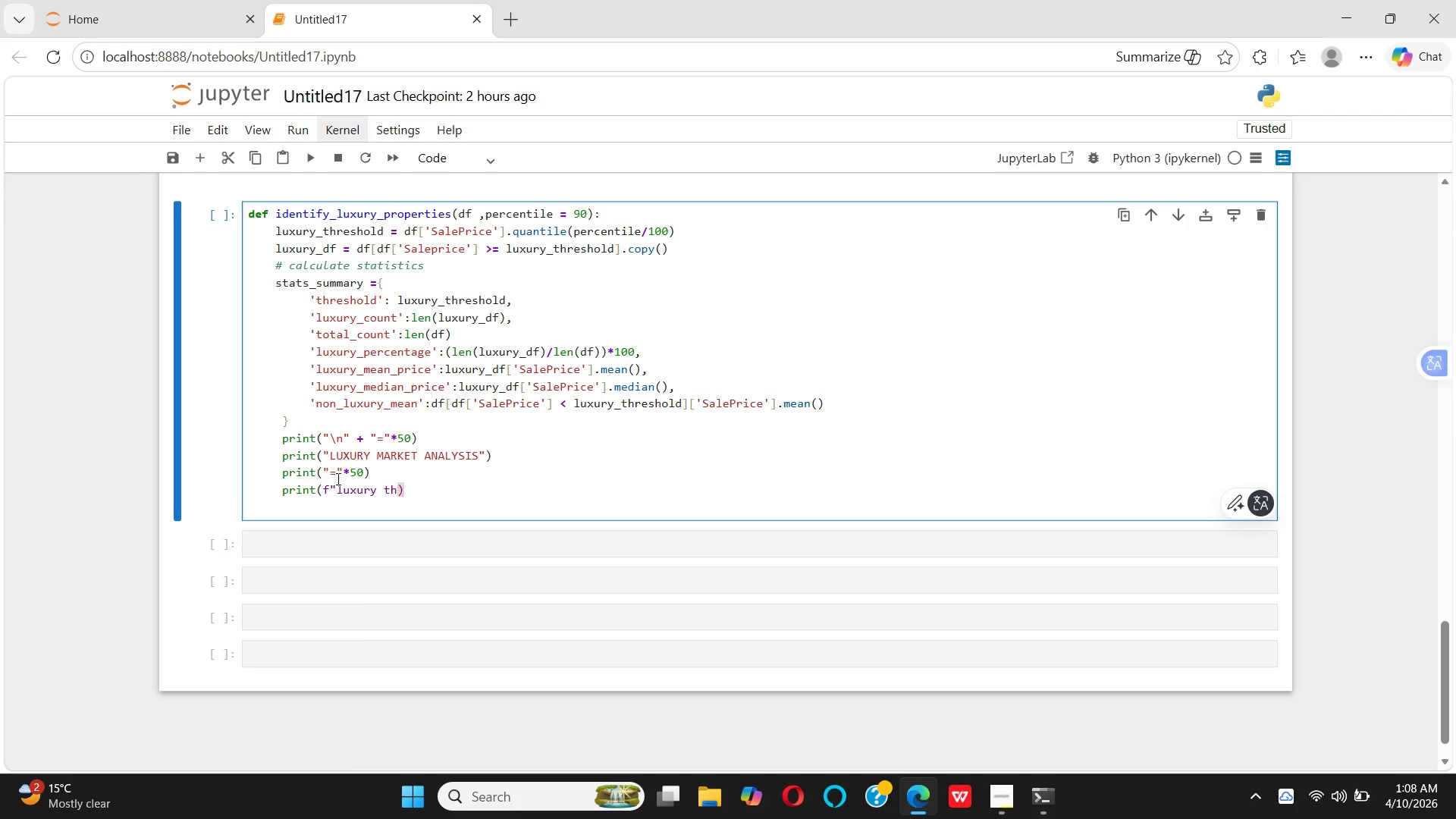 
type(reshold())
 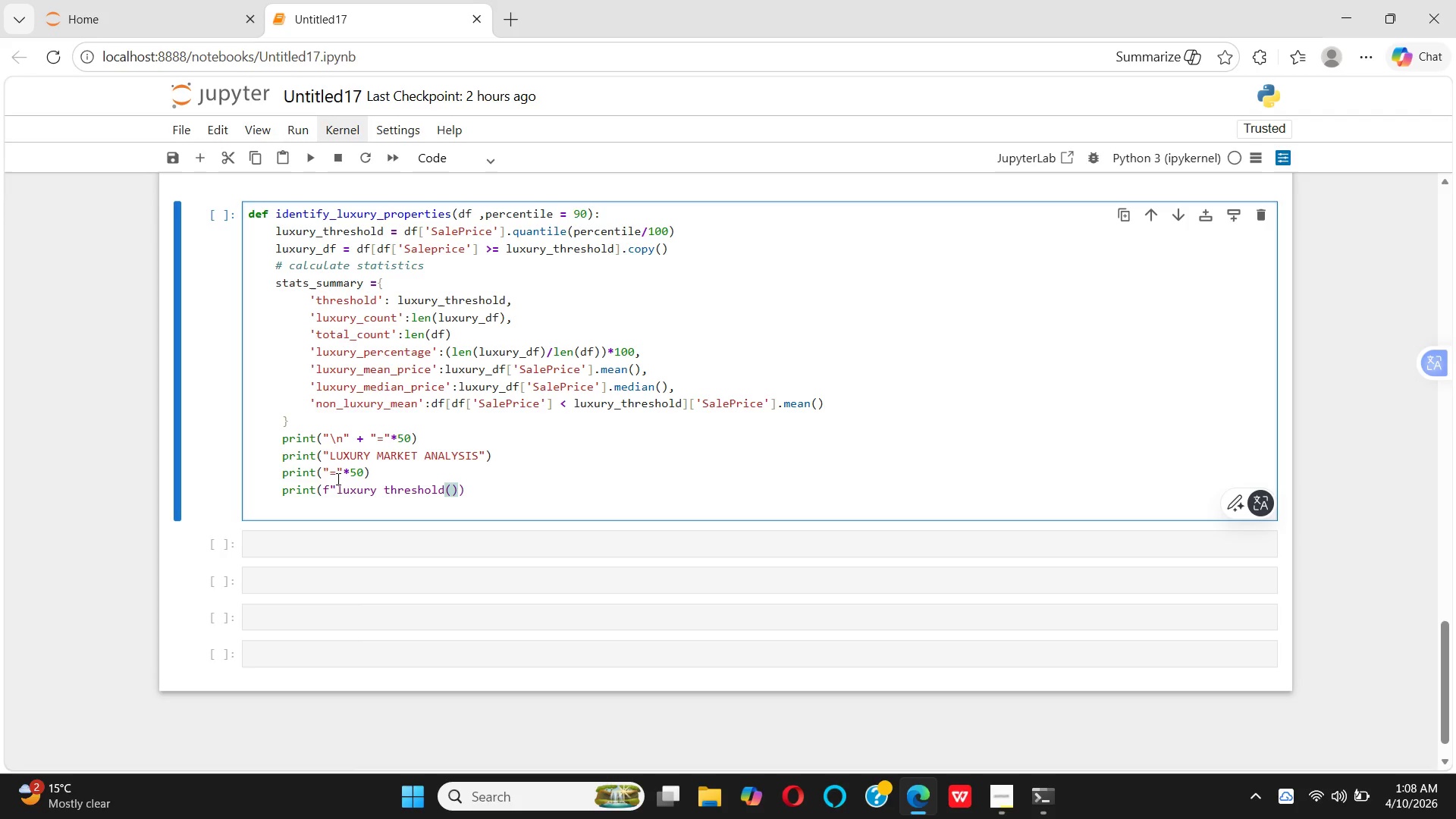 
key(ArrowLeft)
 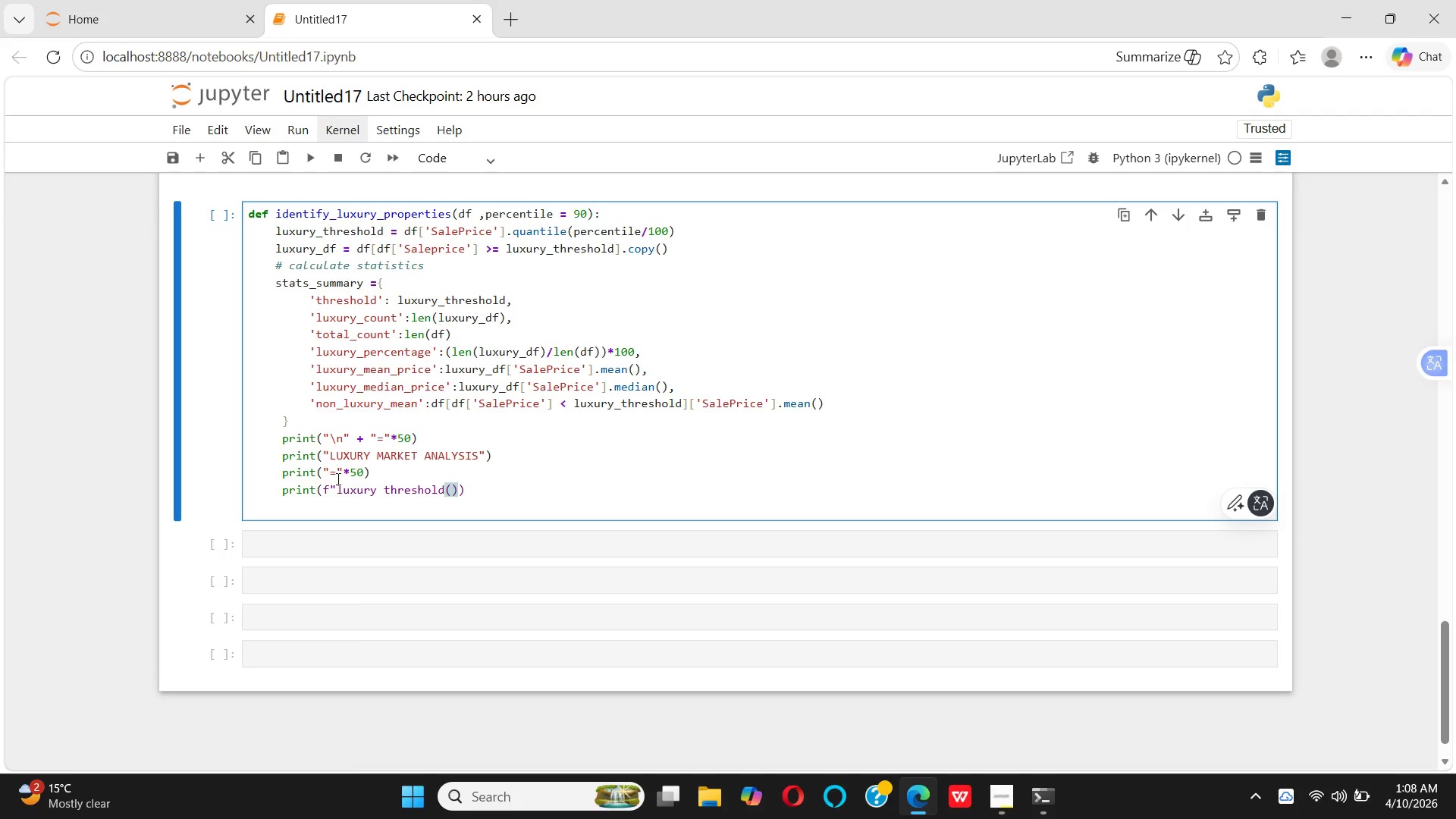 
type(top 10%)
 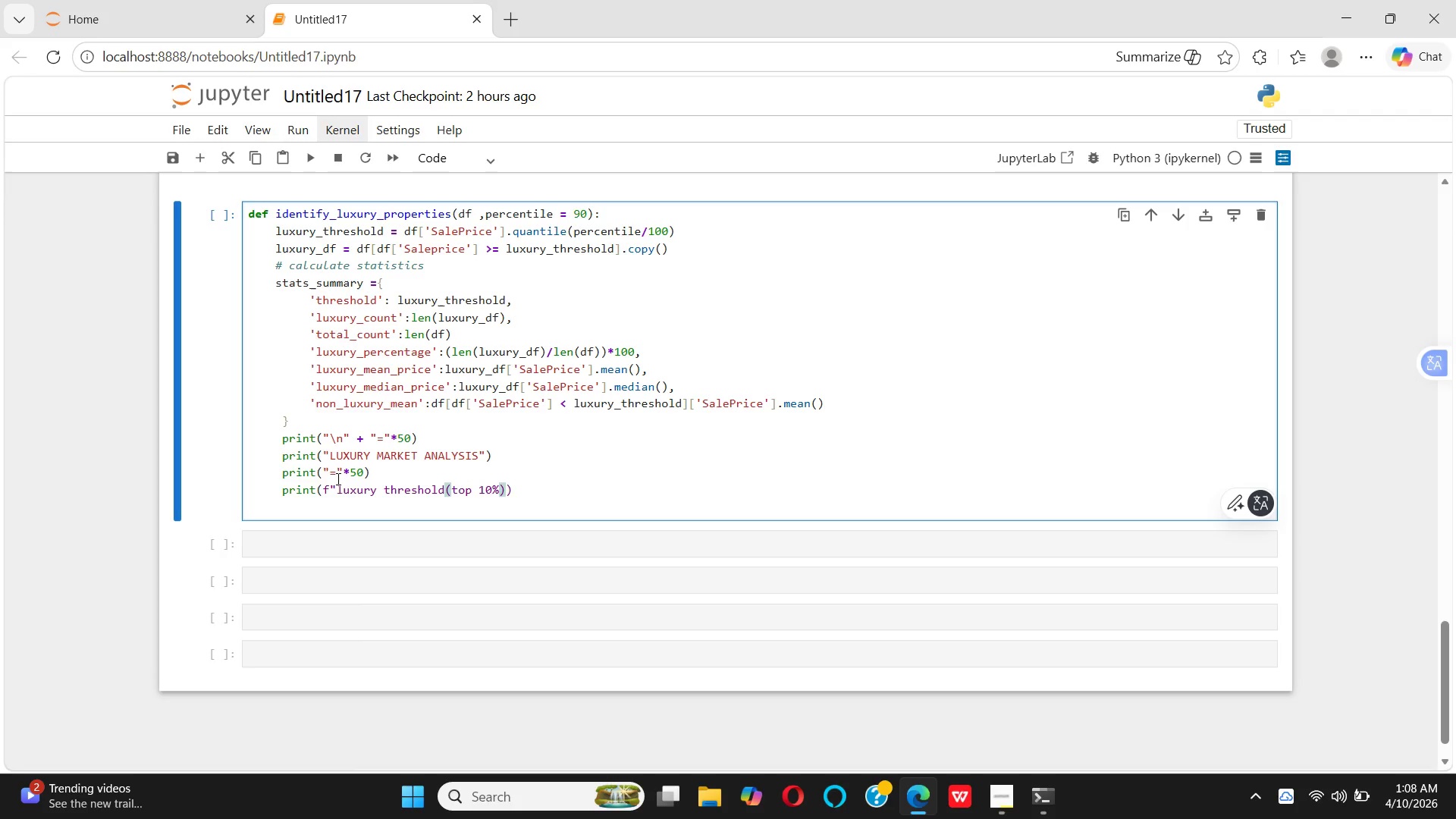 
key(ArrowRight)
 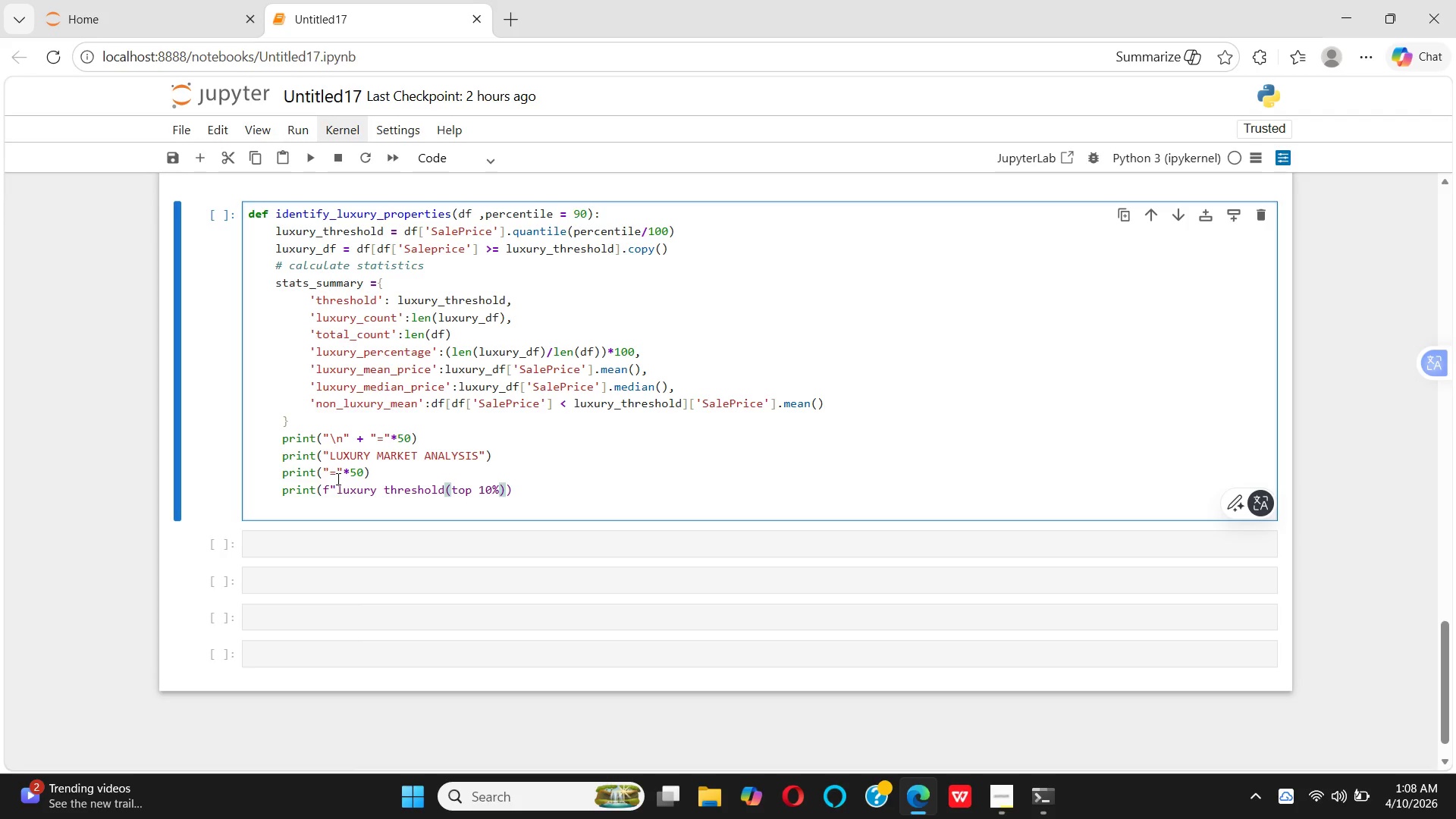 
key(Shift+Semicolon)
 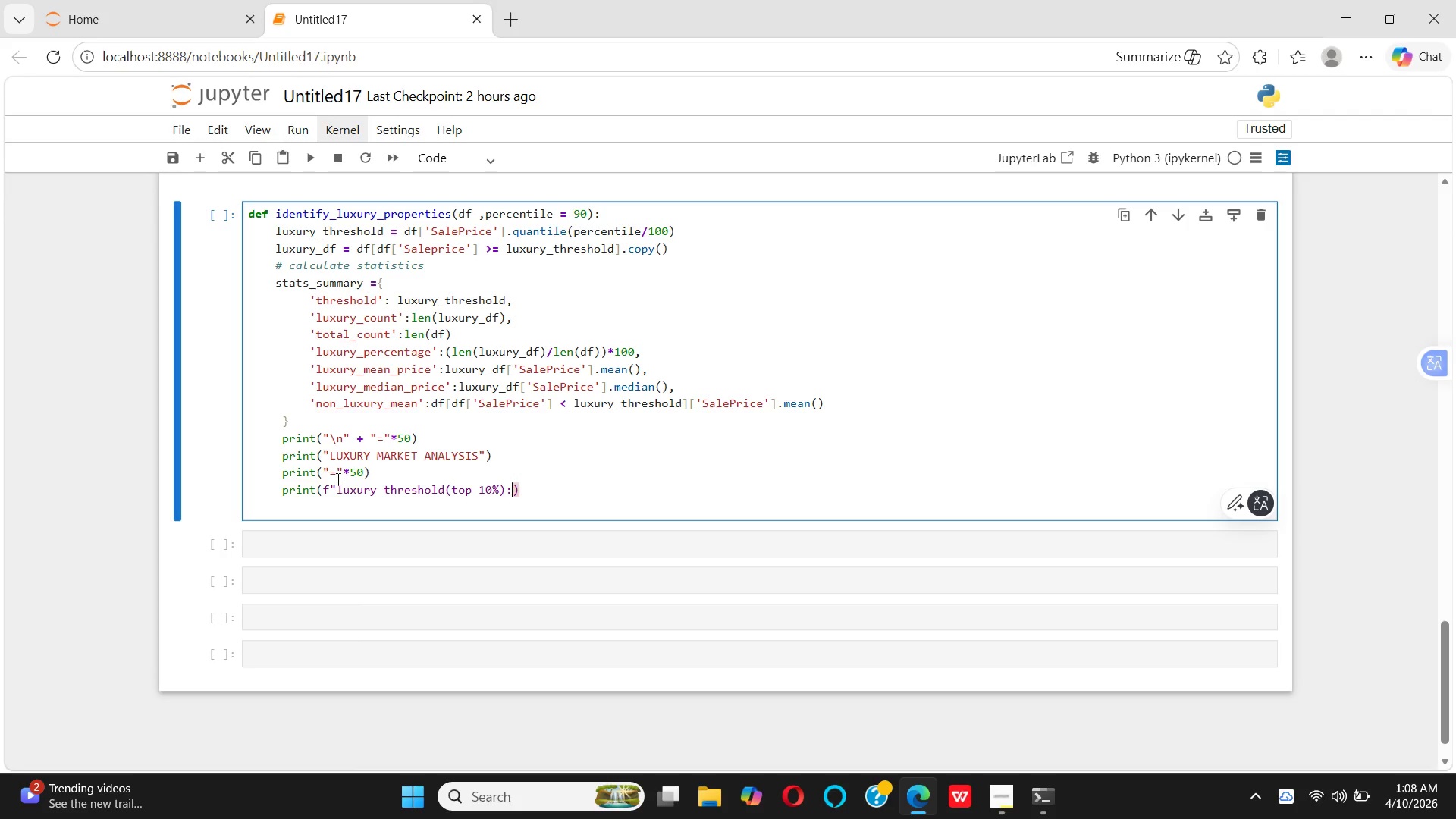 
hold_key(key=ShiftLeft, duration=1.5)
 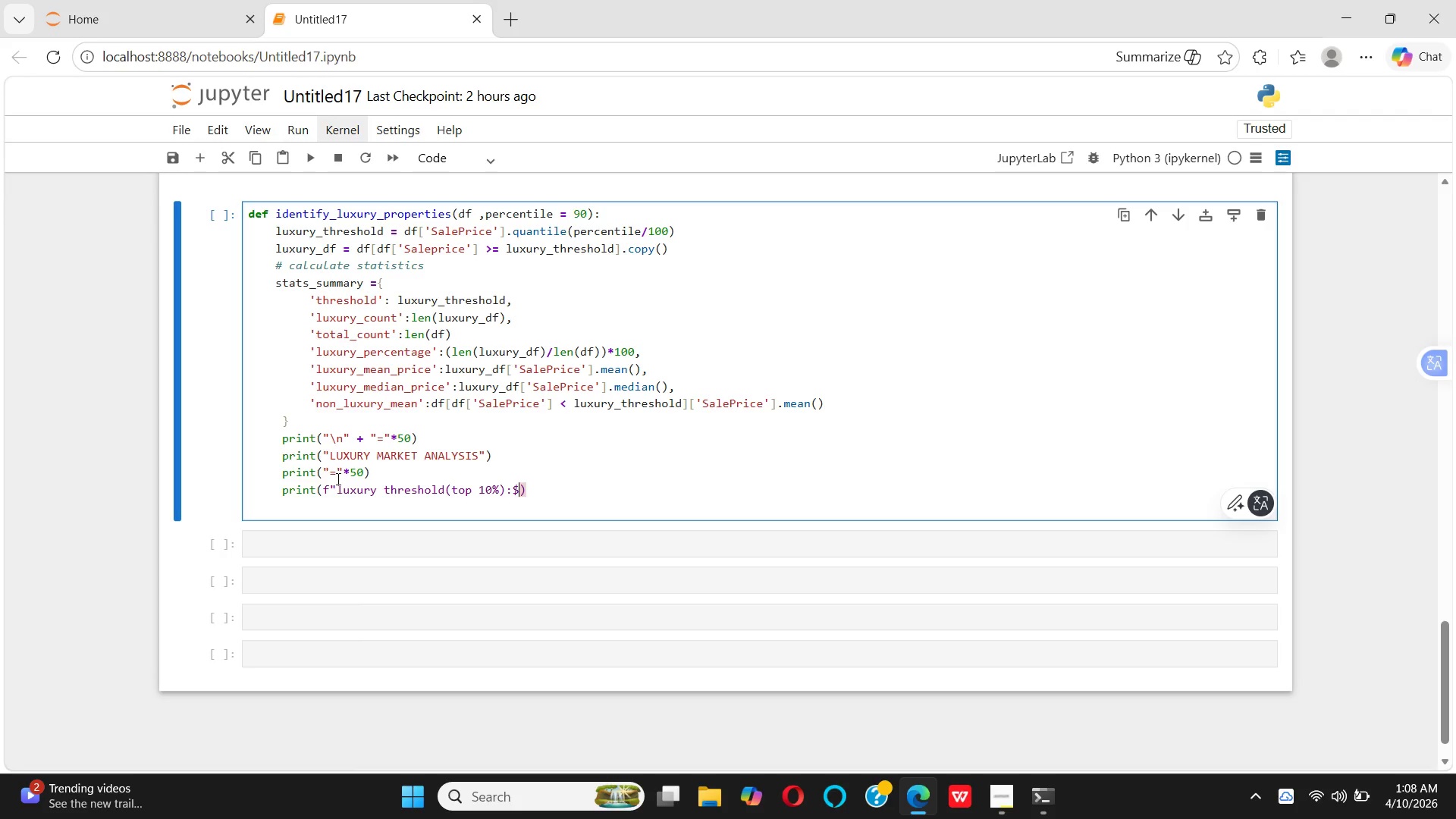 
key(Shift+4)
 